 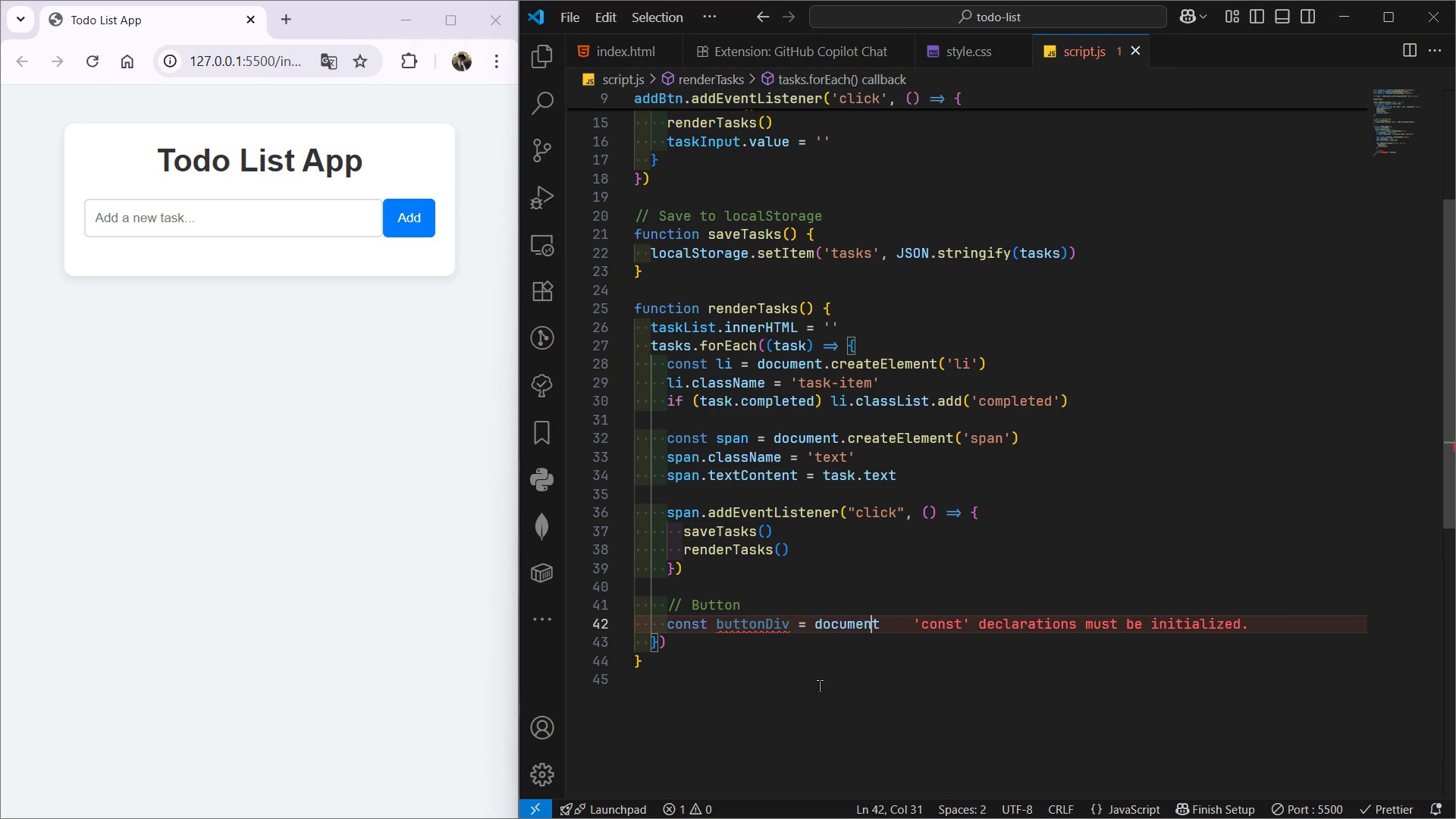 
key(Enter)
 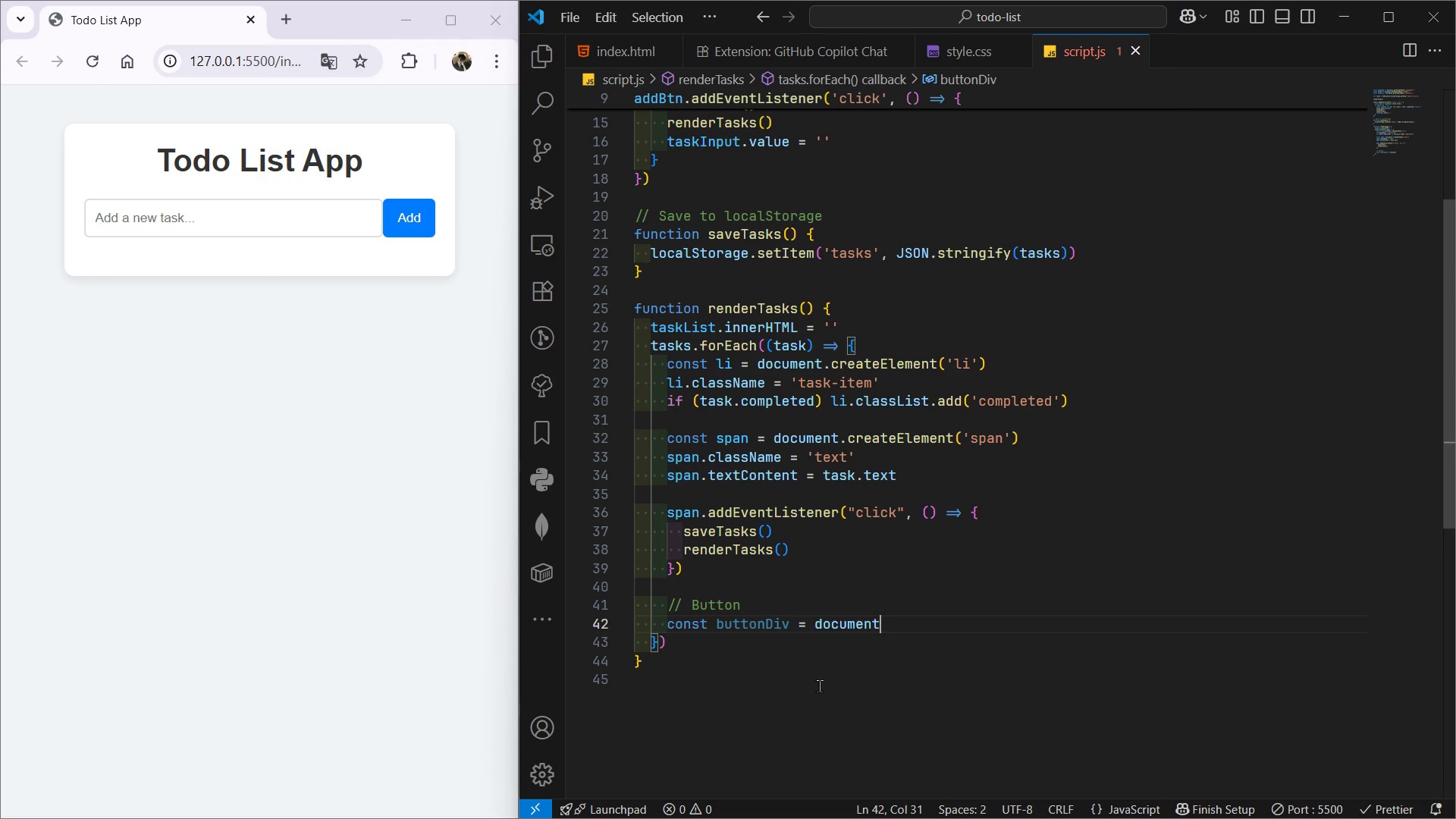 
type(.cre)
 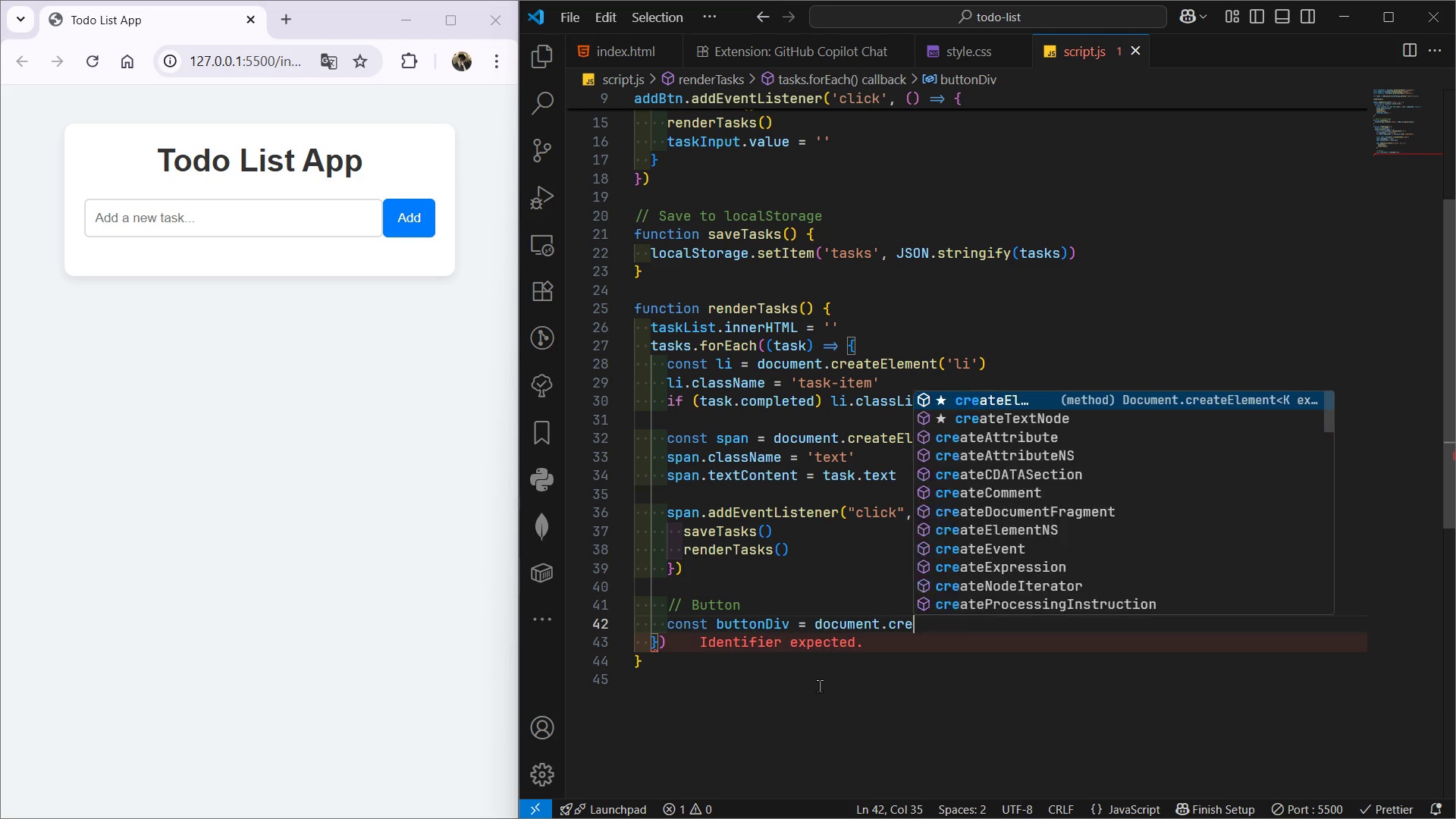 
key(Enter)
 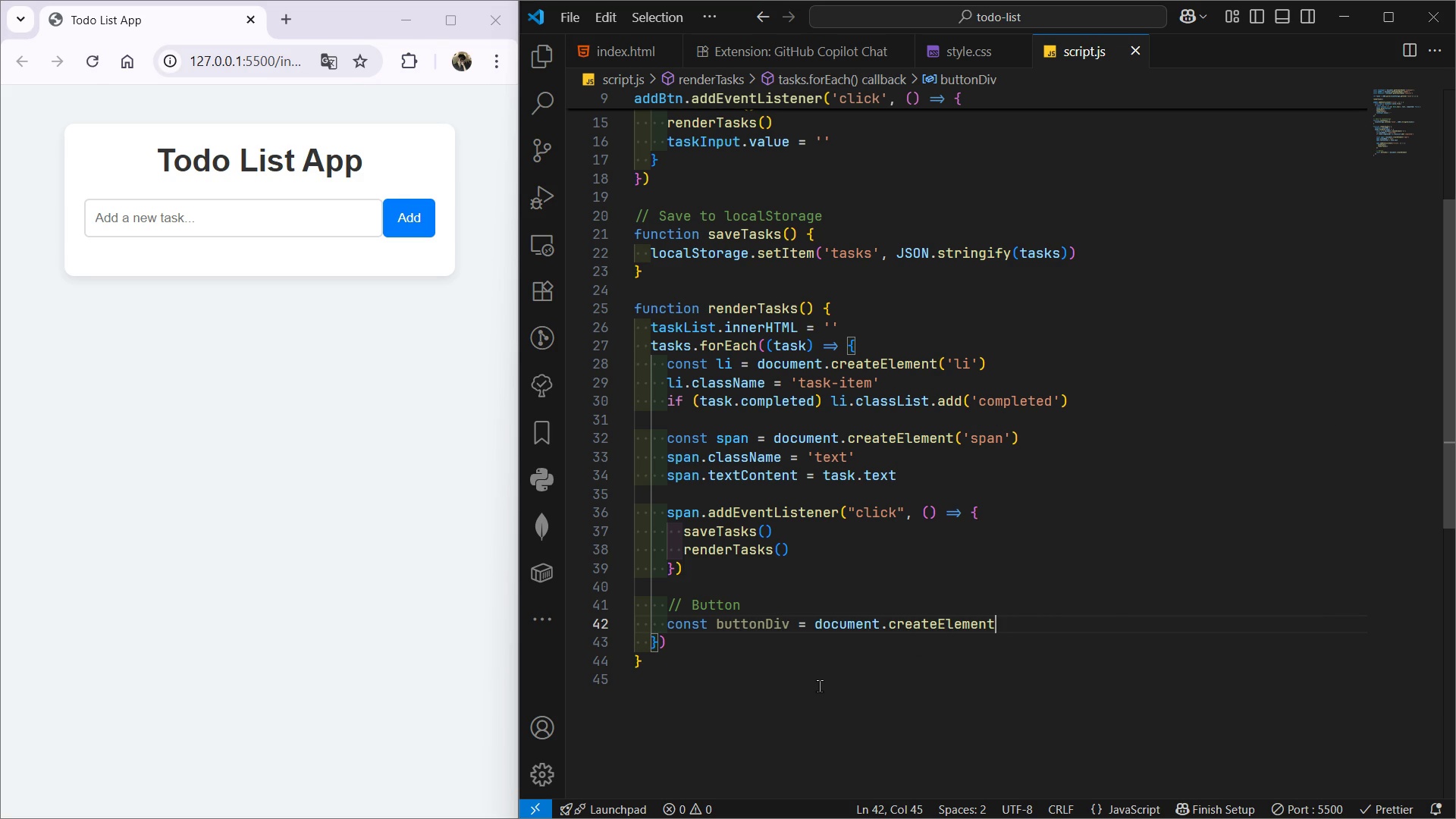 
type(("div"))
 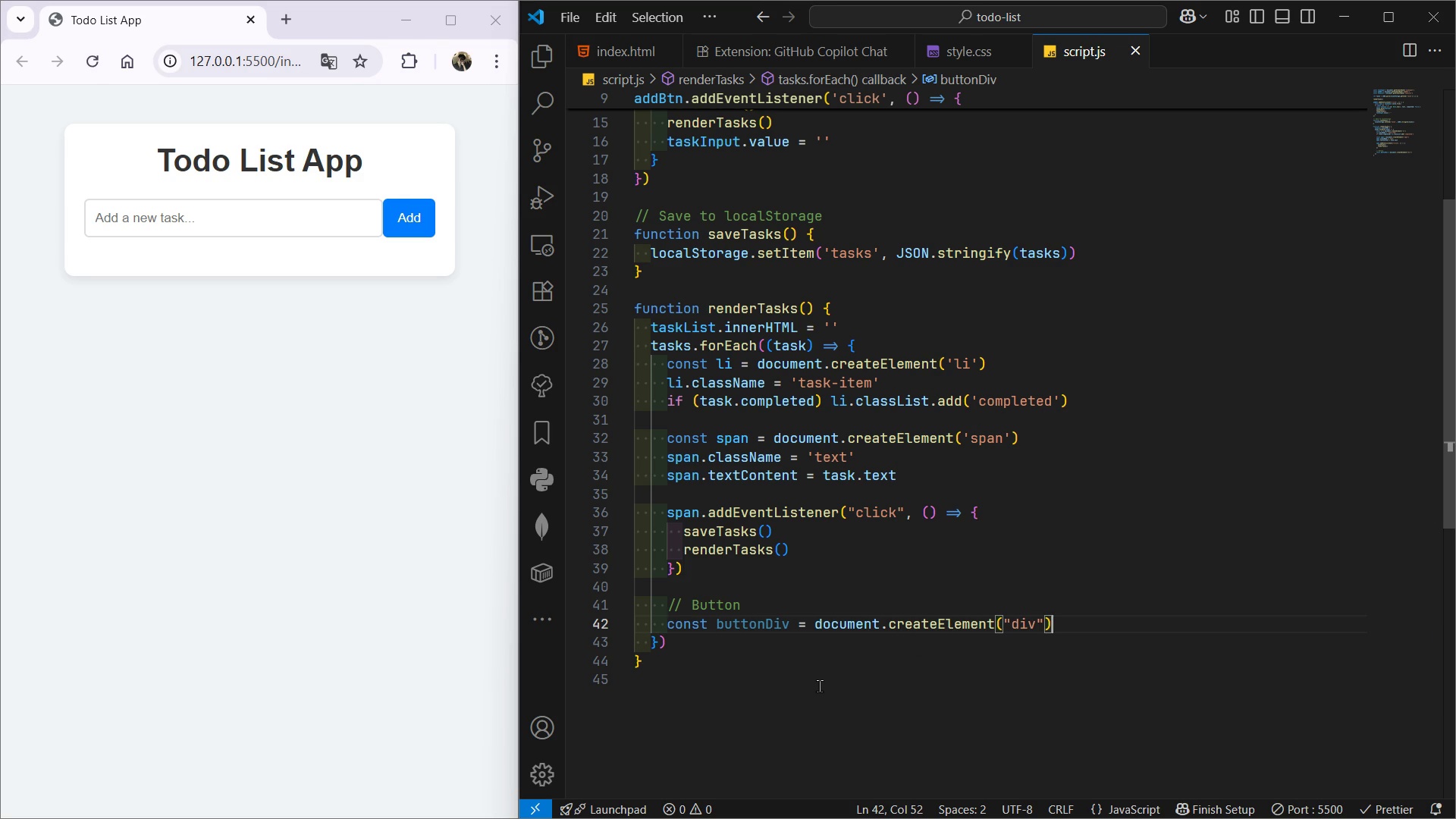 
key(Enter)
 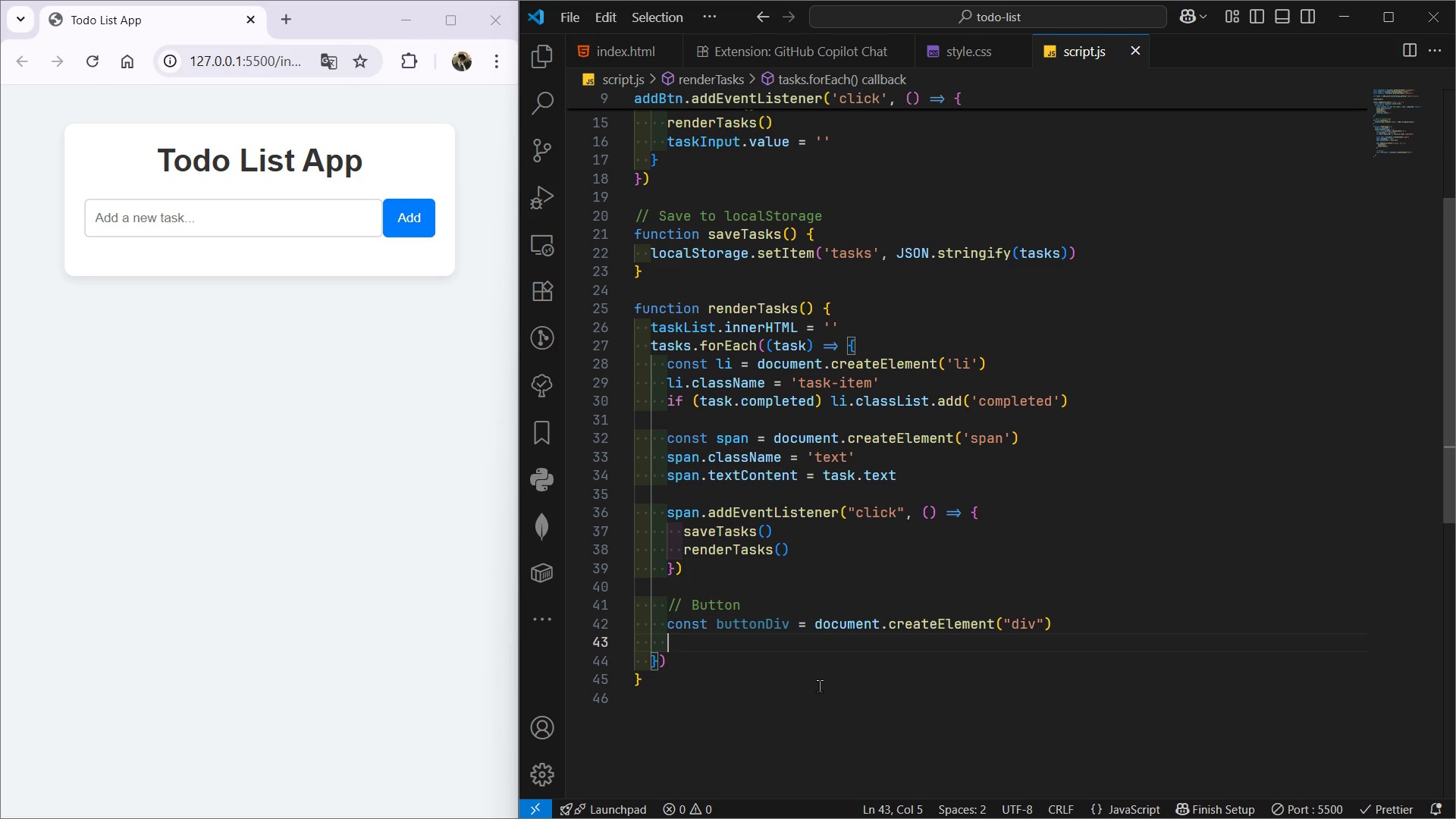 
type(button)
 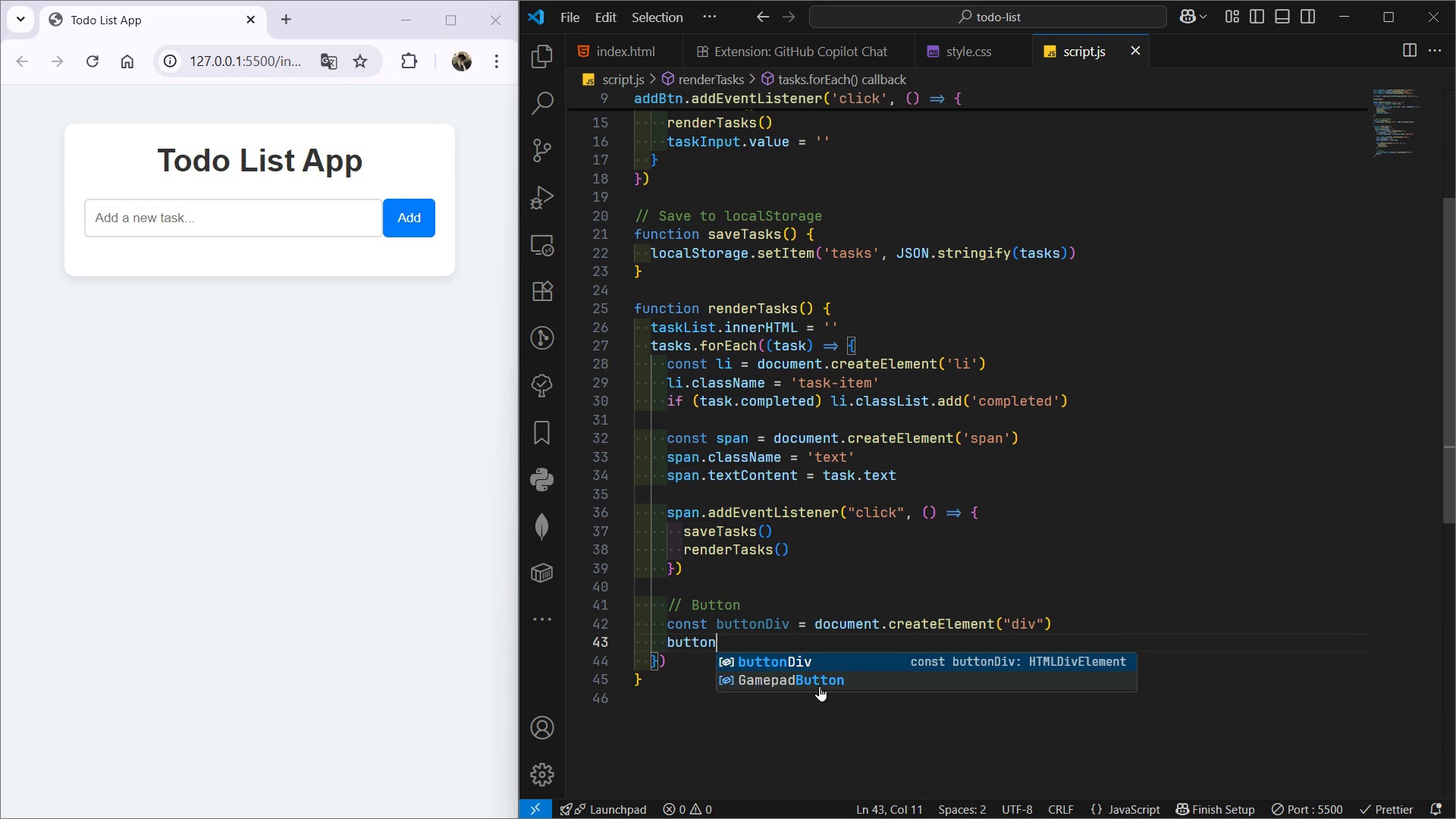 
key(Enter)
 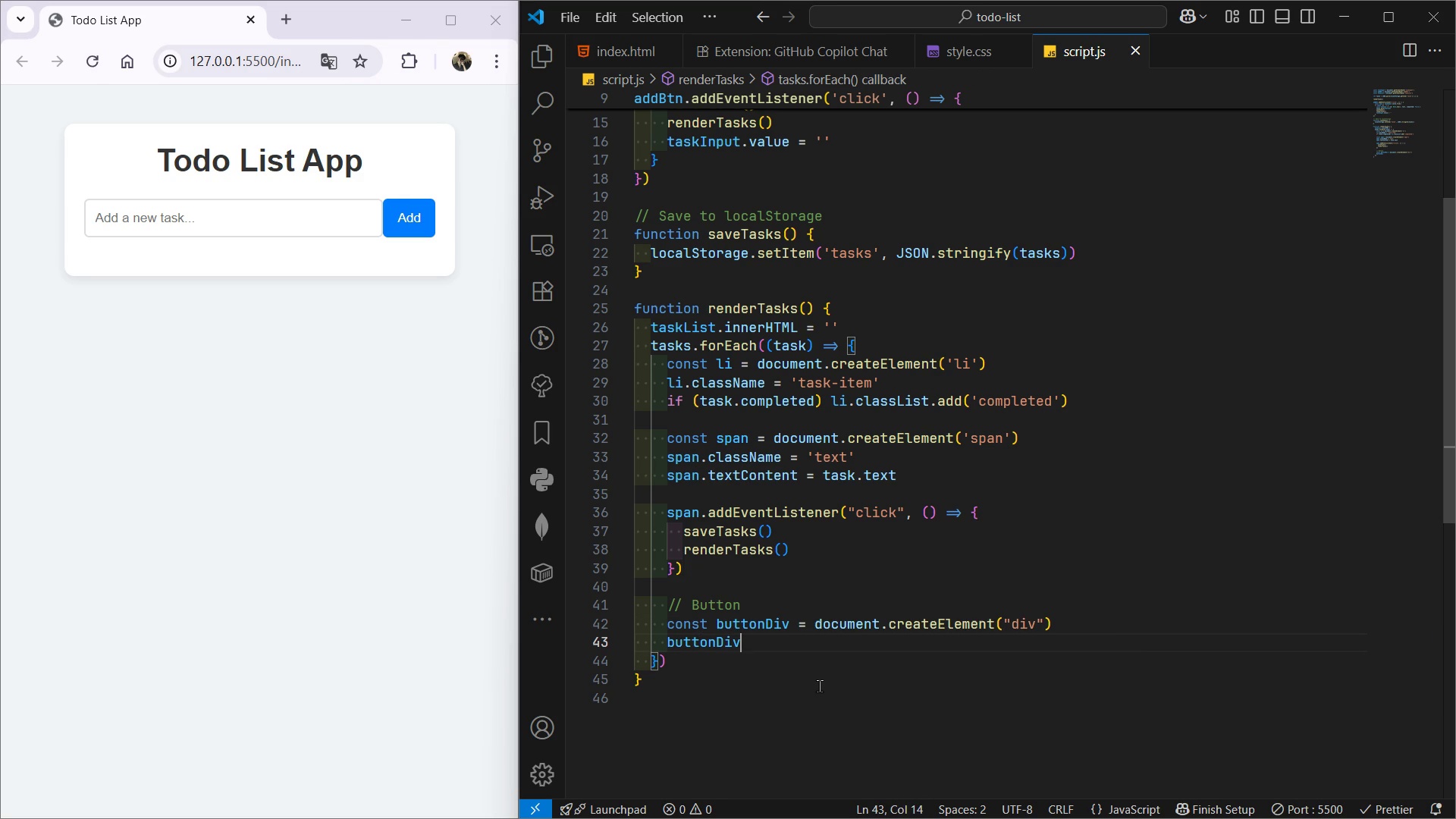 
type(.class)
 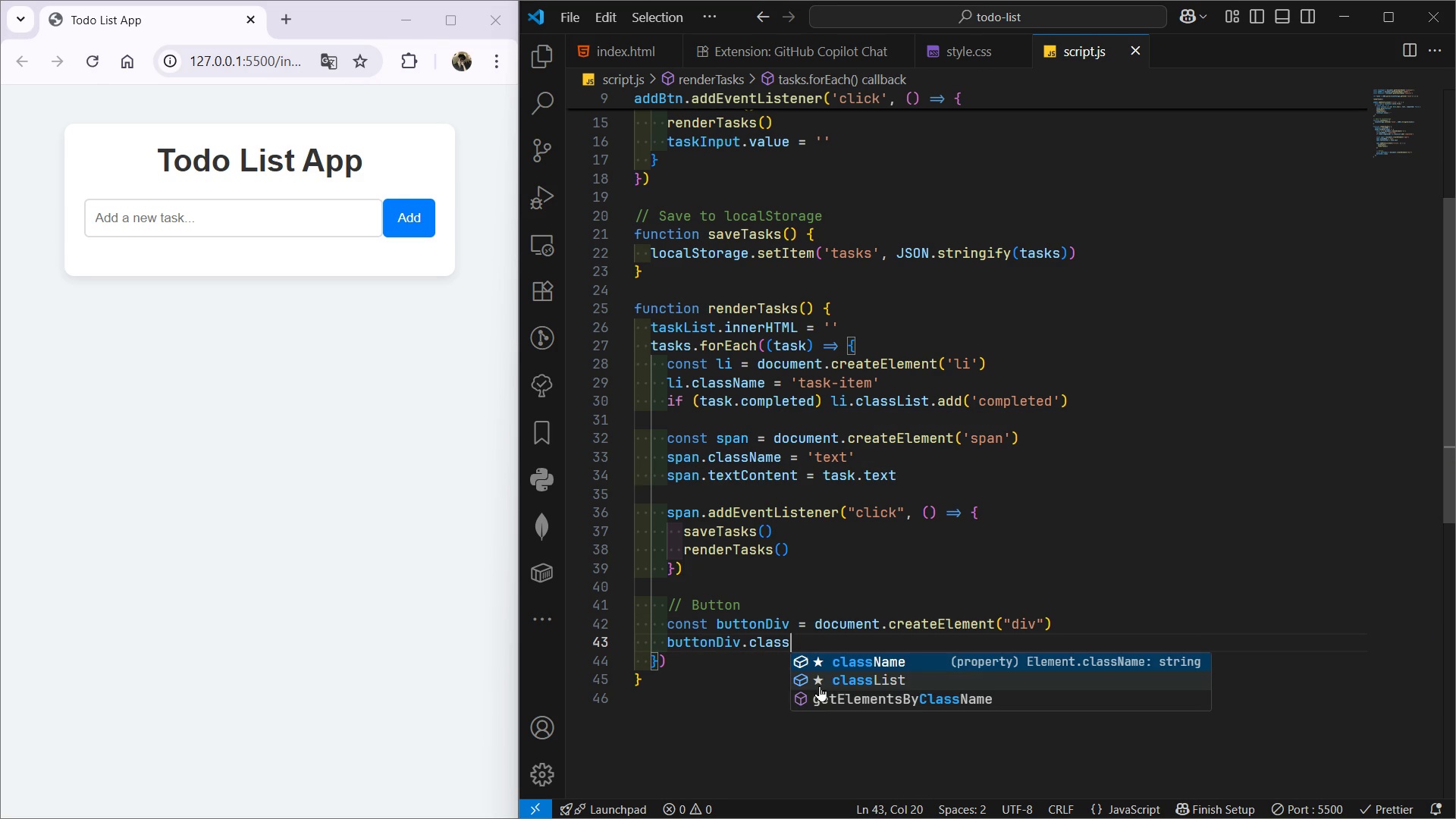 
key(Enter)
 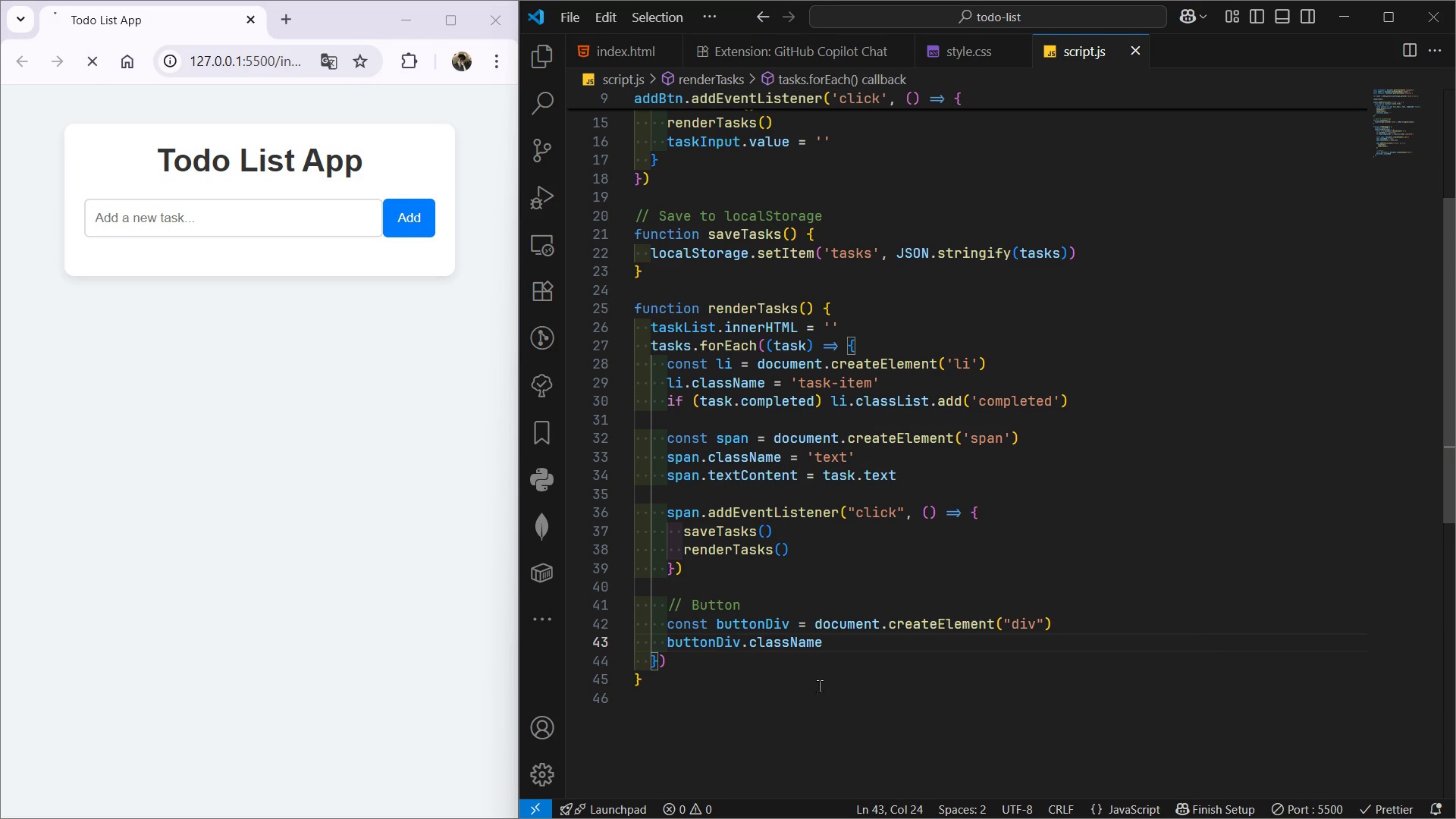 
type( = "bugt)
key(Backspace)
key(Backspace)
type(ttons")
 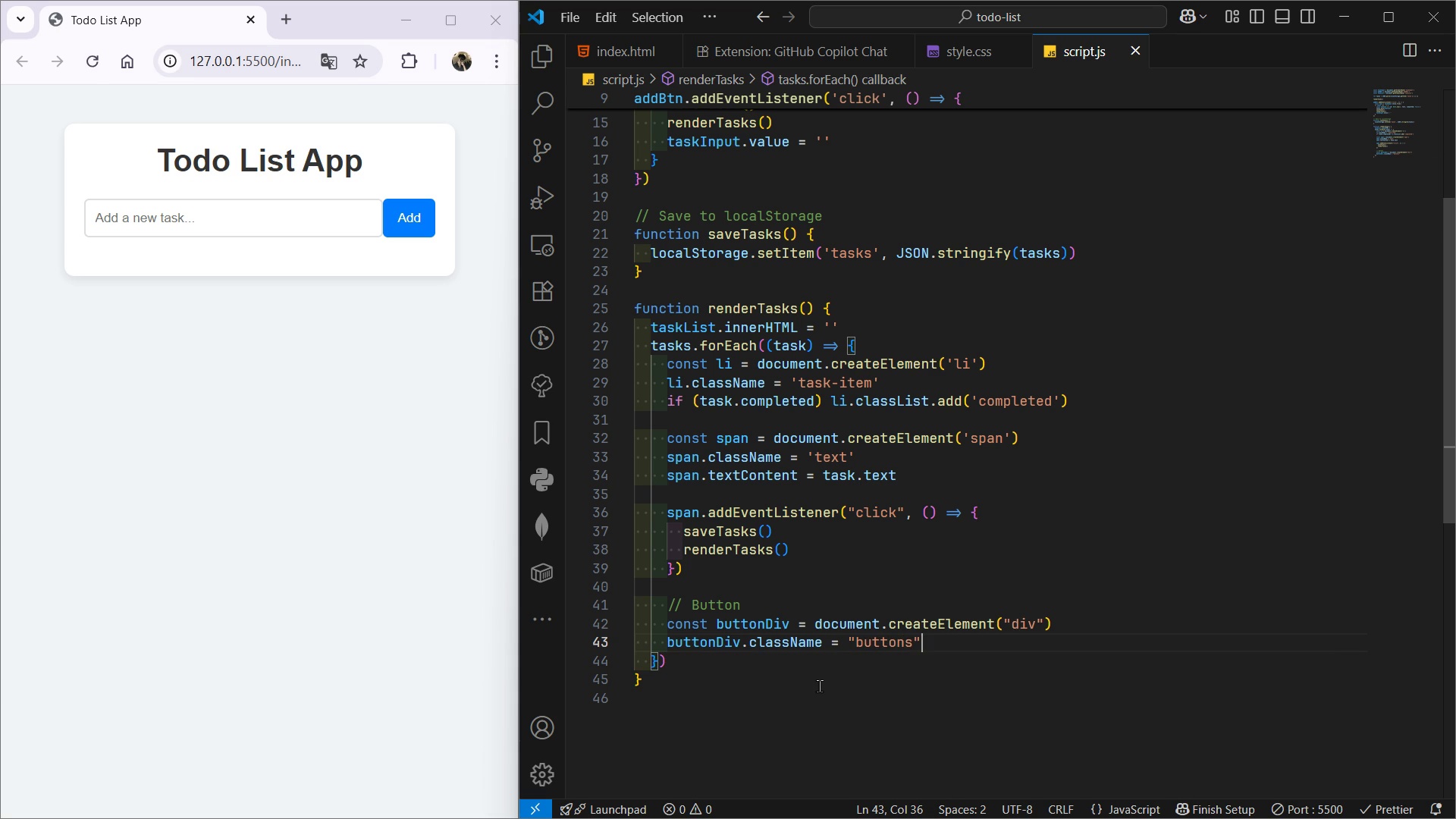 
key(Enter)
 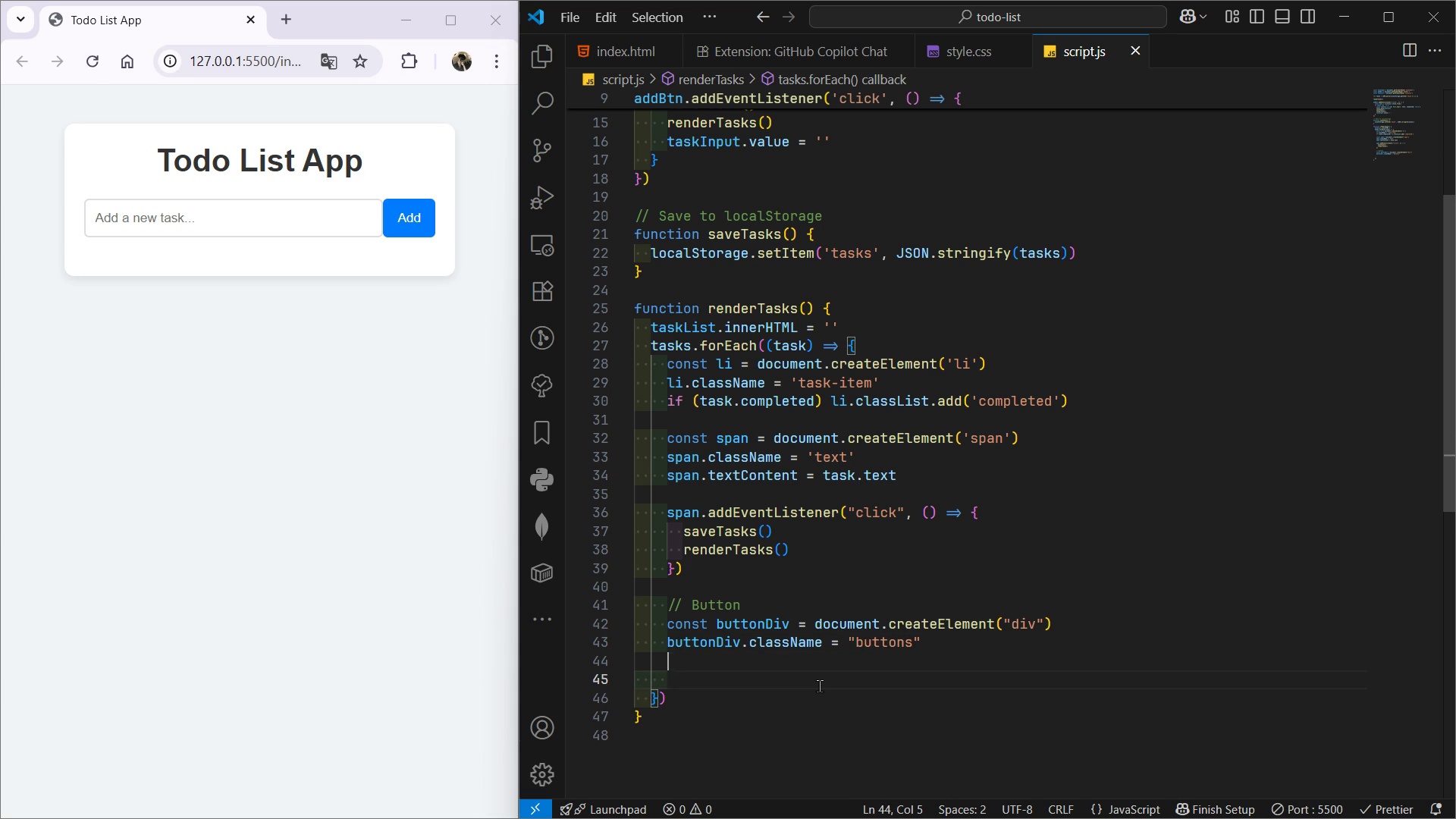 
key(Enter)
 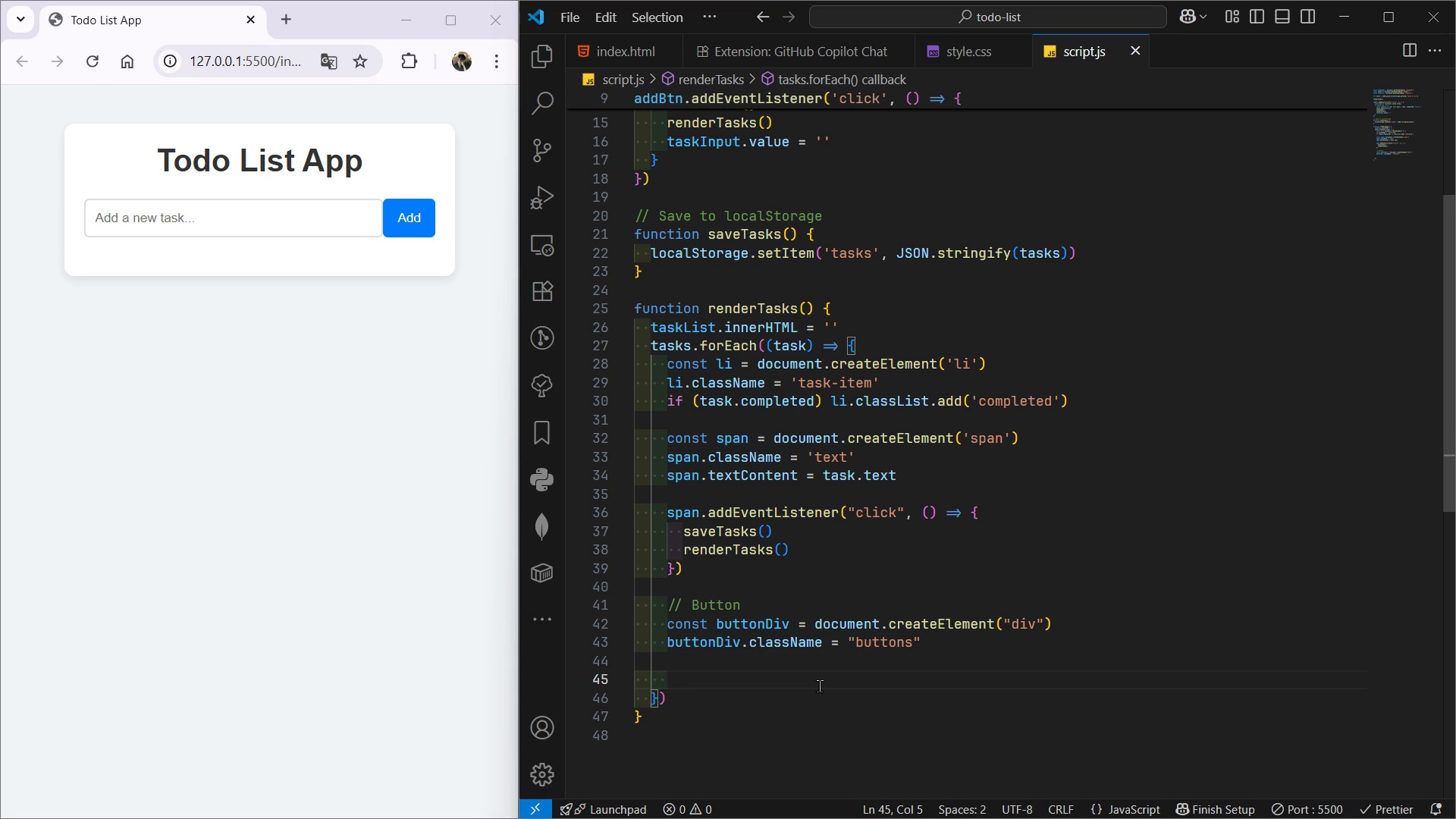 
wait(5.45)
 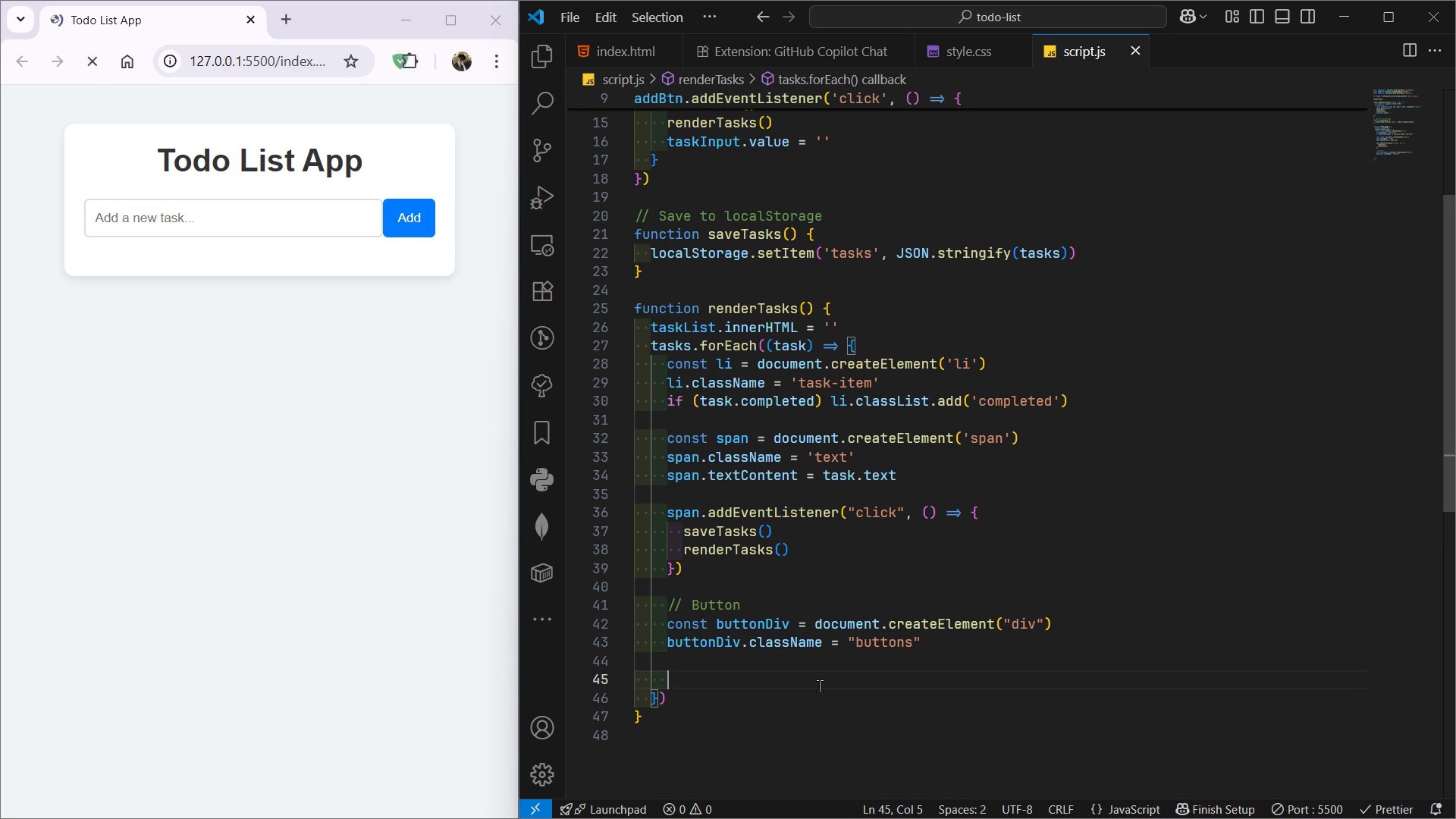 
type(const di)
key(Backspace)
key(Backspace)
type(editBtn = docu)
 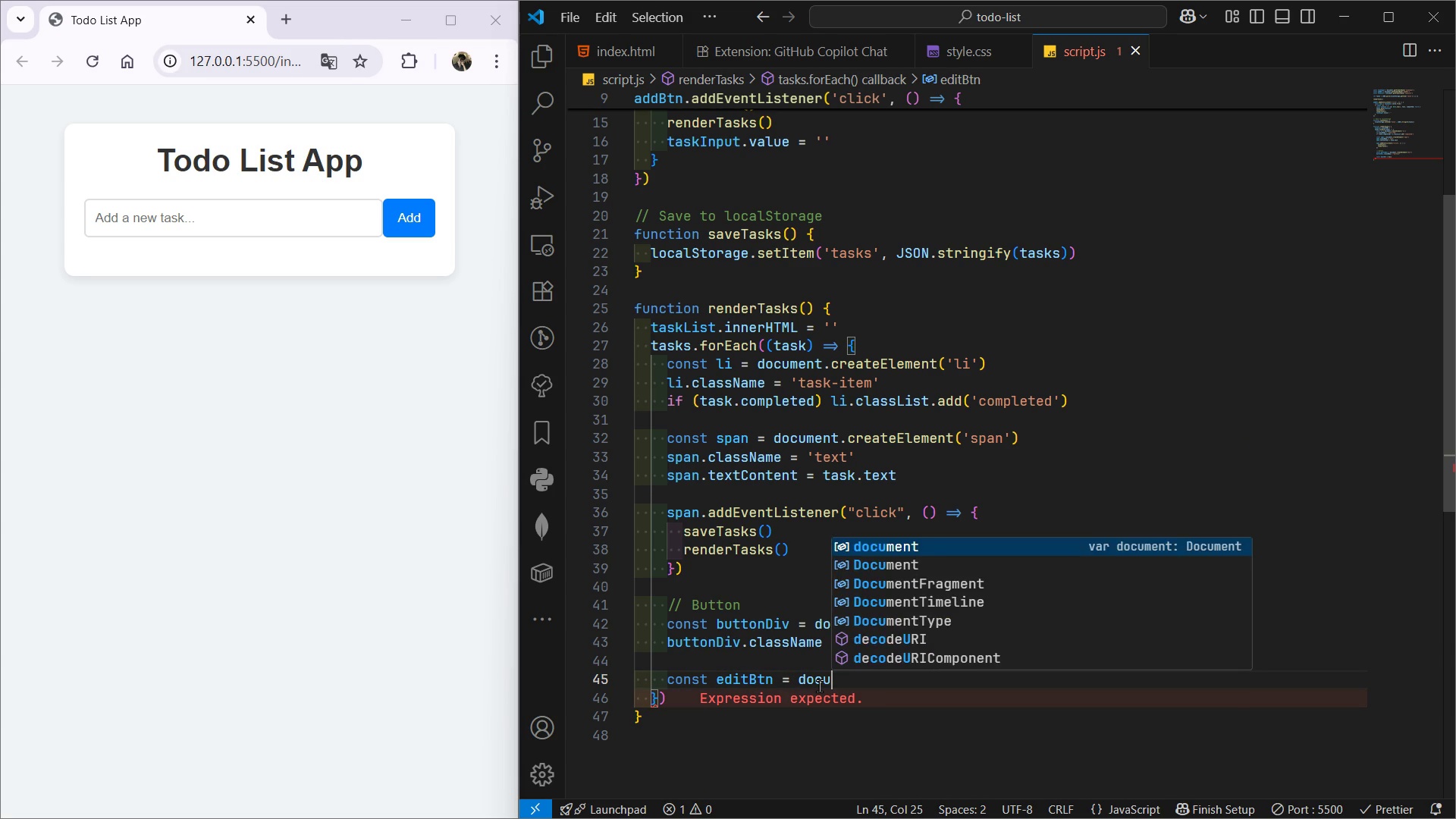 
key(Enter)
 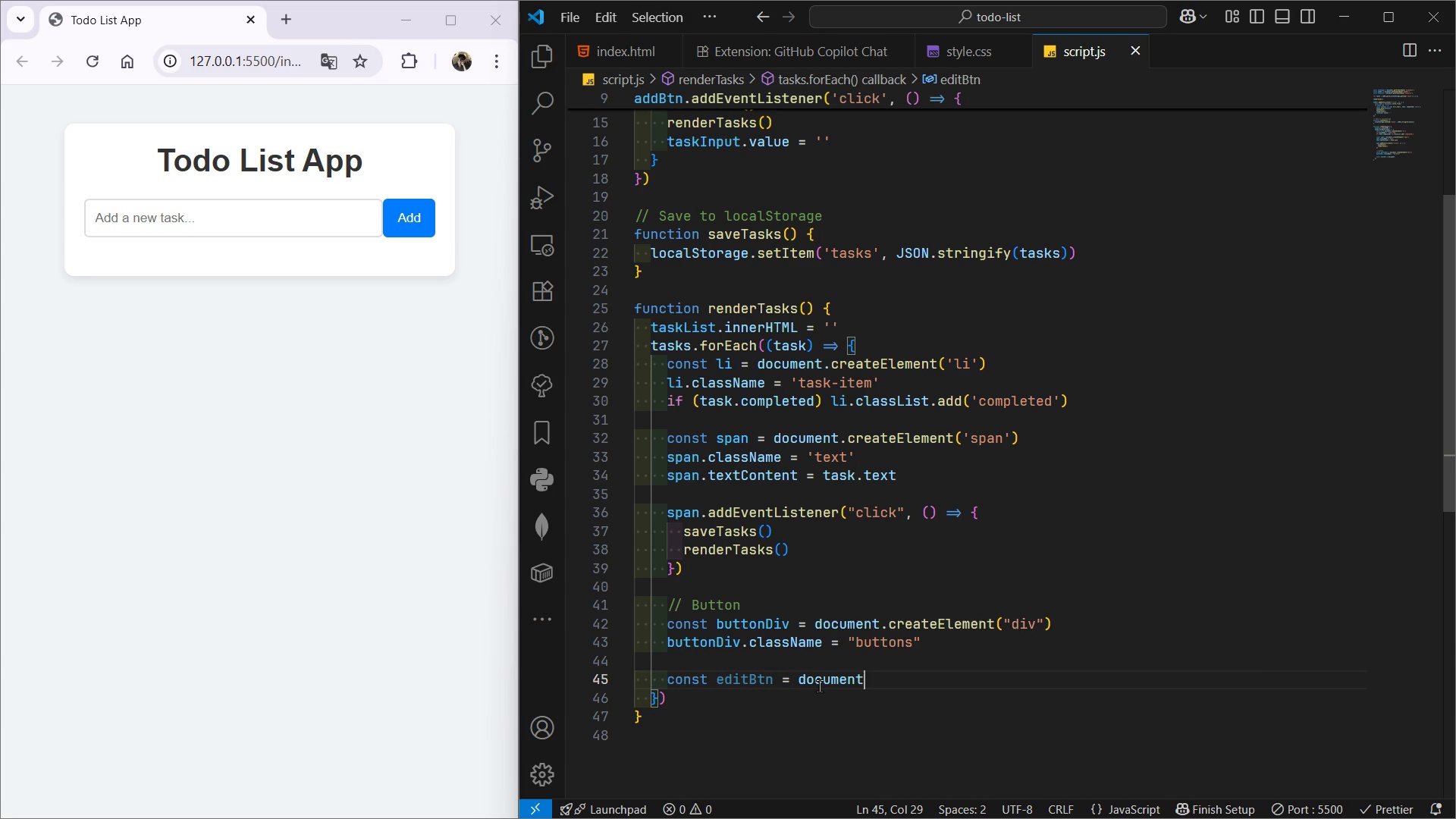 
type(.cre)
 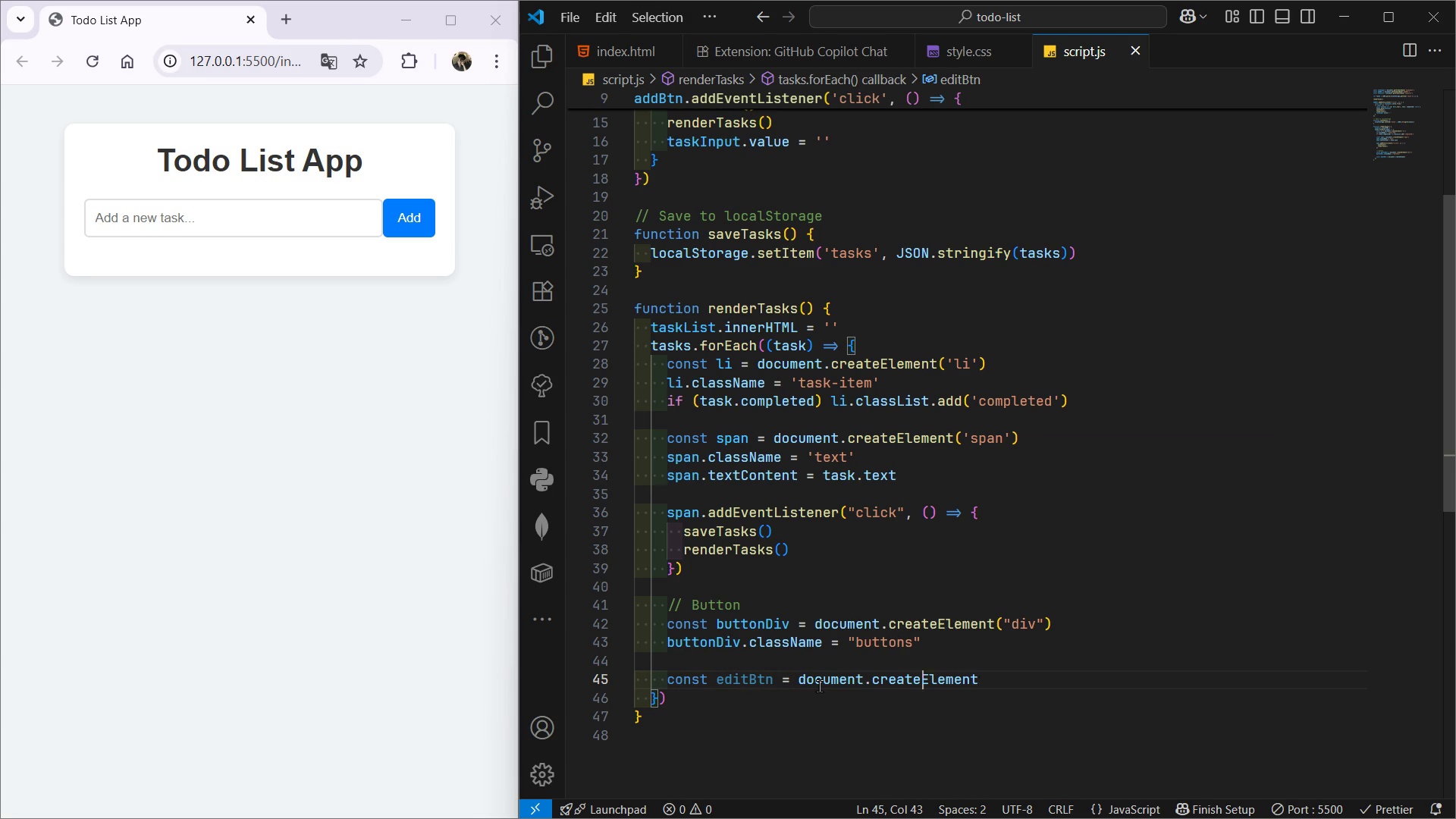 
key(Enter)
 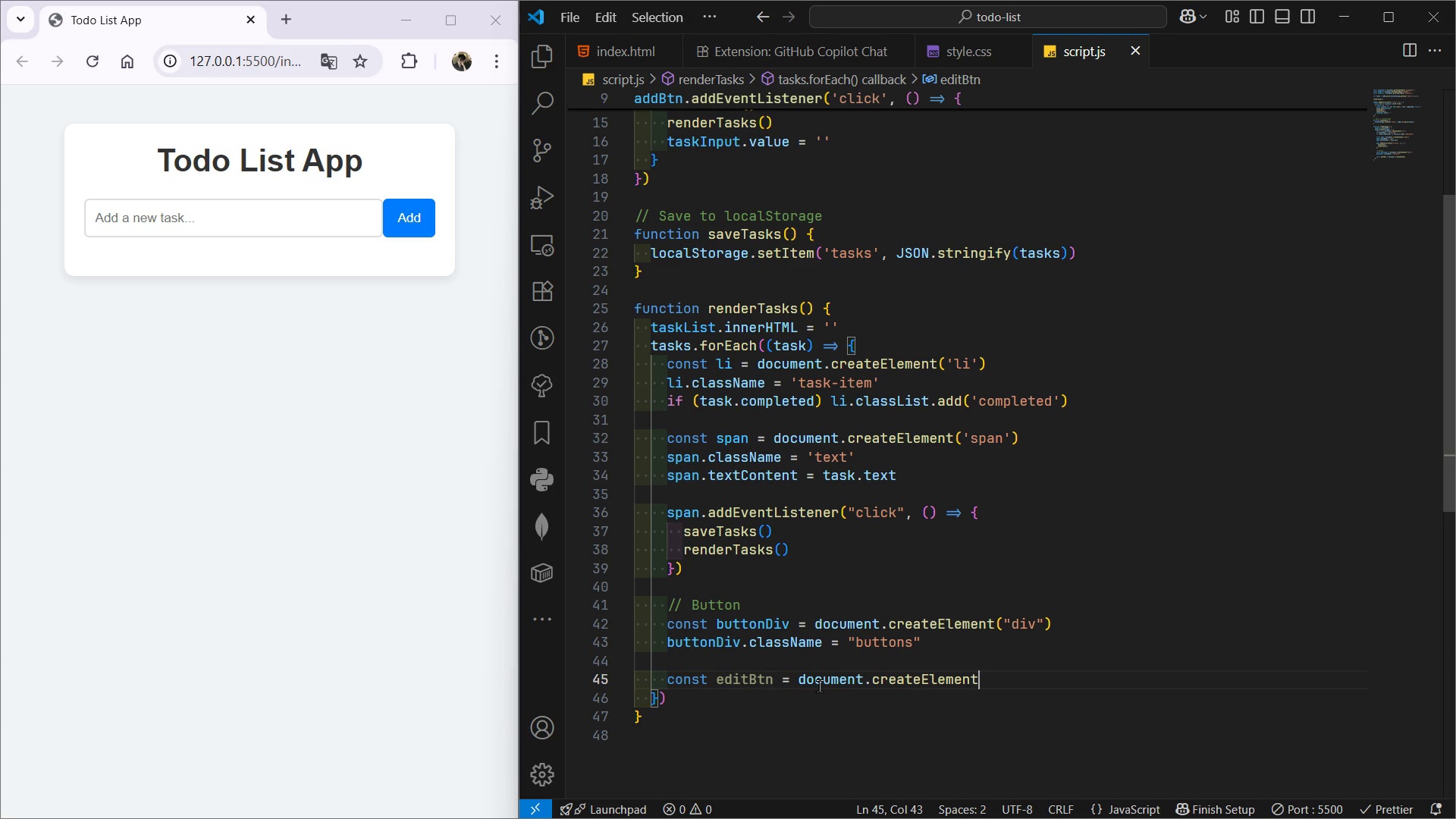 
type(("button"))
 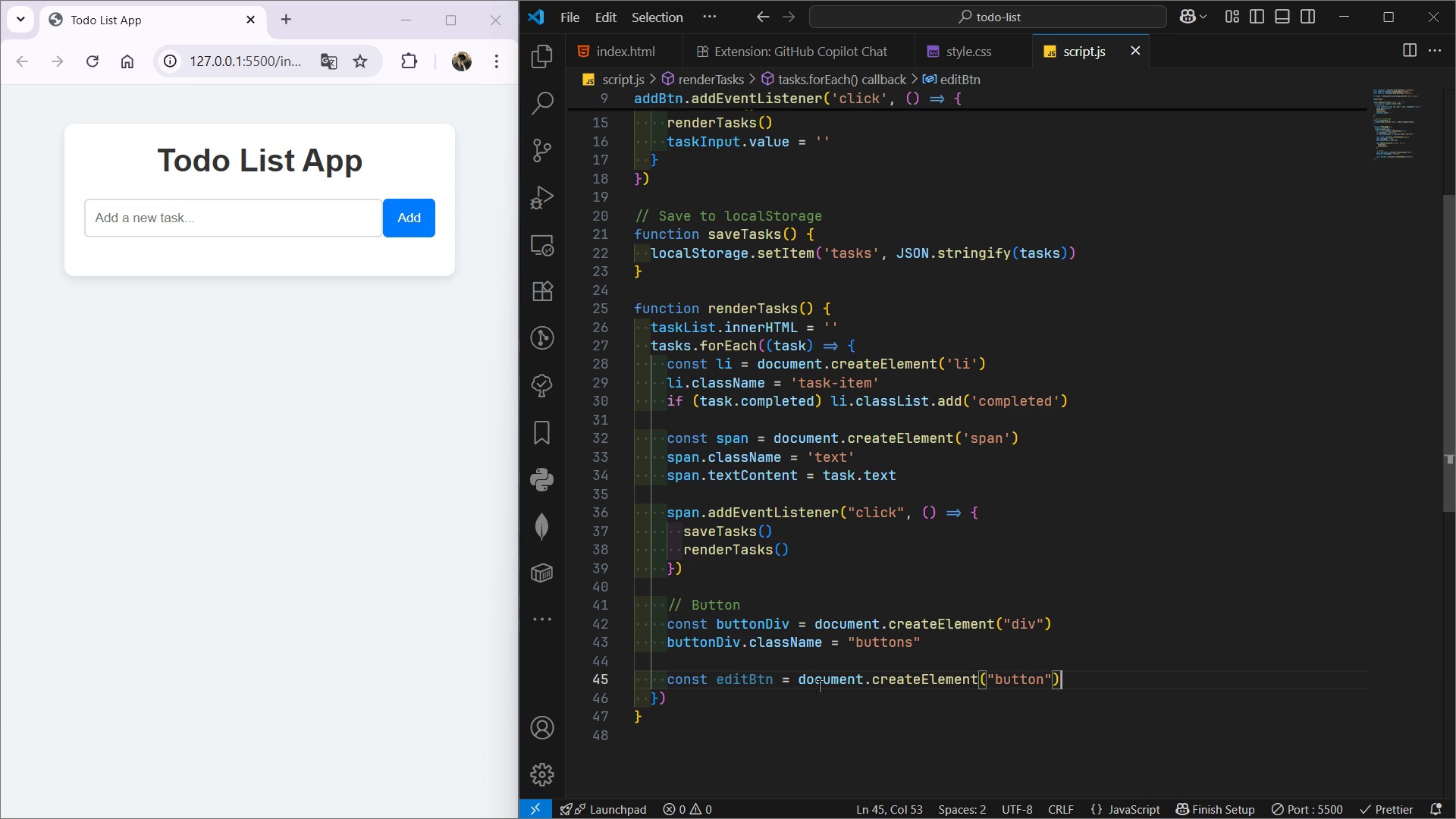 
key(Enter)
 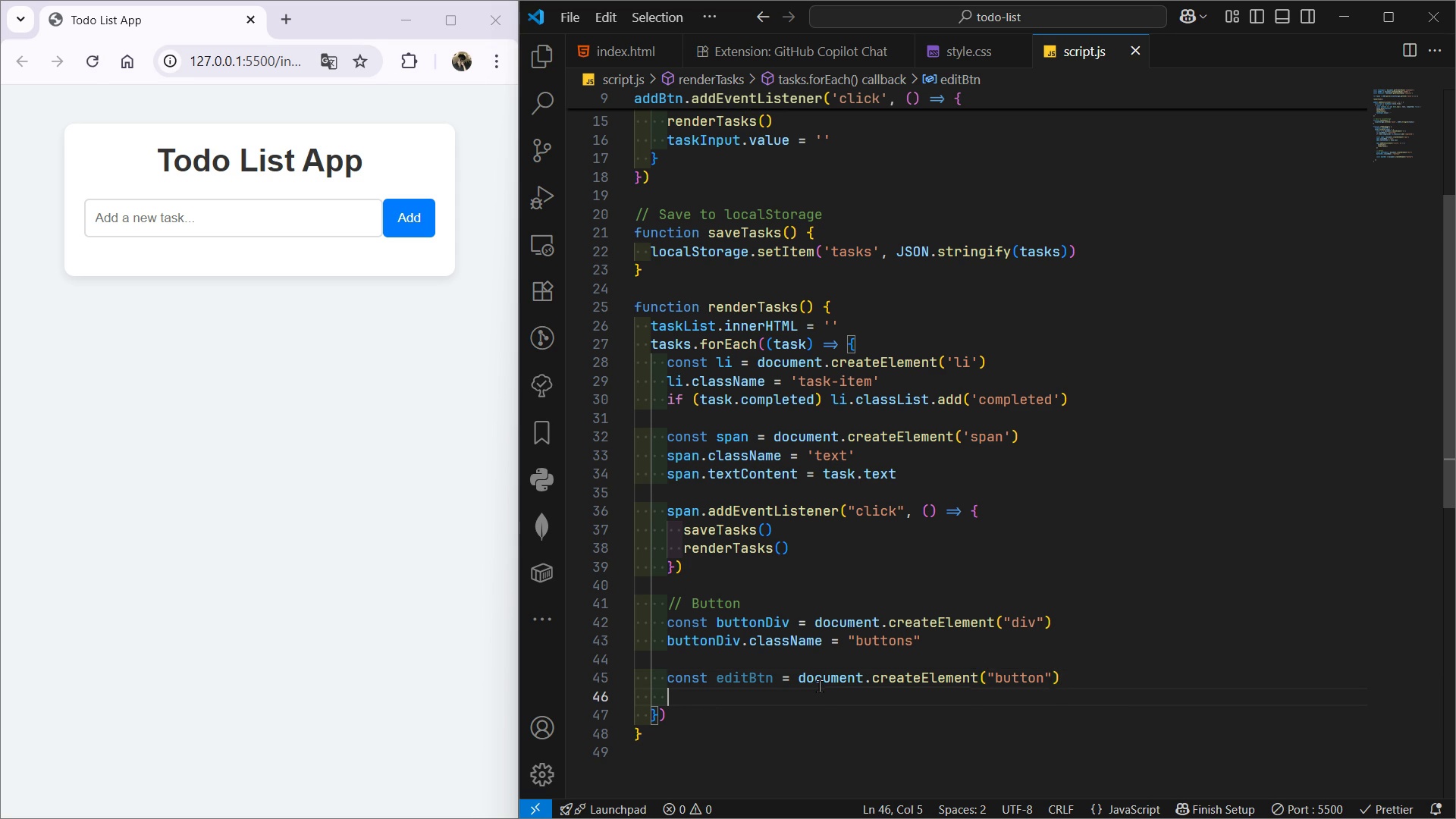 
type(edit.text)
 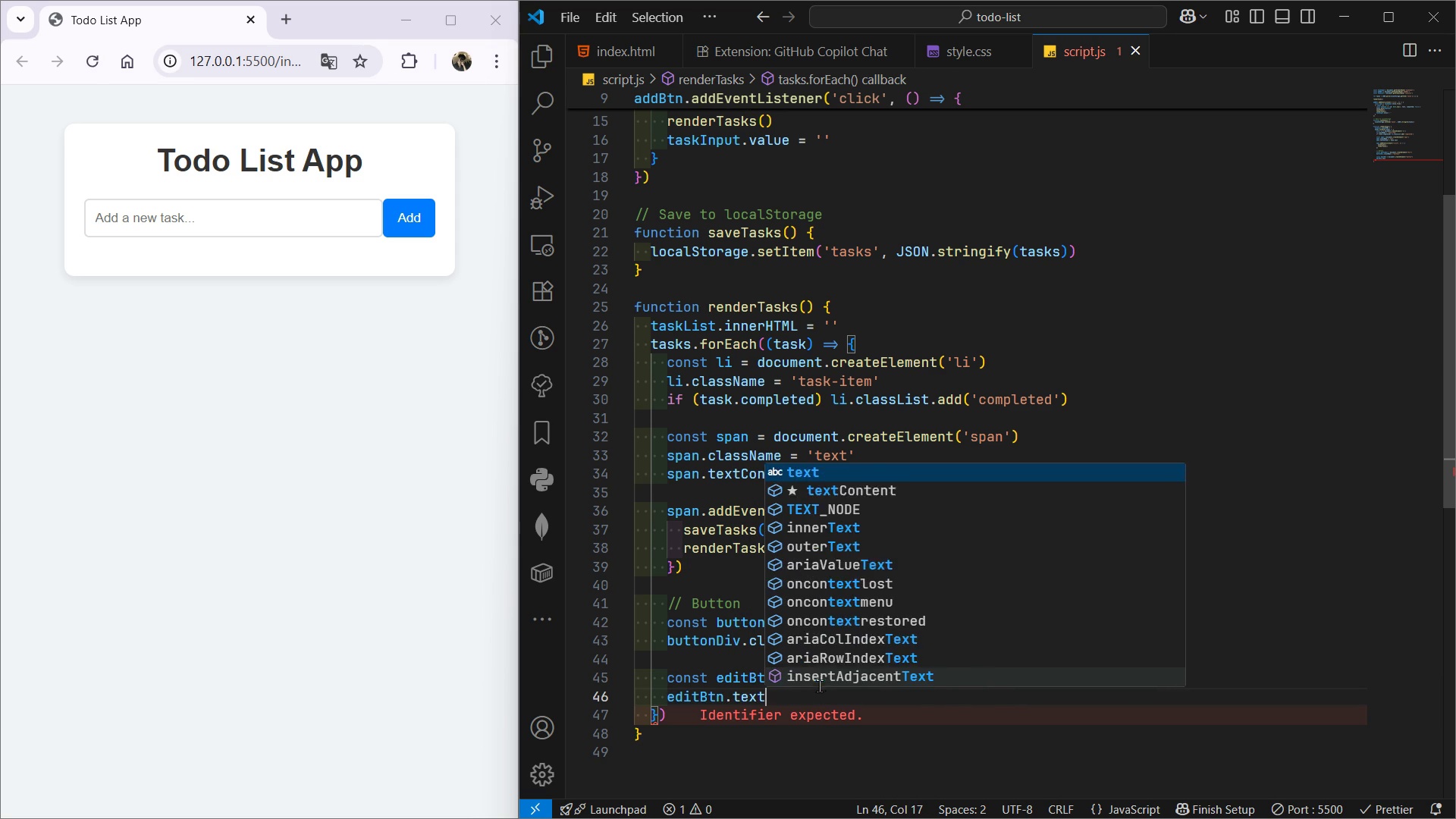 
key(Enter)
 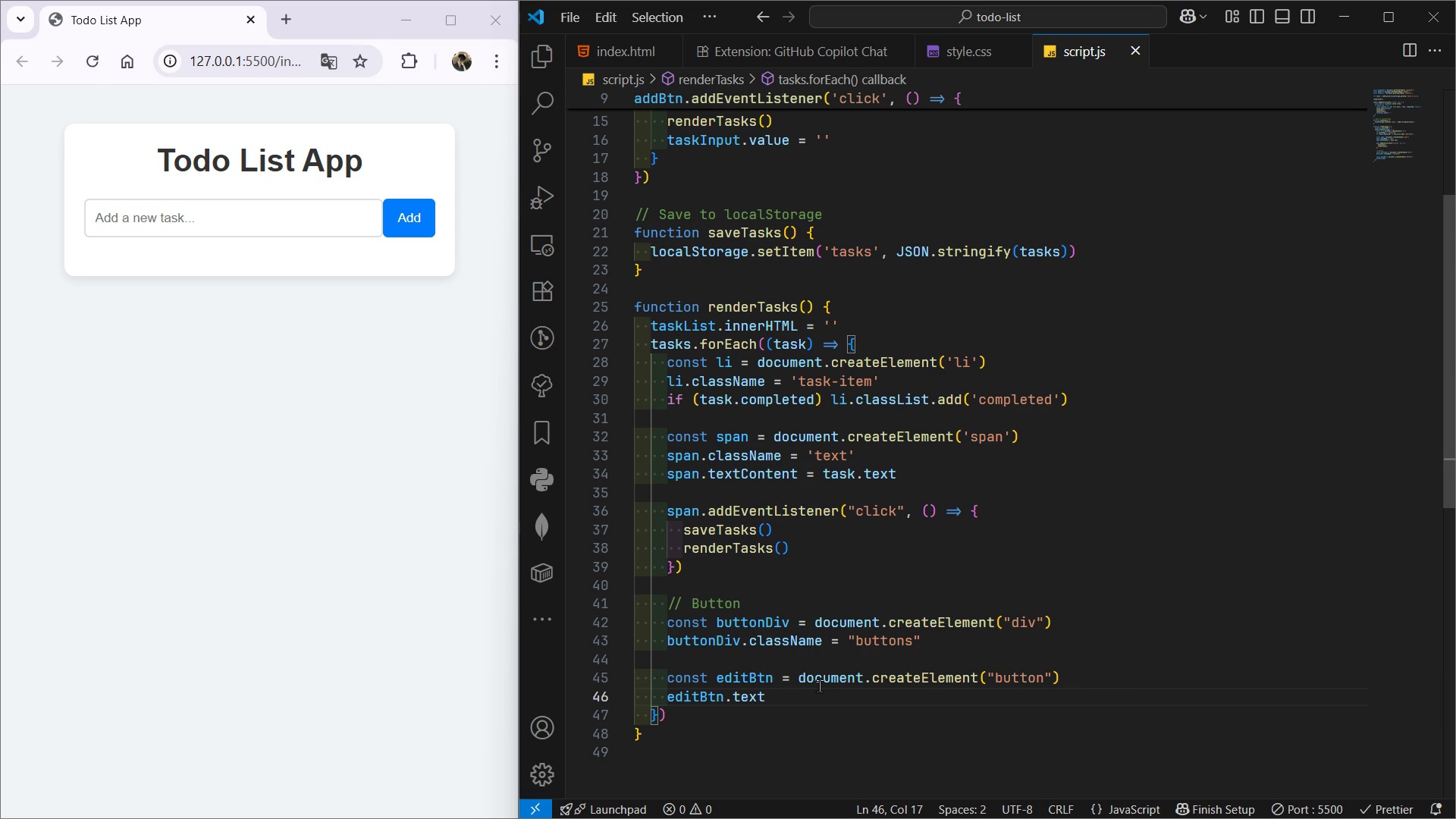 
type(Co)
 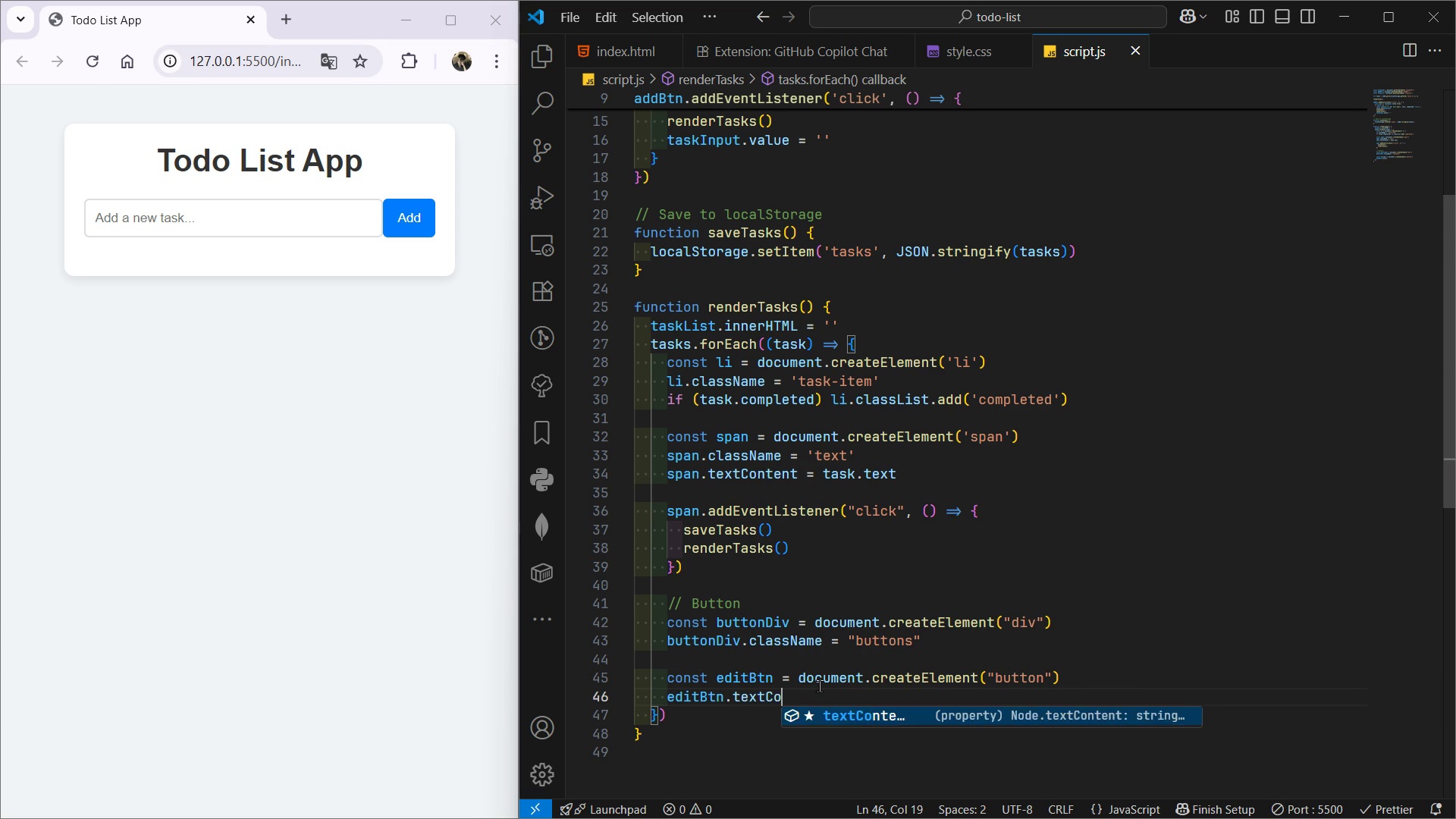 
key(Enter)
 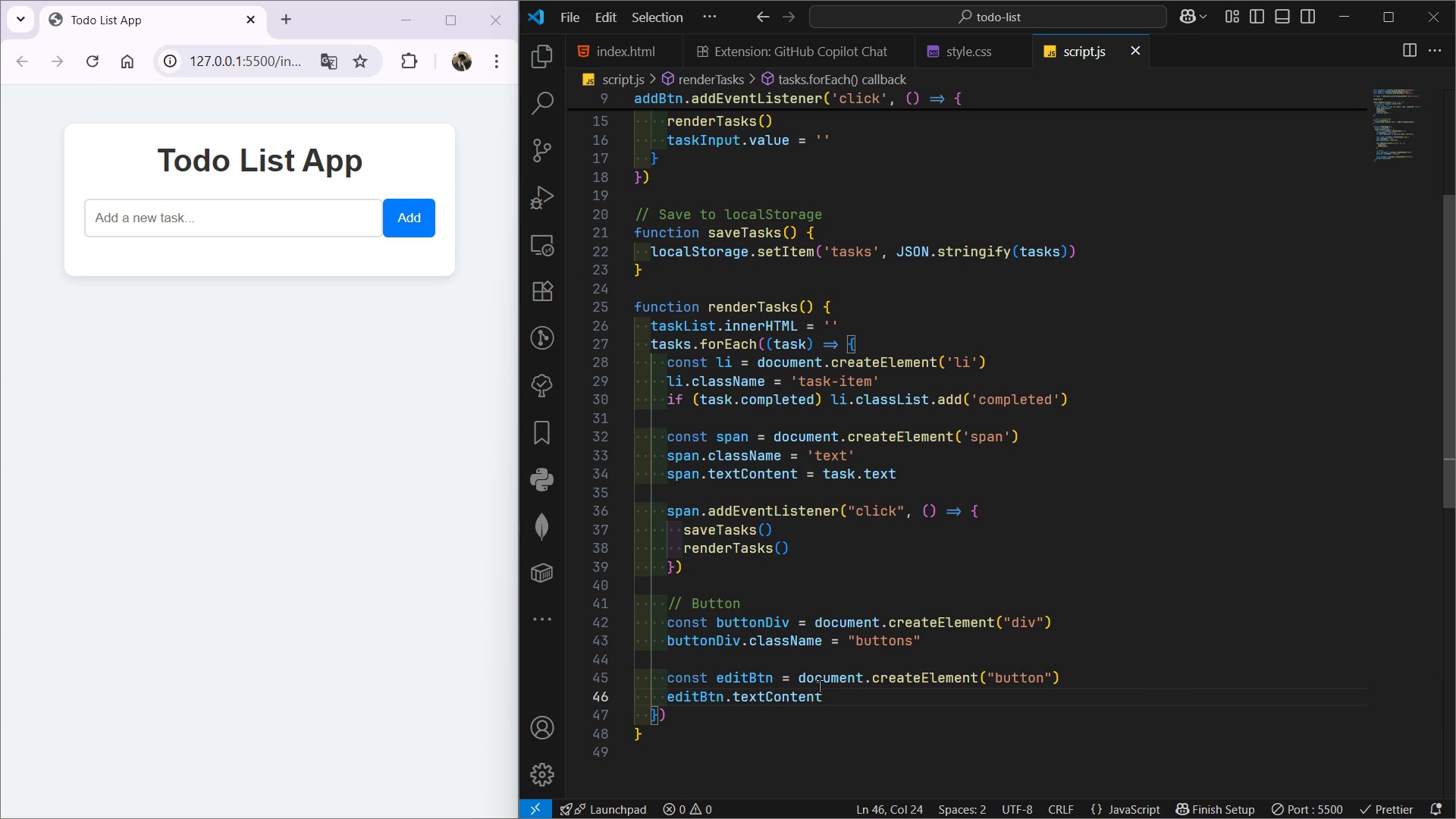 
key(Space)
 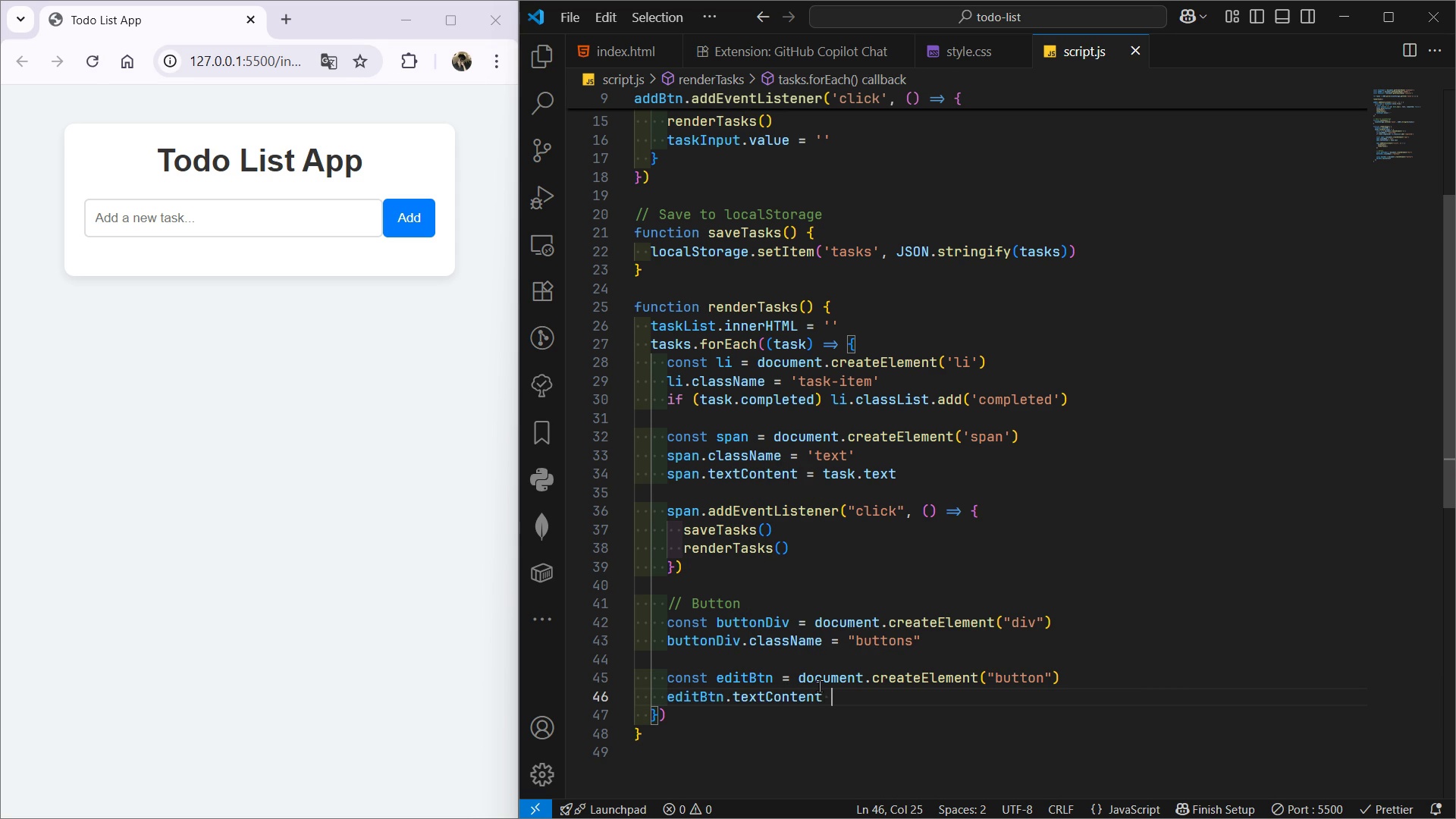 
key(Equal)
 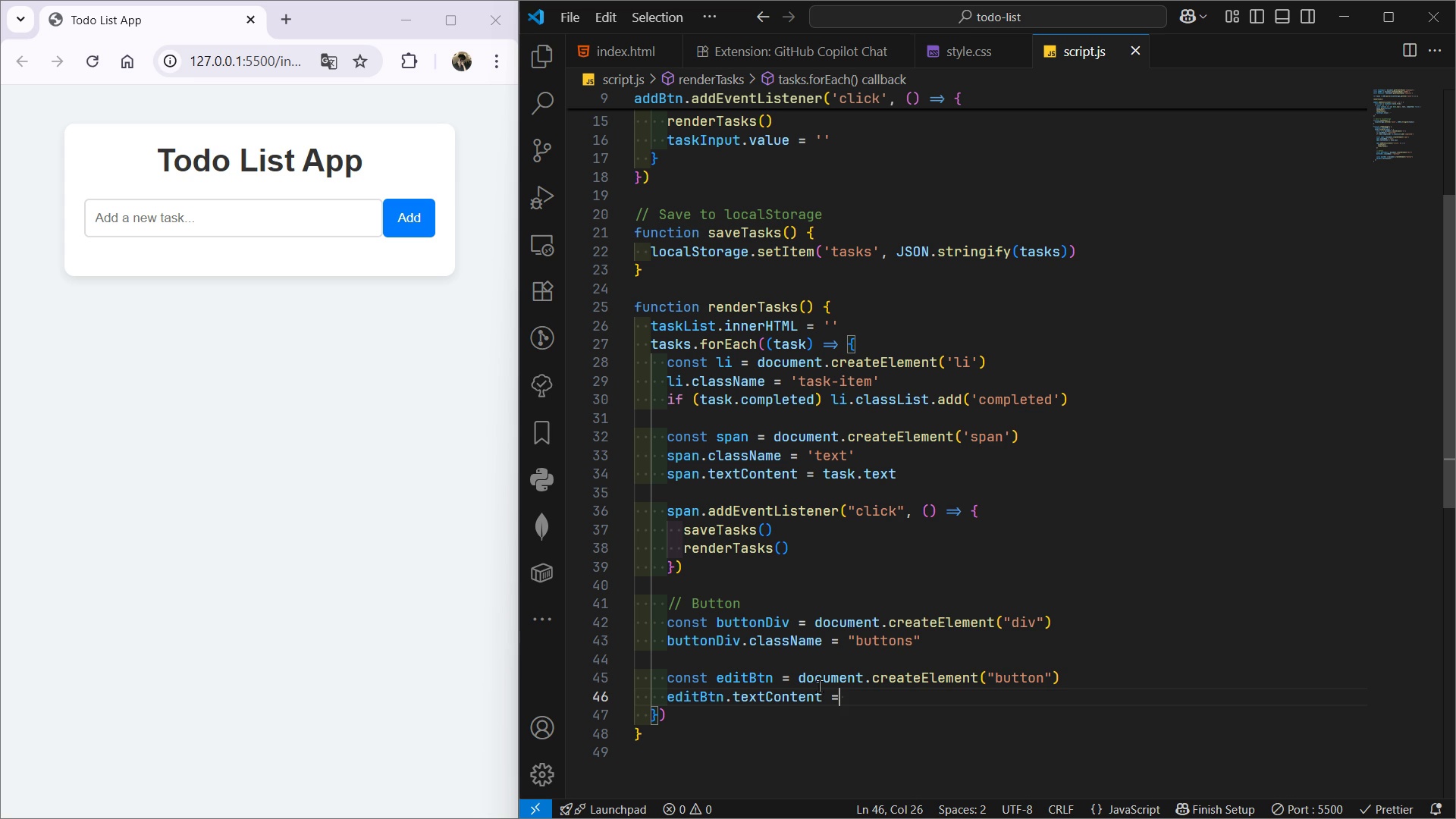 
key(Space)
 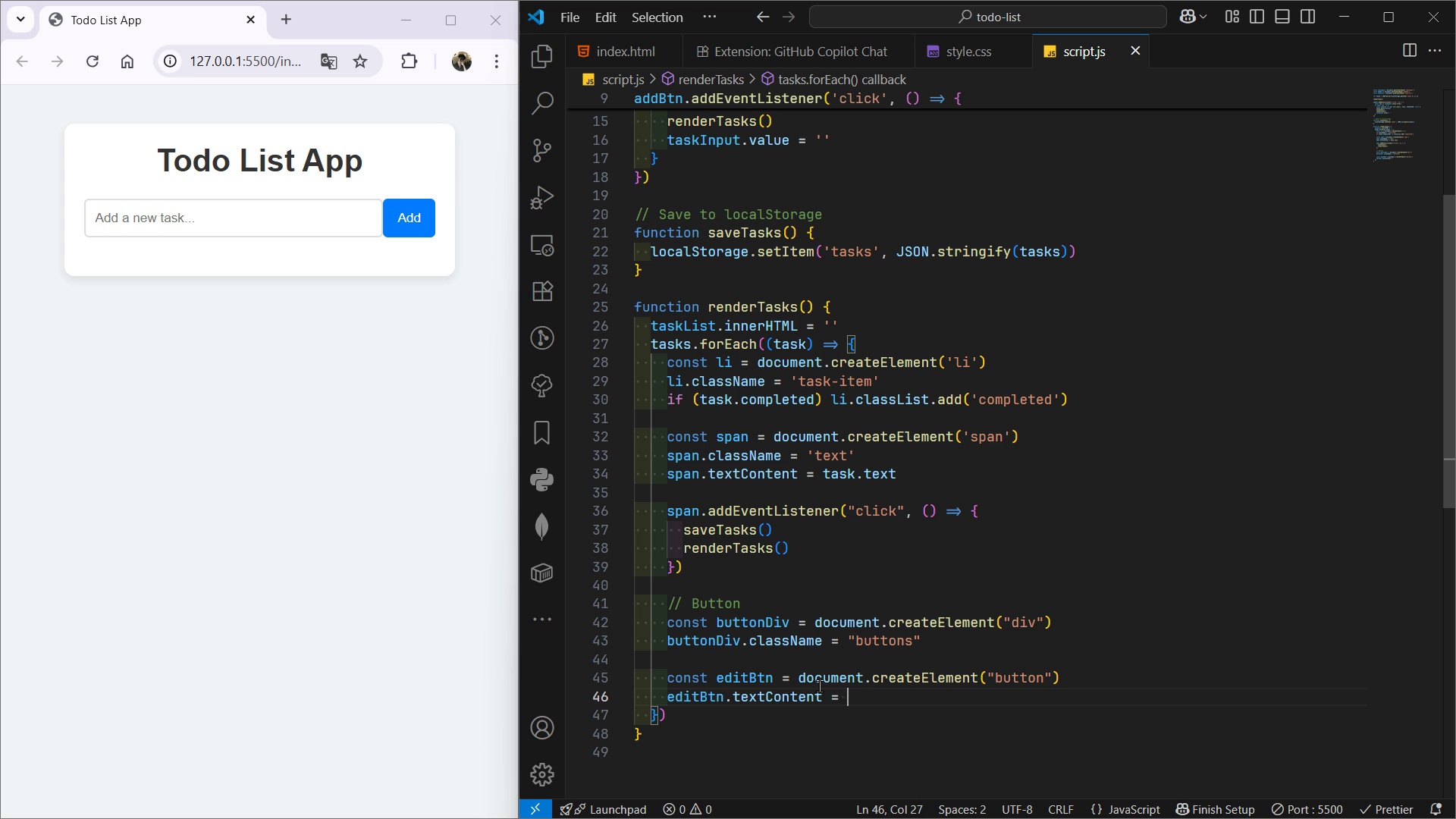 
key(Shift+ShiftLeft)
 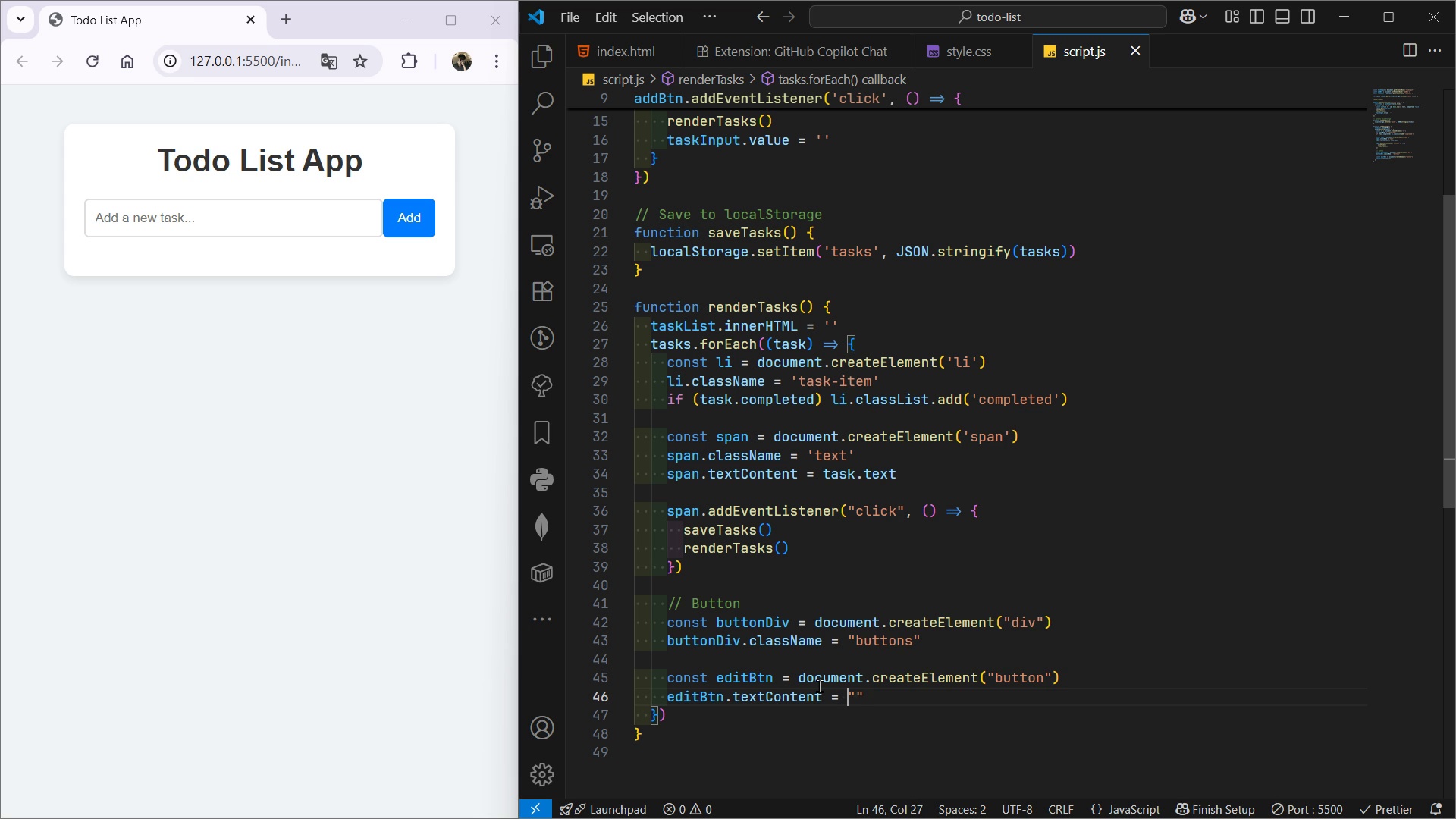 
key(Shift+Quote)
 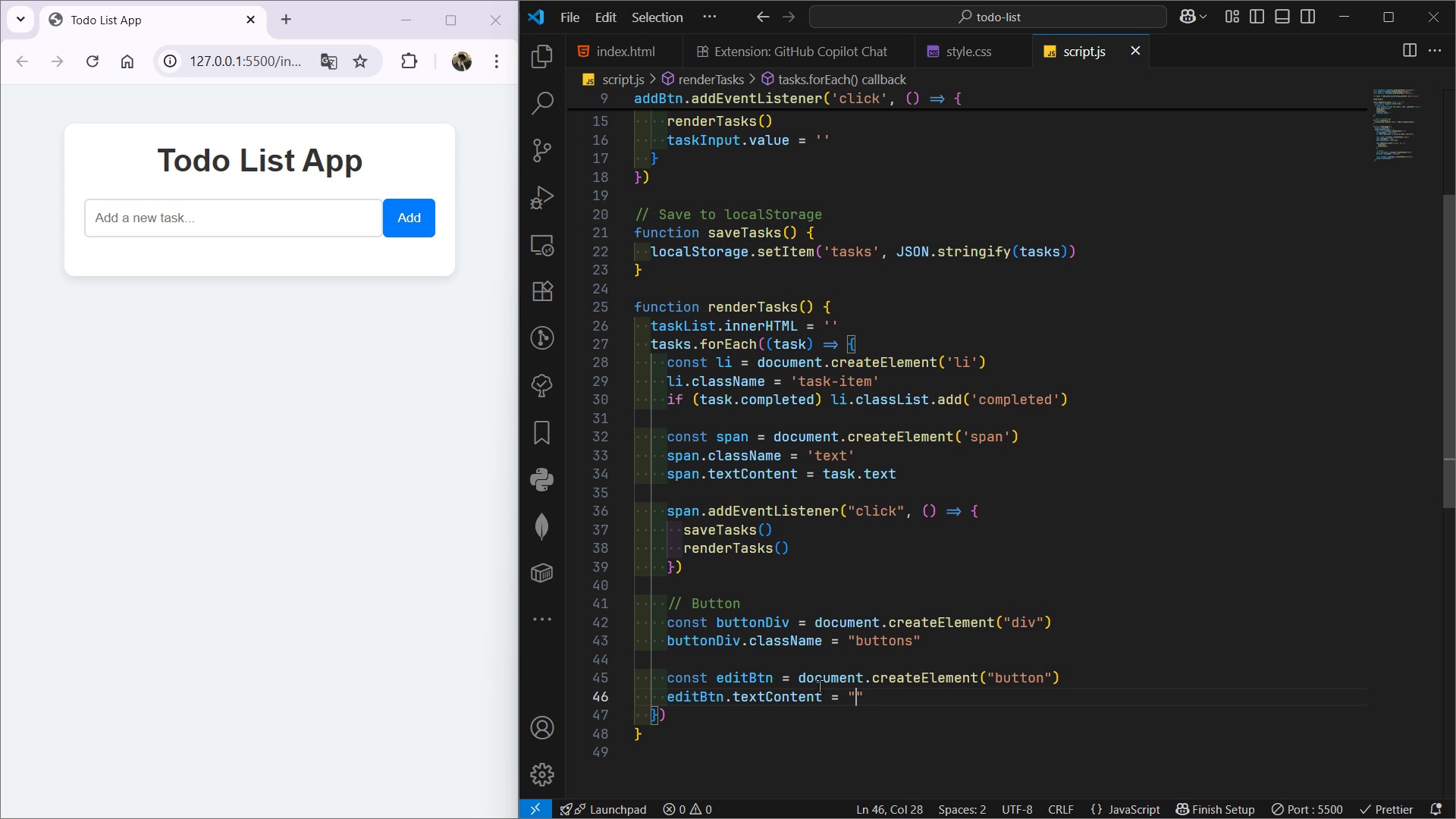 
key(E)
 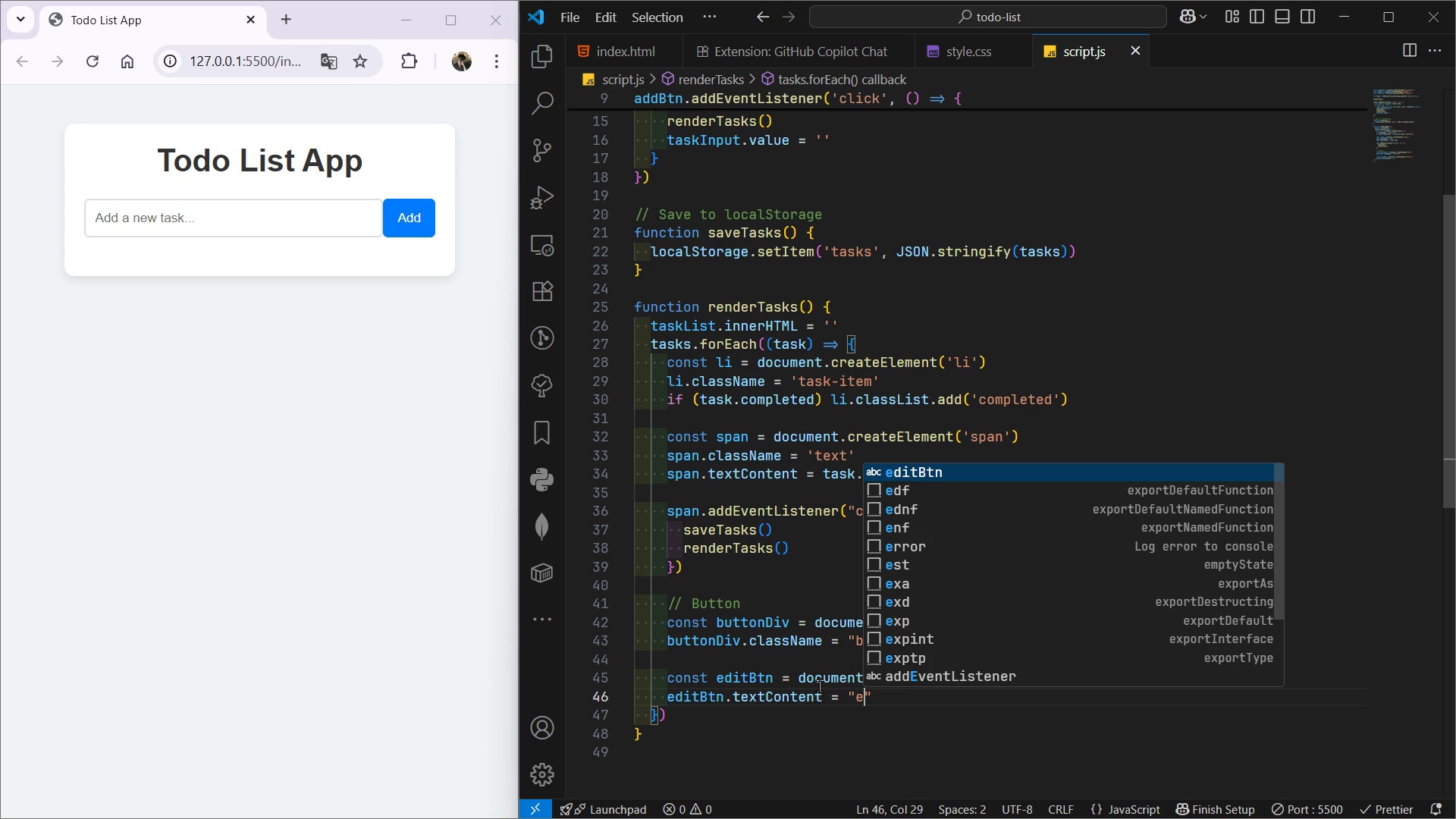 
key(Backspace)
type(Edit")
 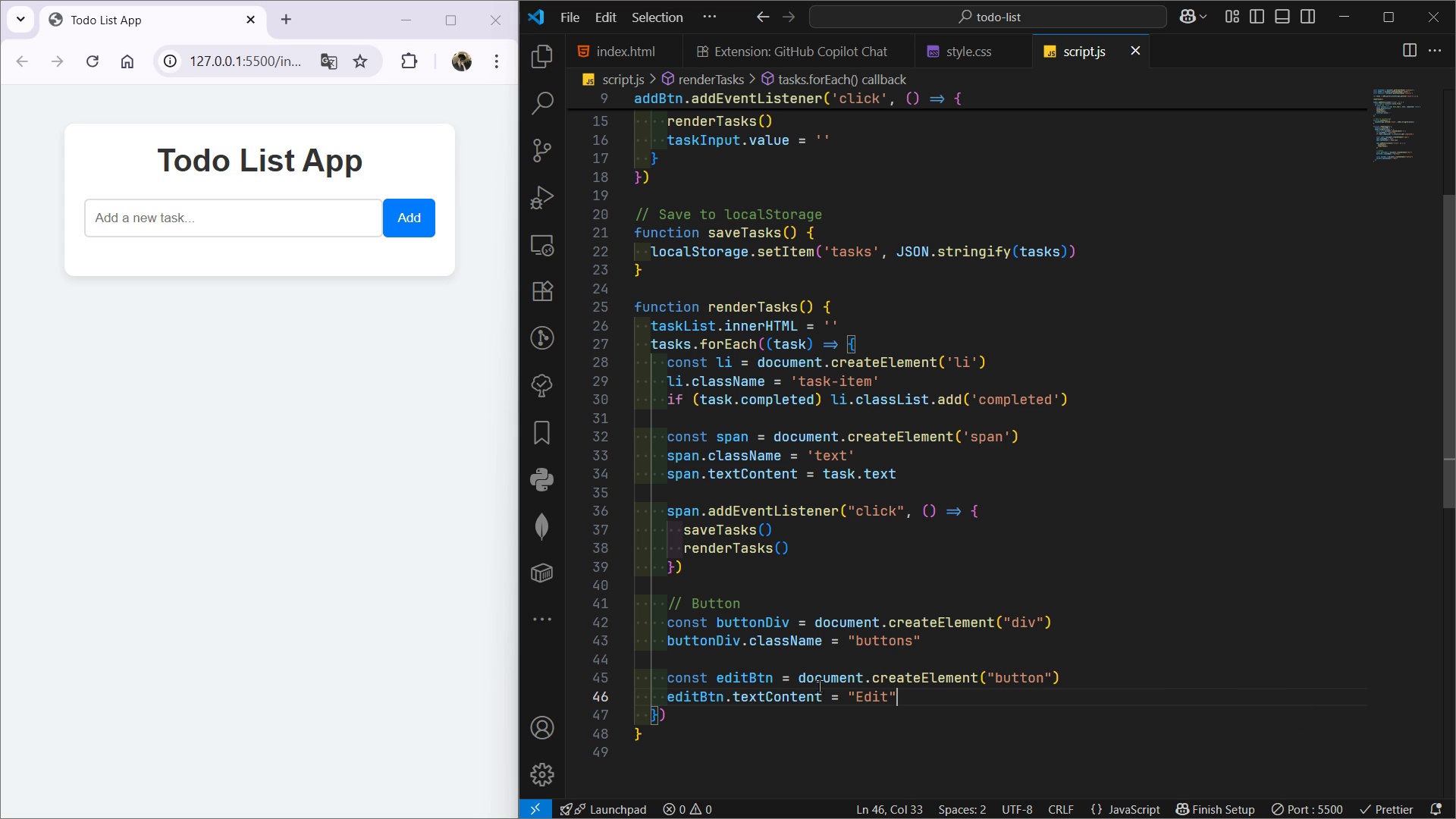 
key(Enter)
 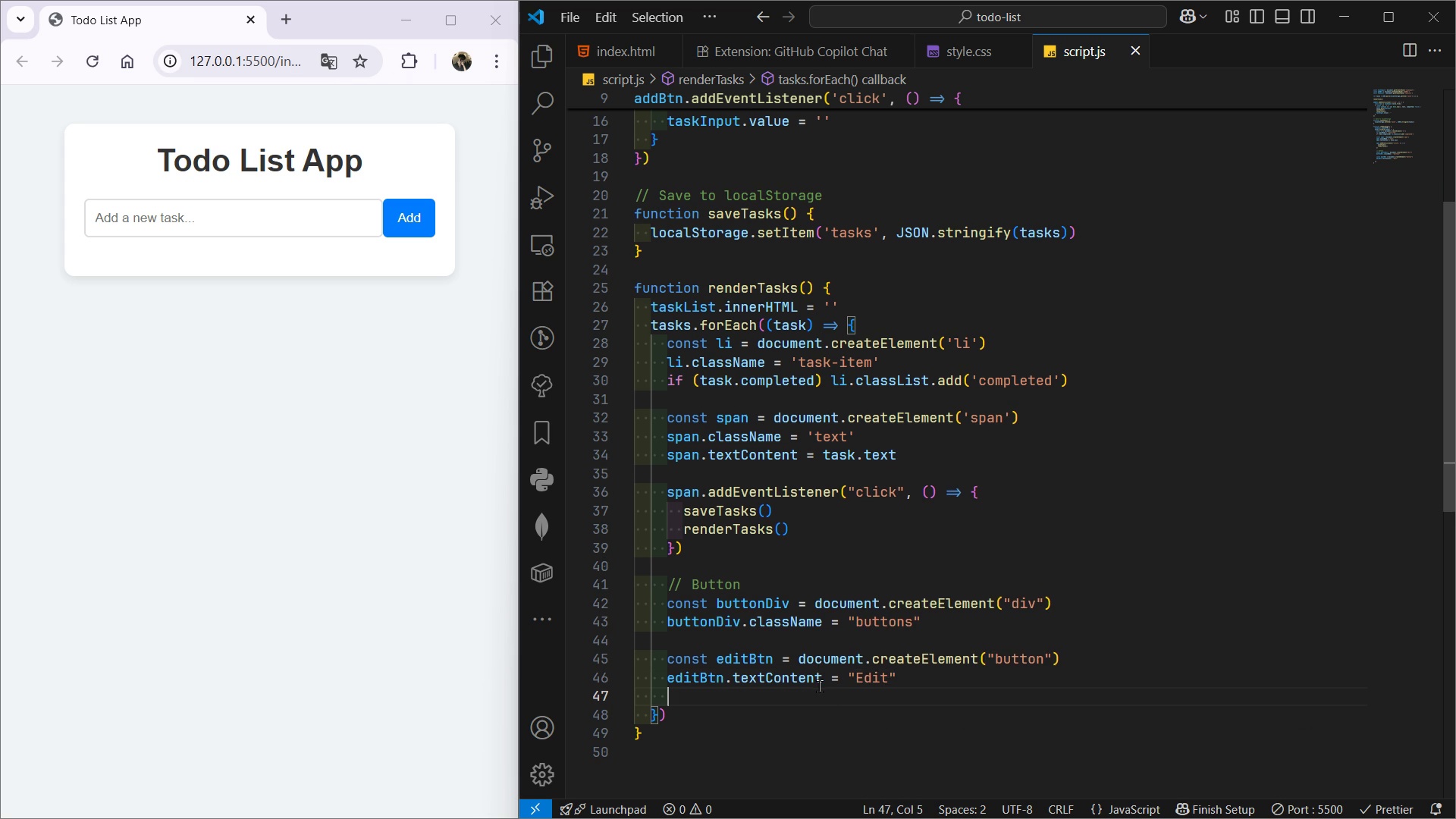 
type(editB)
 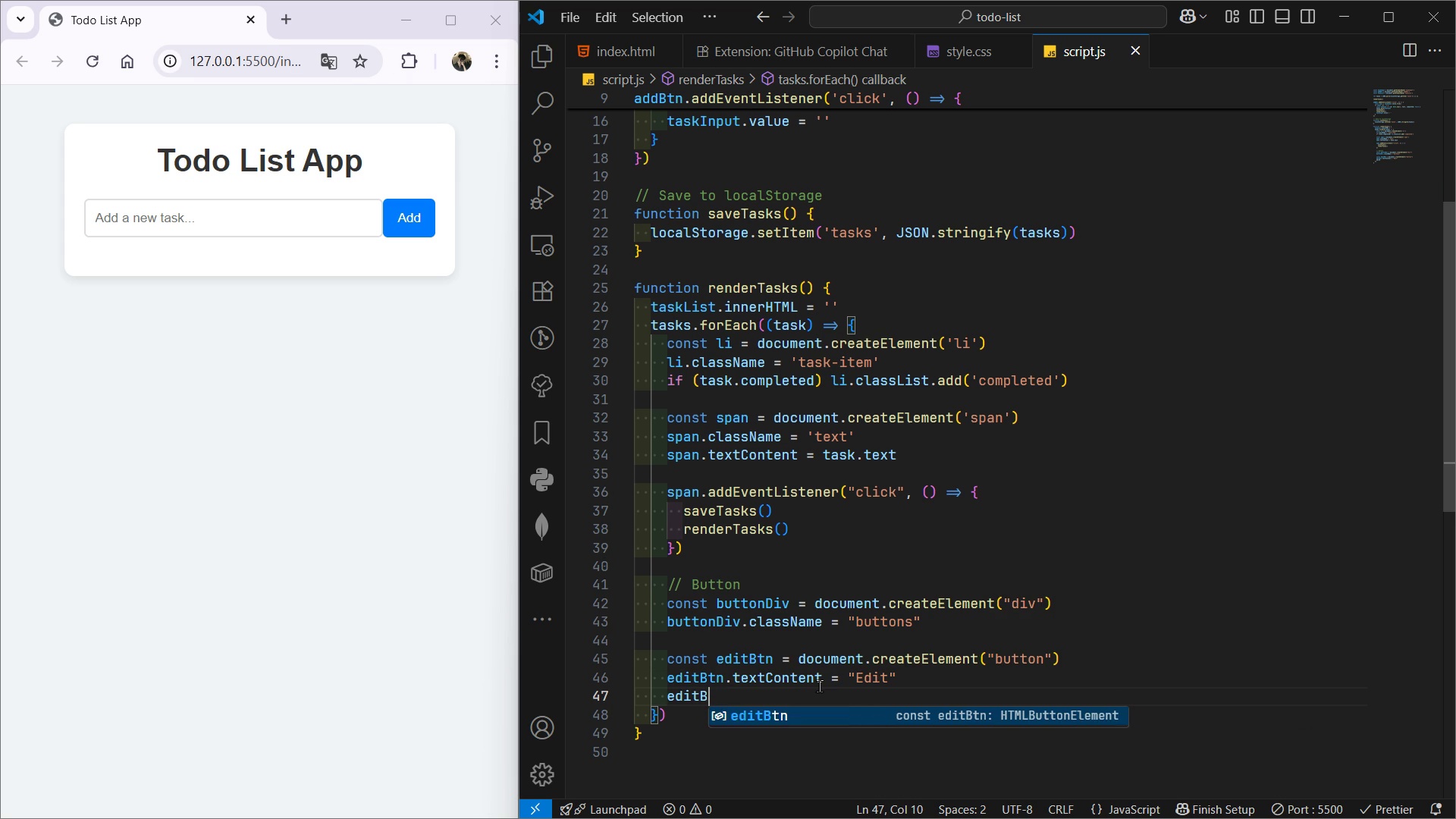 
key(Enter)
 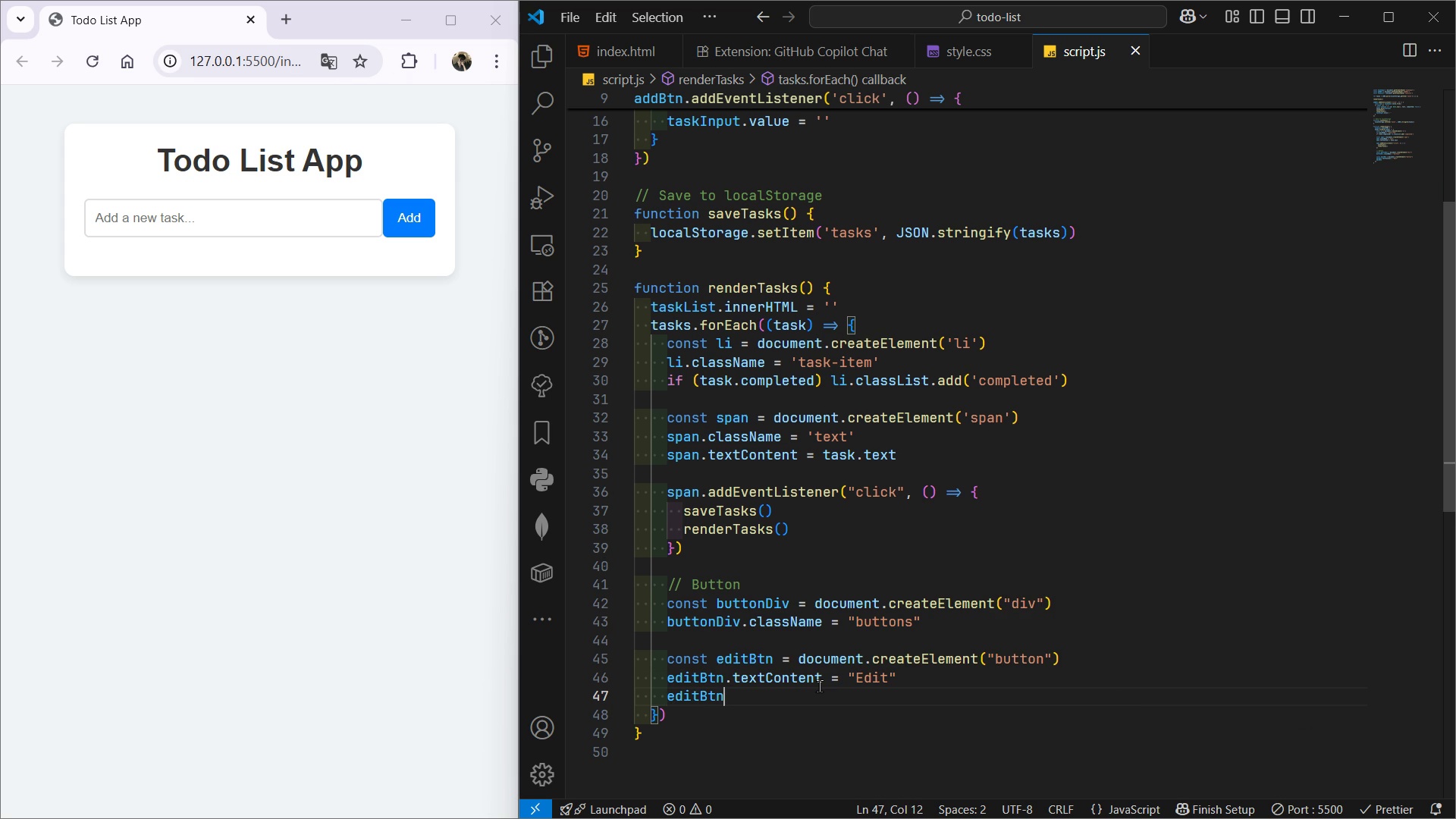 
type(.clan)
key(Backspace)
type(s)
 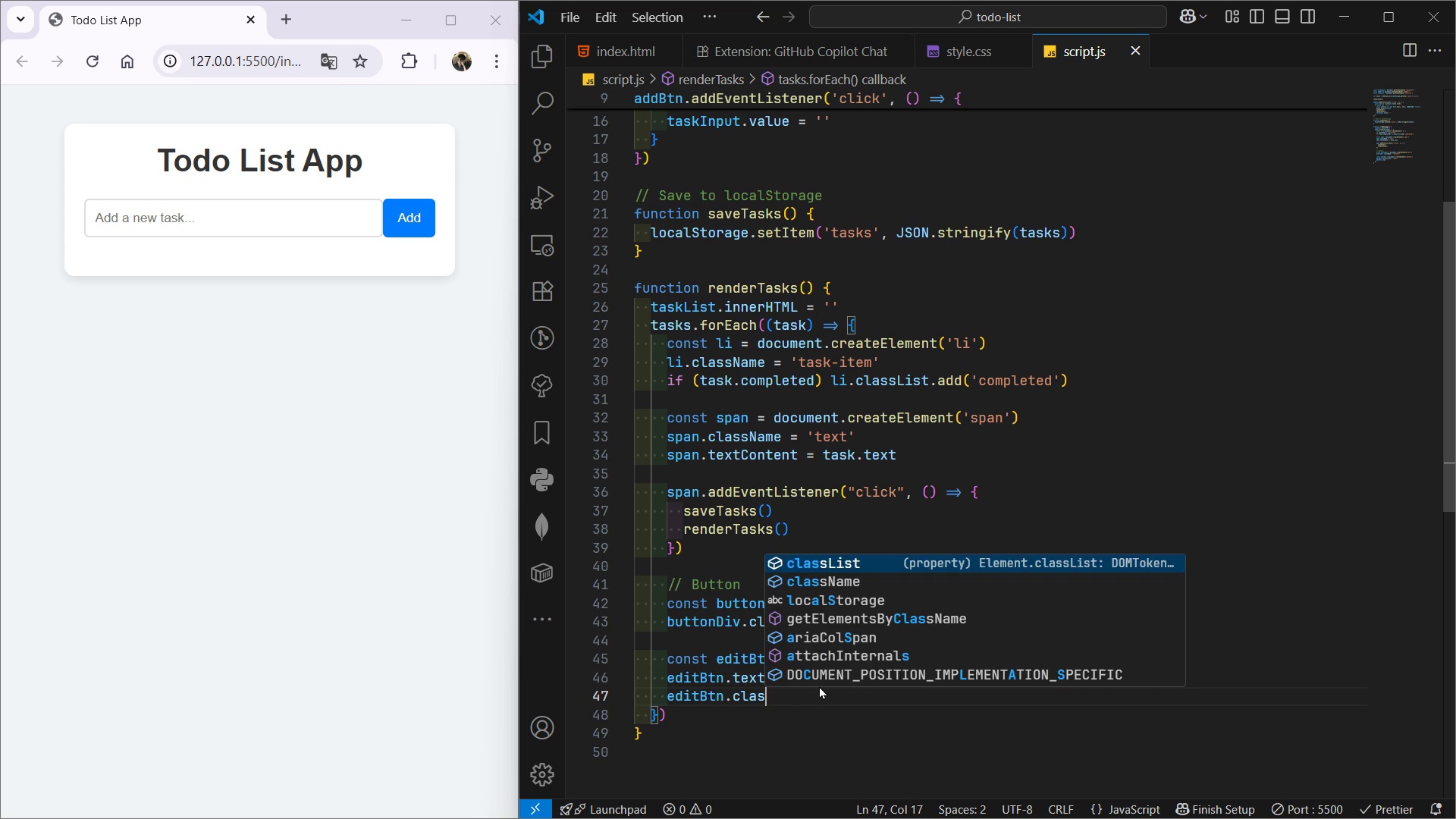 
key(Enter)
 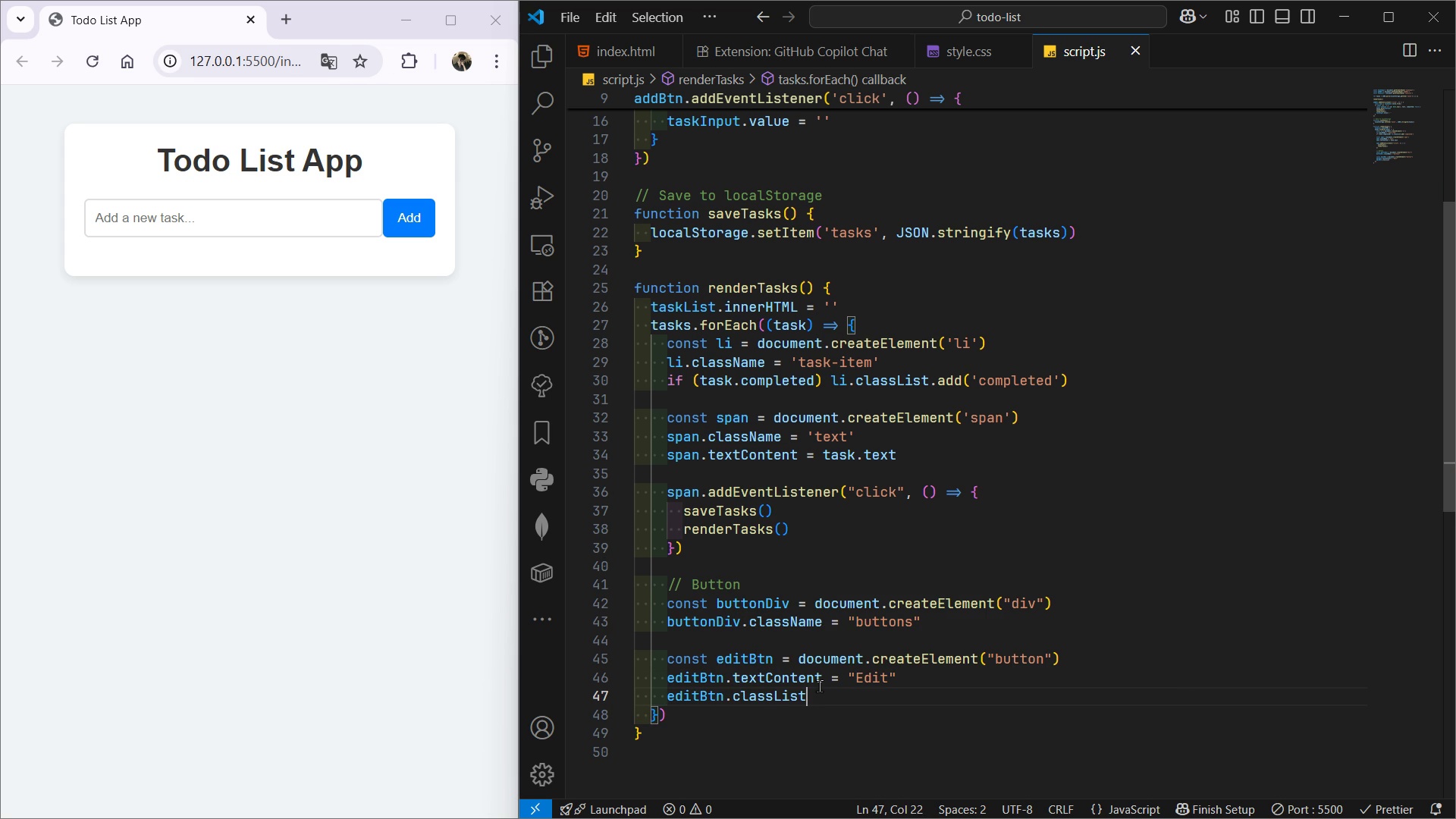 
key(Backspace)
 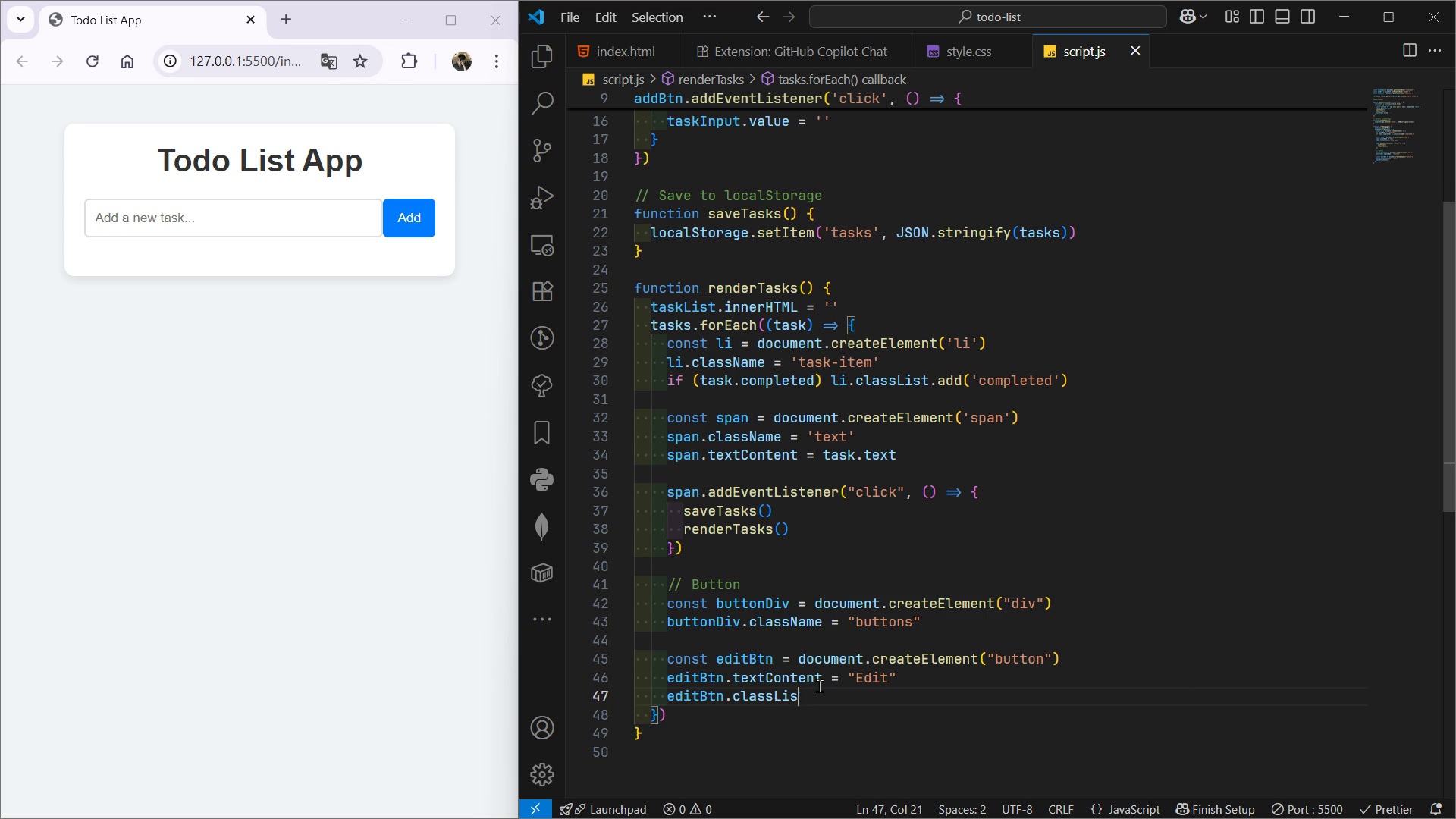 
key(Backspace)
 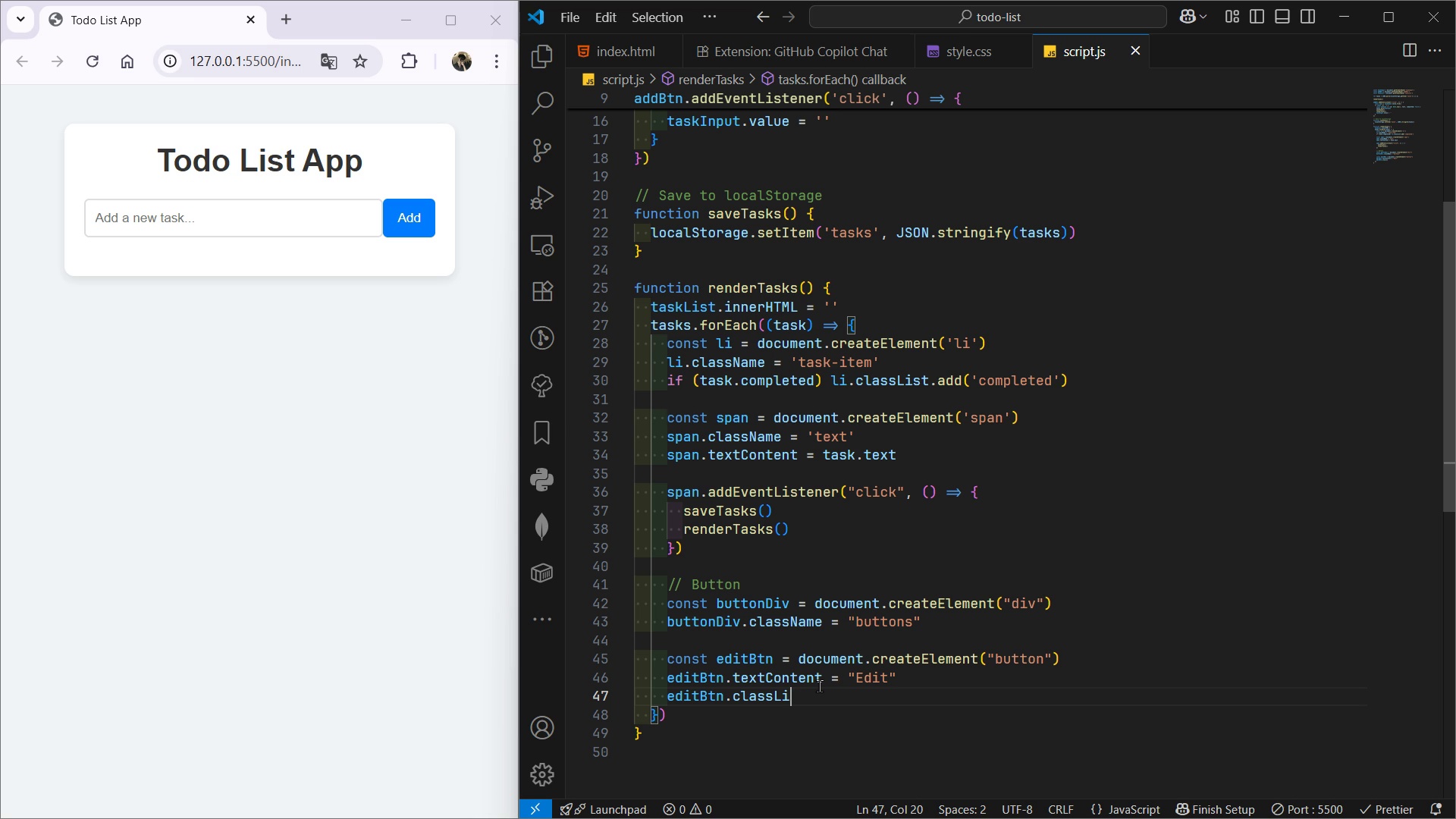 
key(Backspace)
 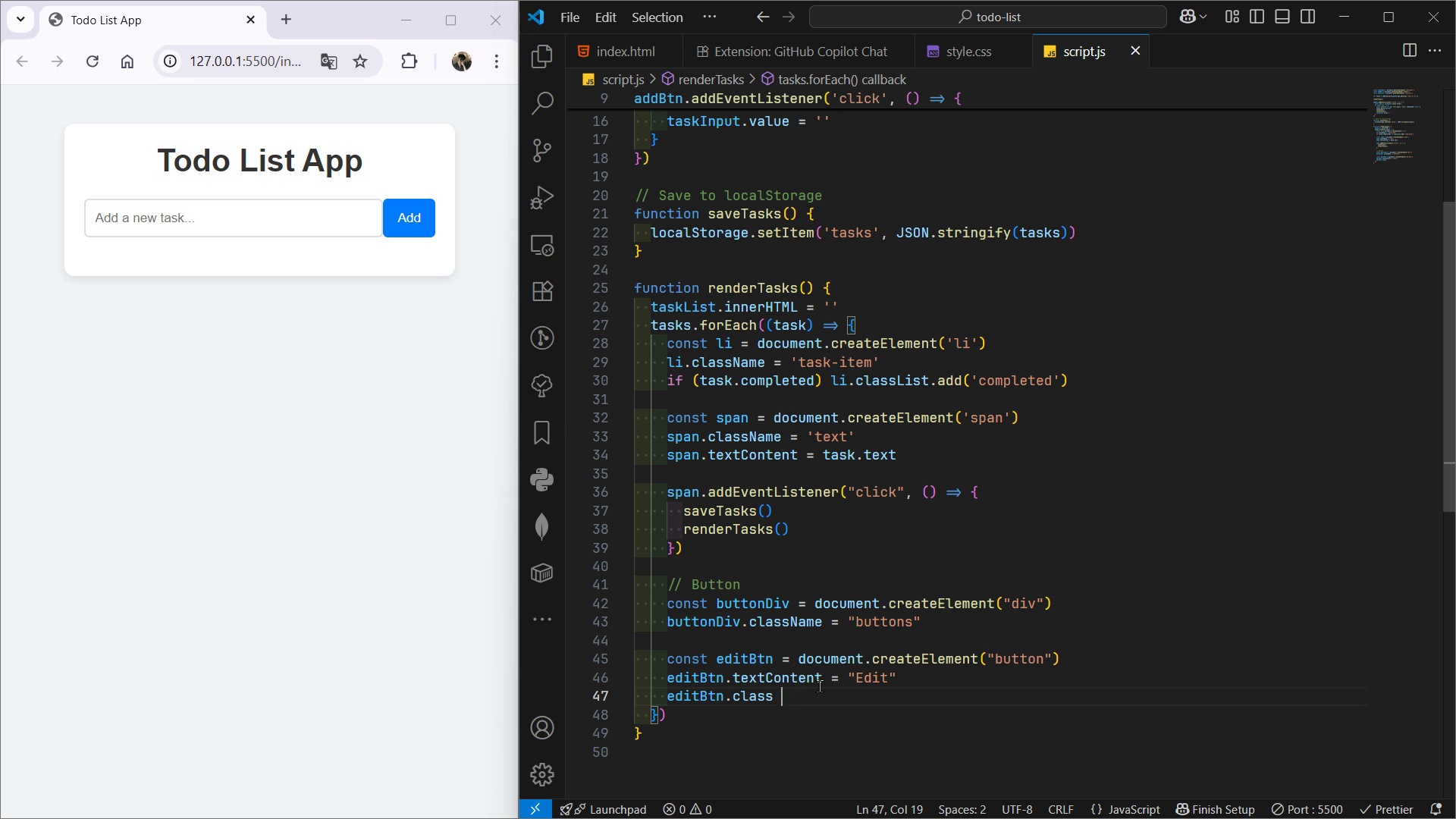 
key(Backspace)
 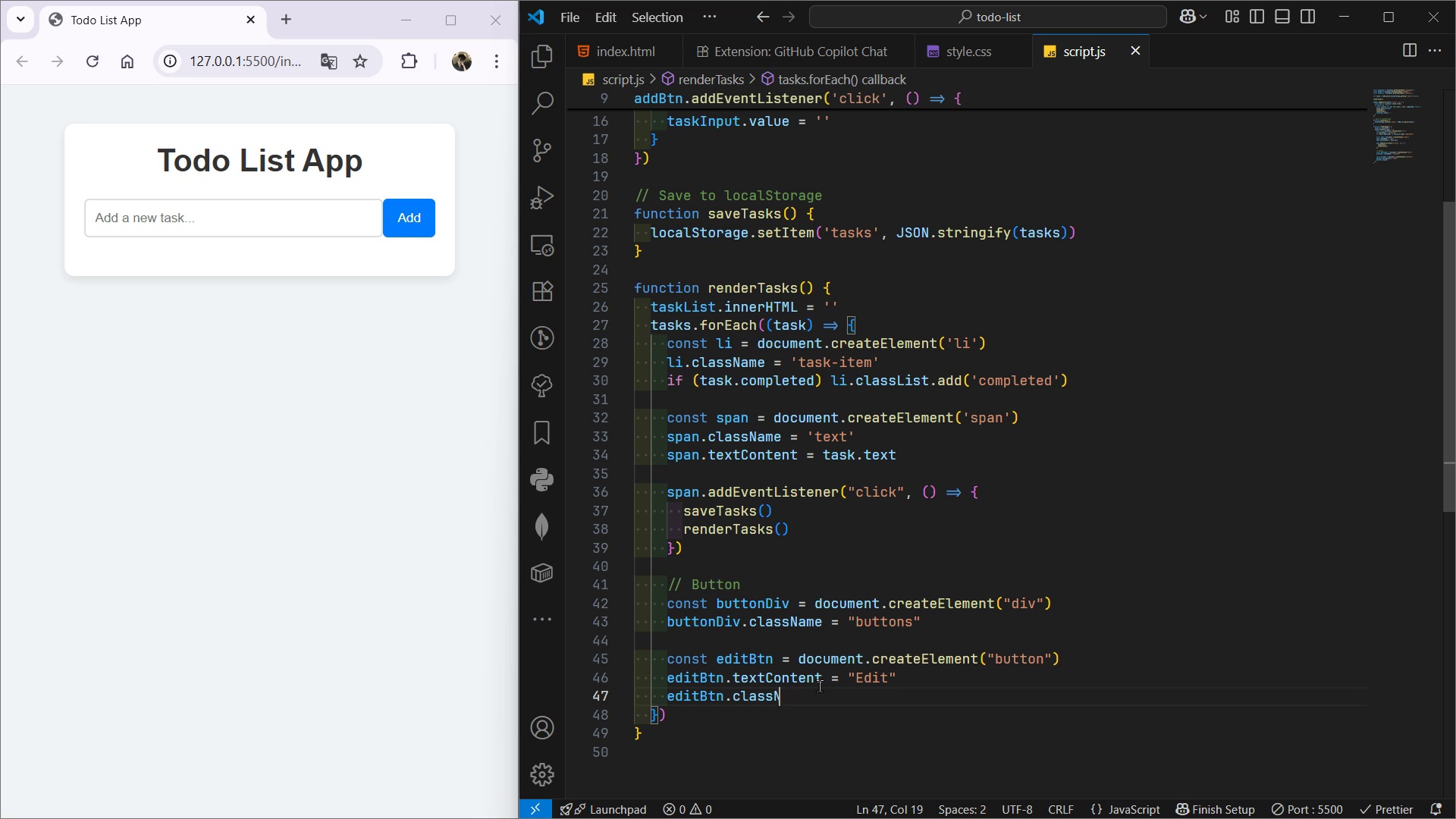 
key(Shift+ShiftLeft)
 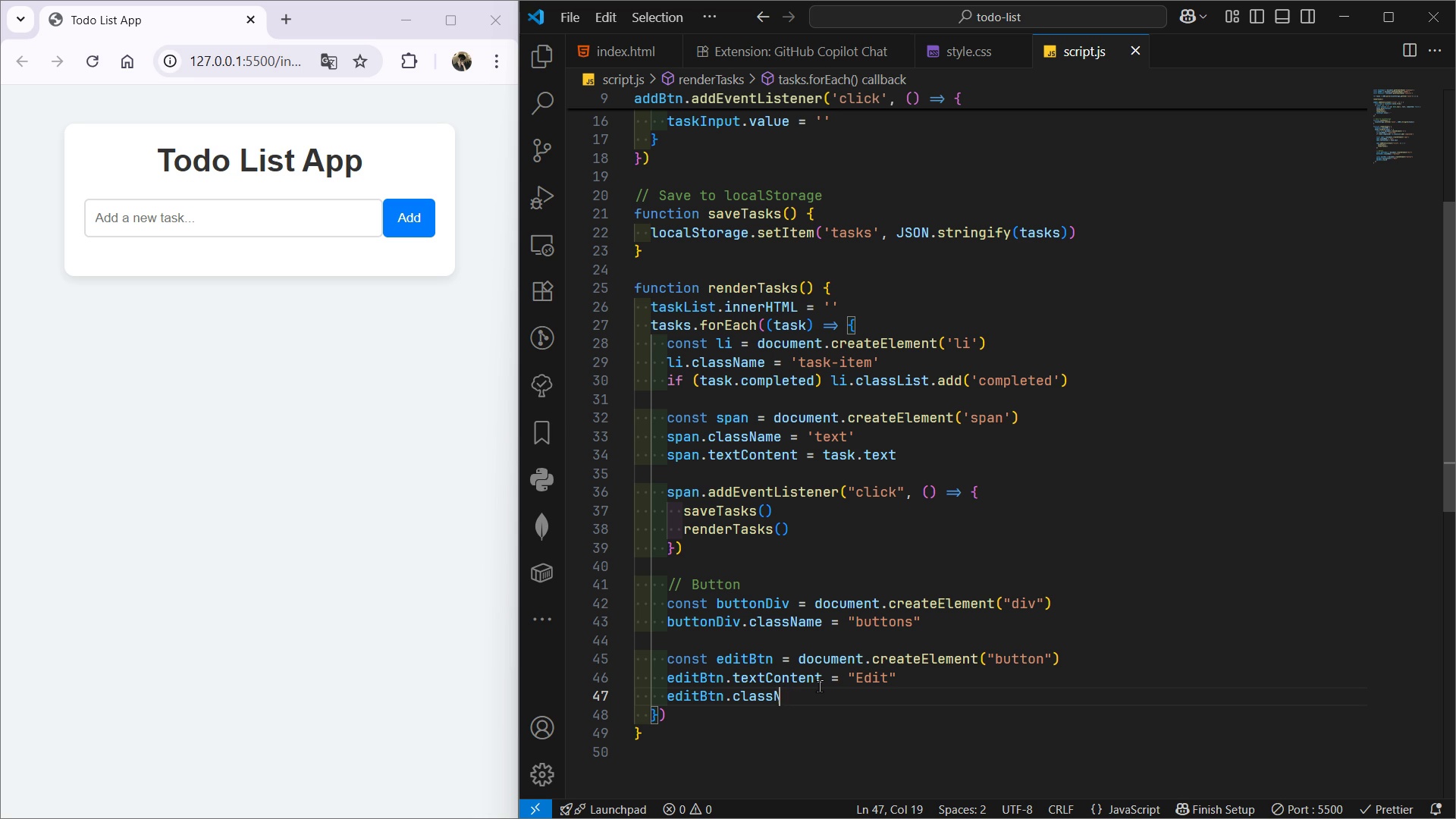 
key(Shift+N)
 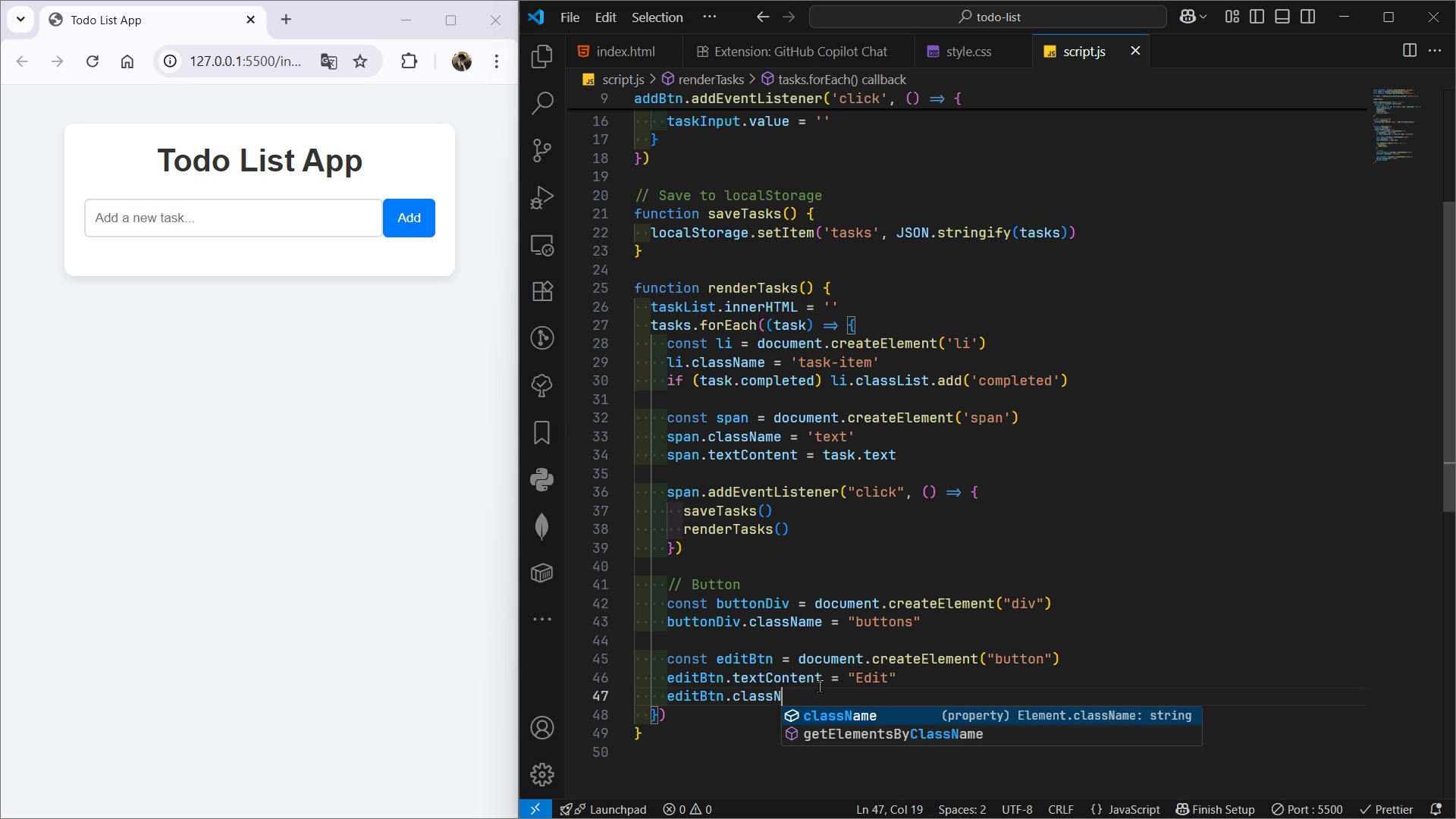 
key(Enter)
 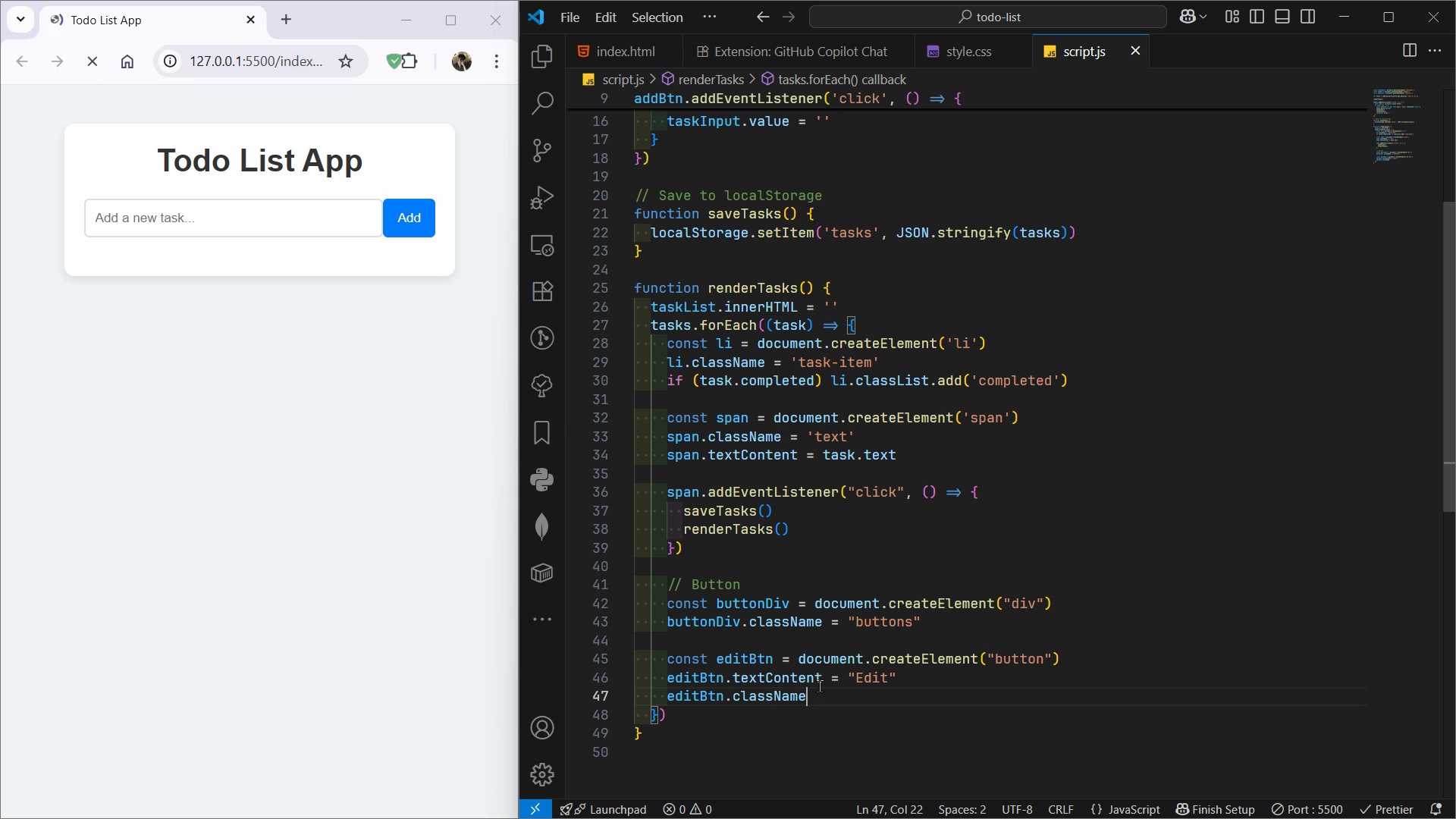 
type( = "edit")
 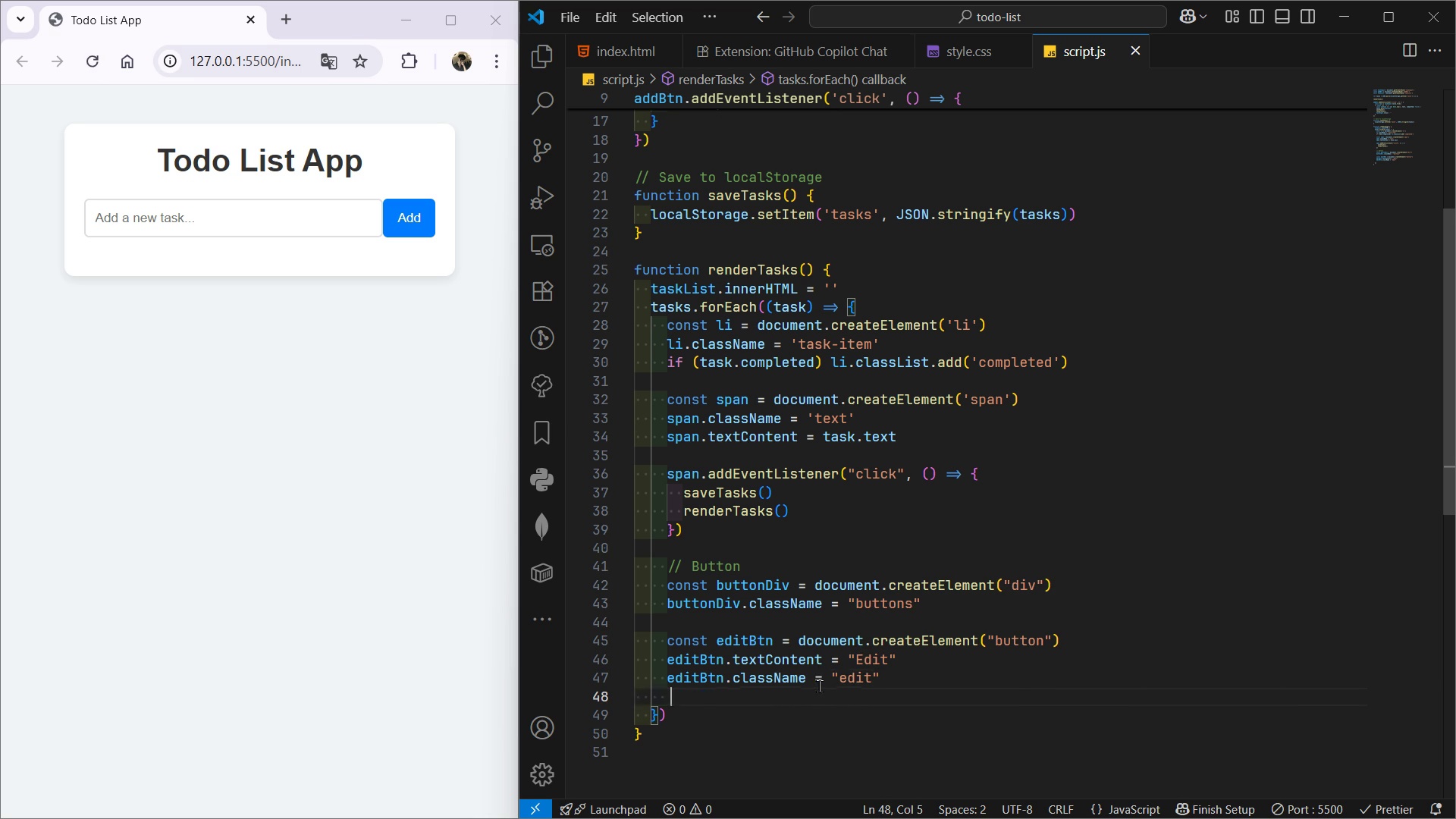 
 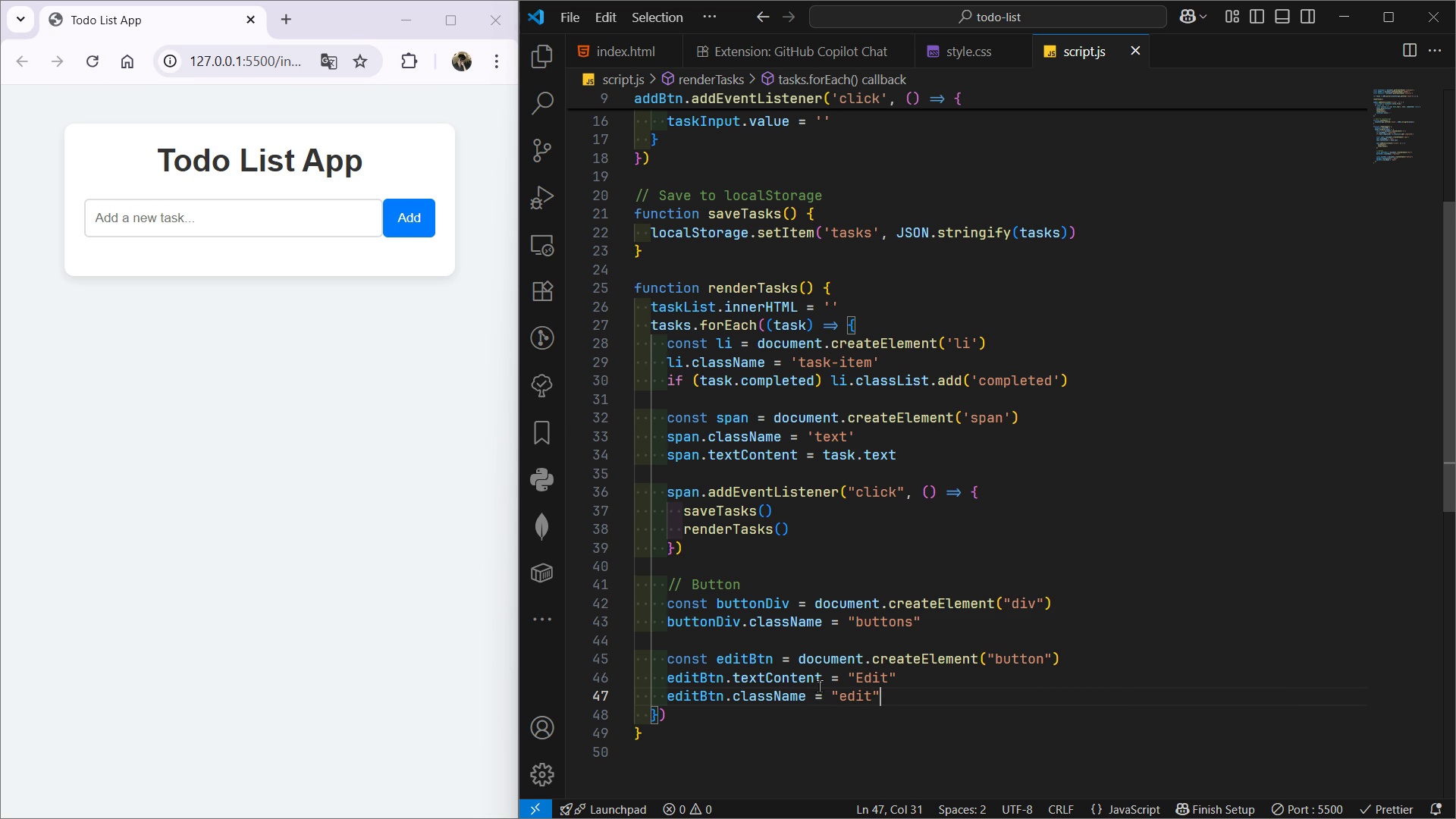 
key(Enter)
 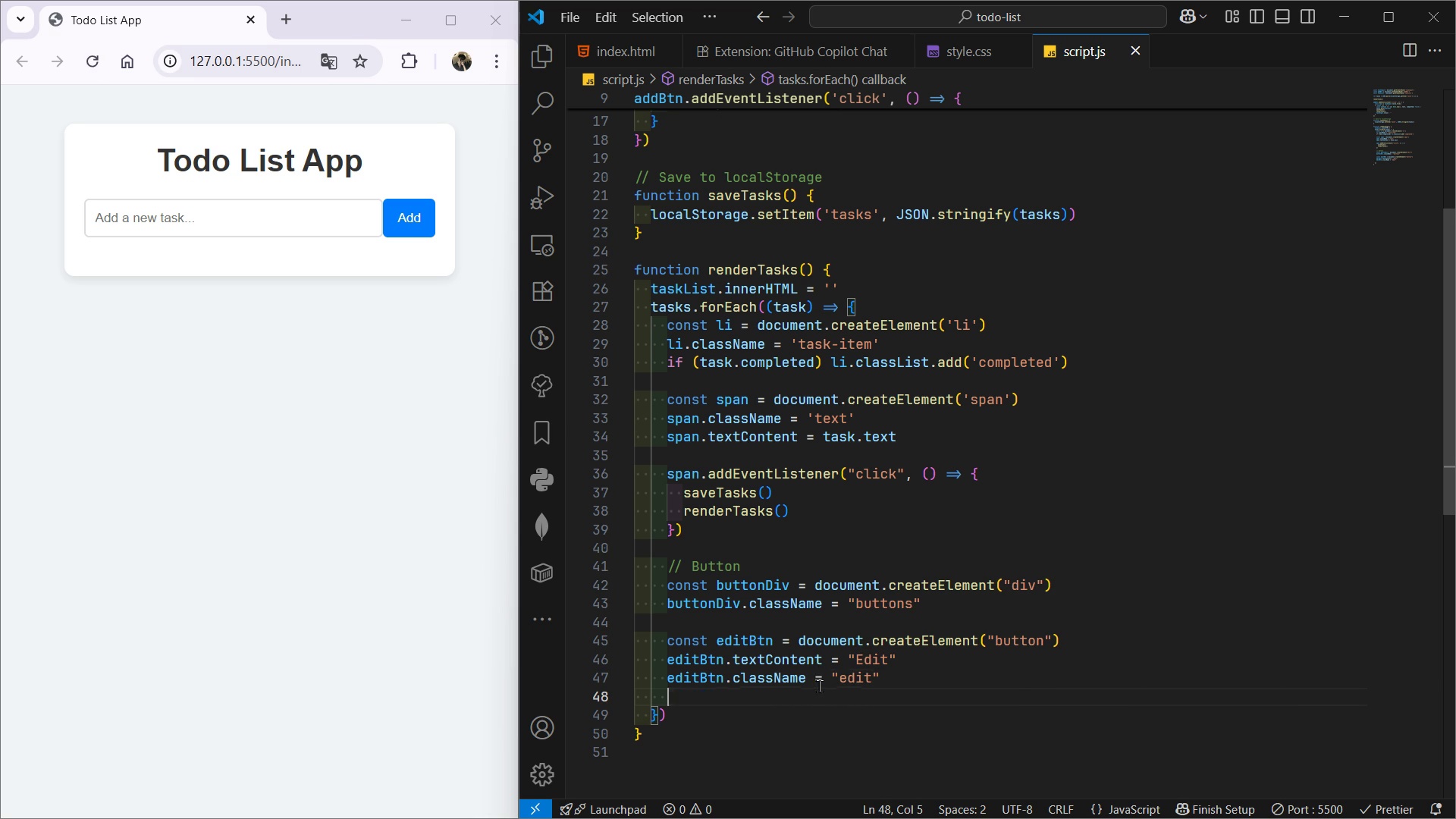 
type(editB)
 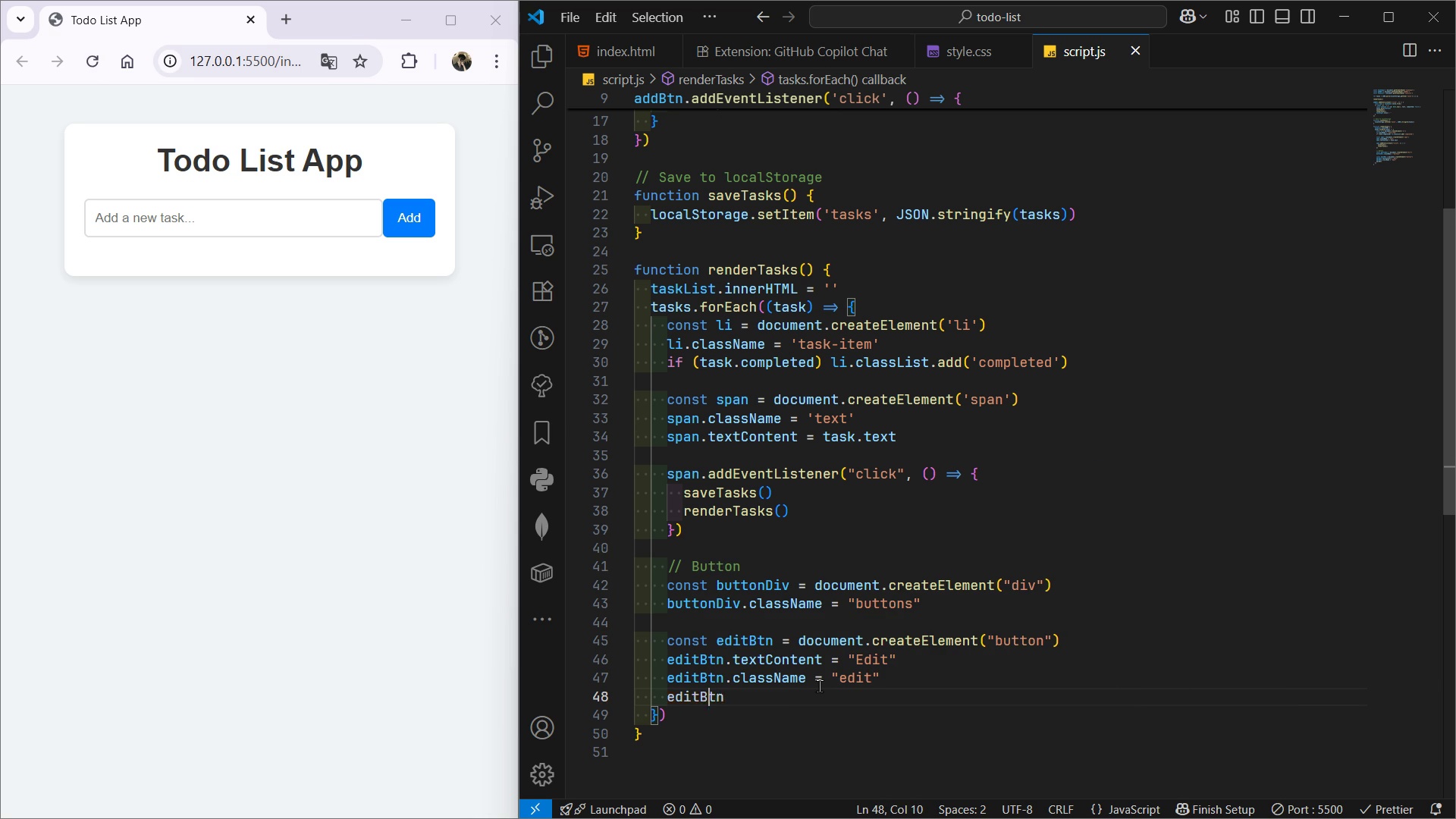 
key(Enter)
 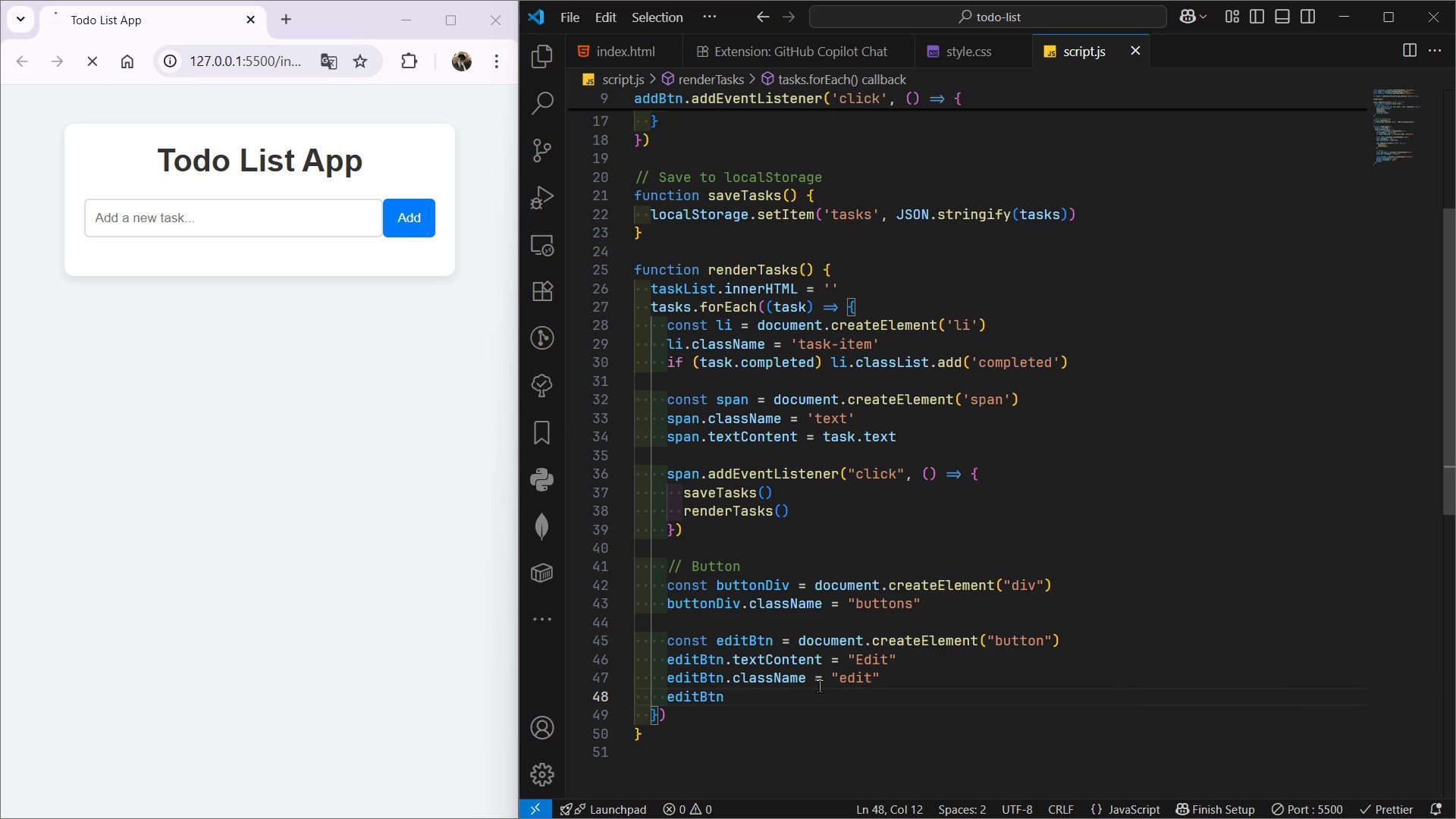 
type(.oncl)
 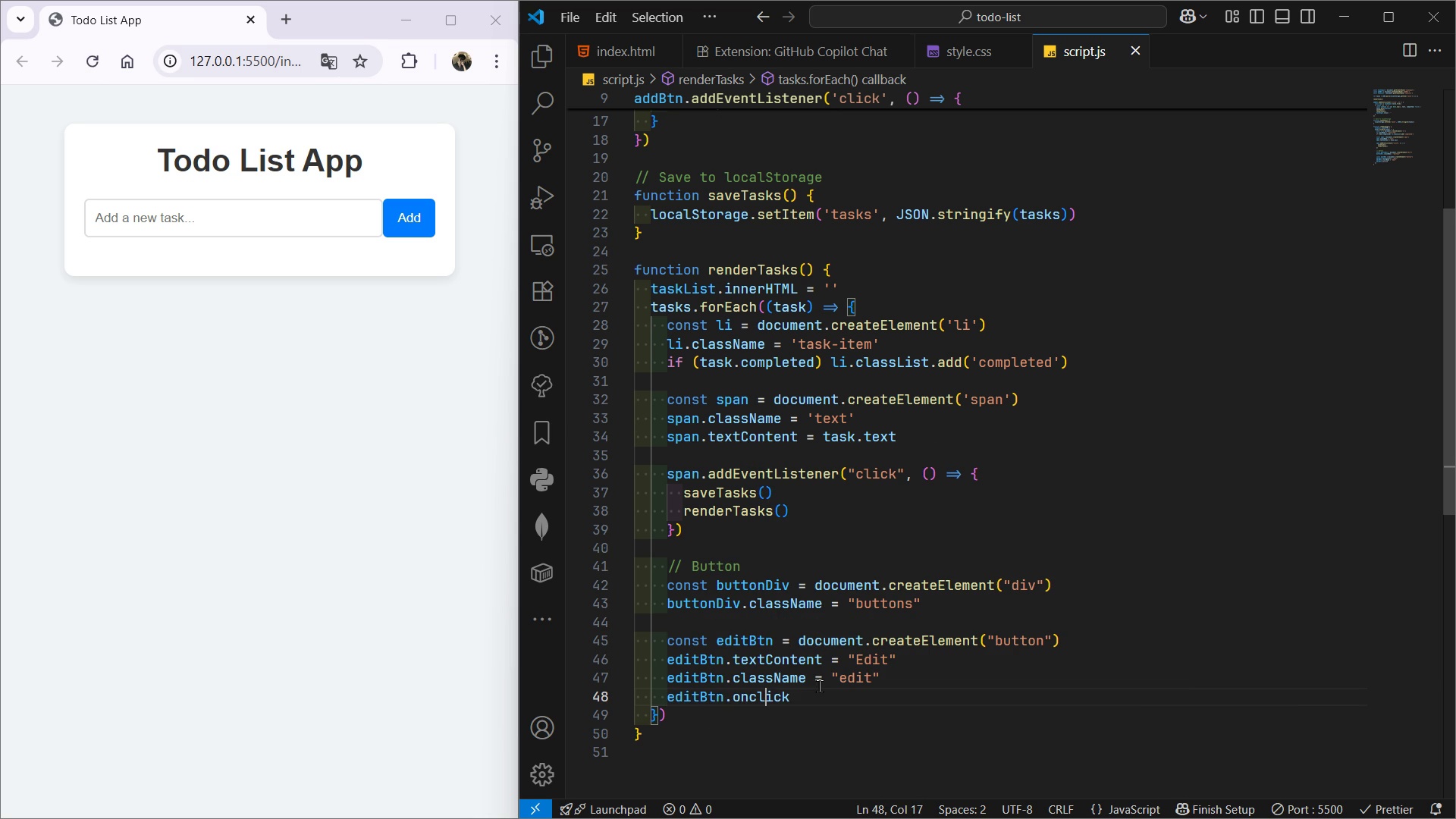 
key(Enter)
 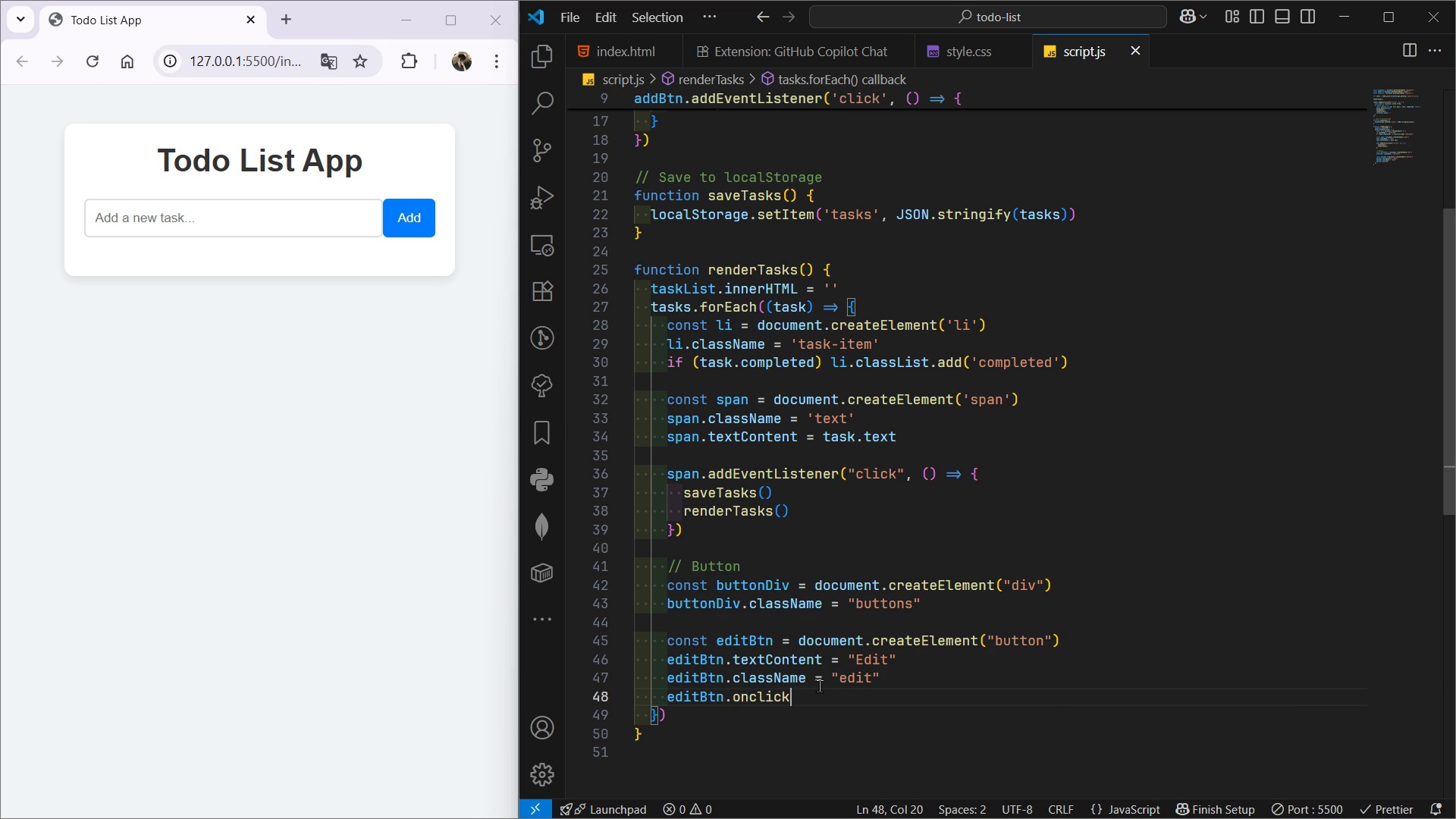 
key(Space)
 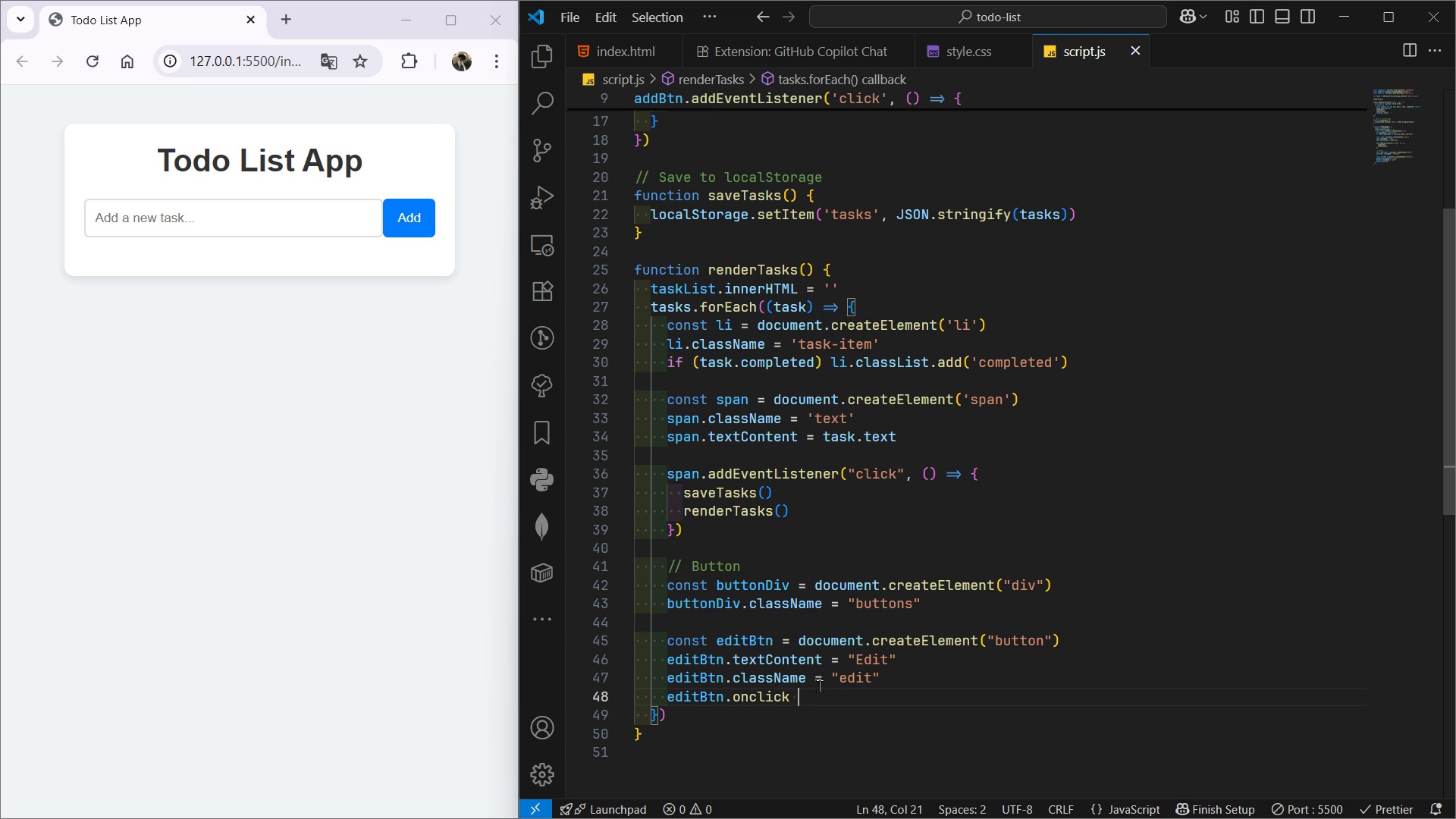 
type(= () =>)
 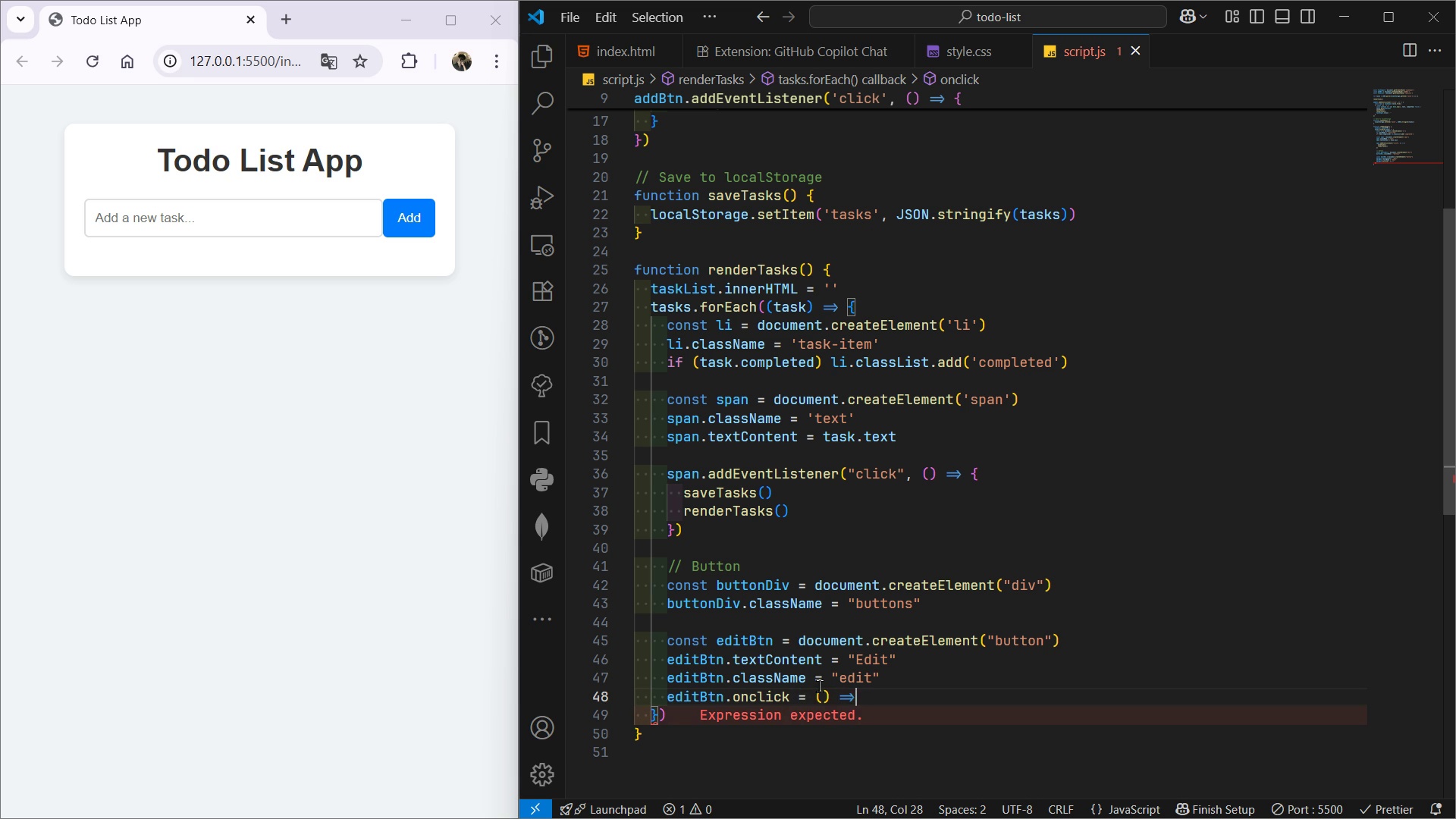 
type( editTask(task.id)
 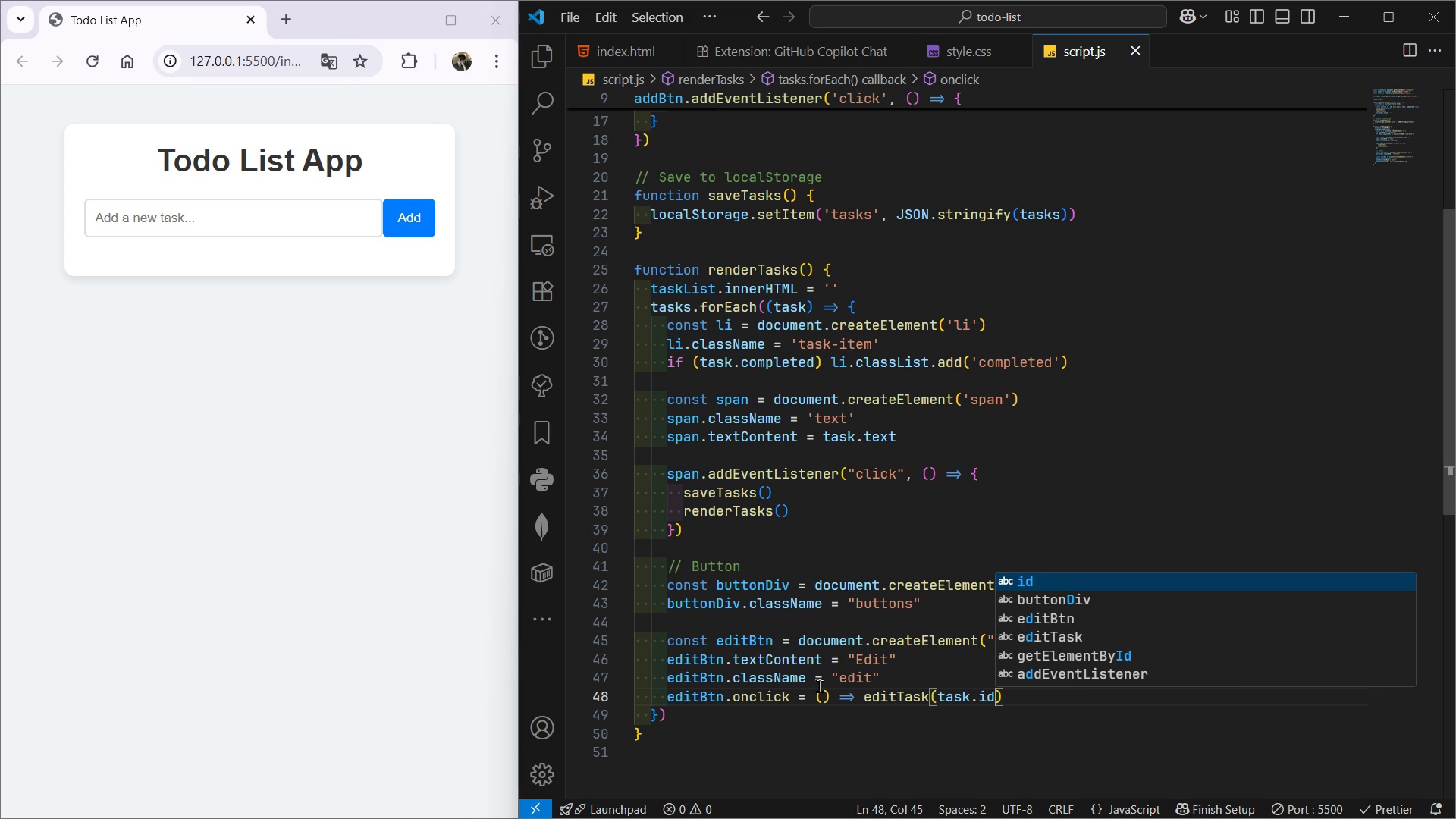 
scroll: coordinate [850, 621], scroll_direction: down, amount: 4.0
 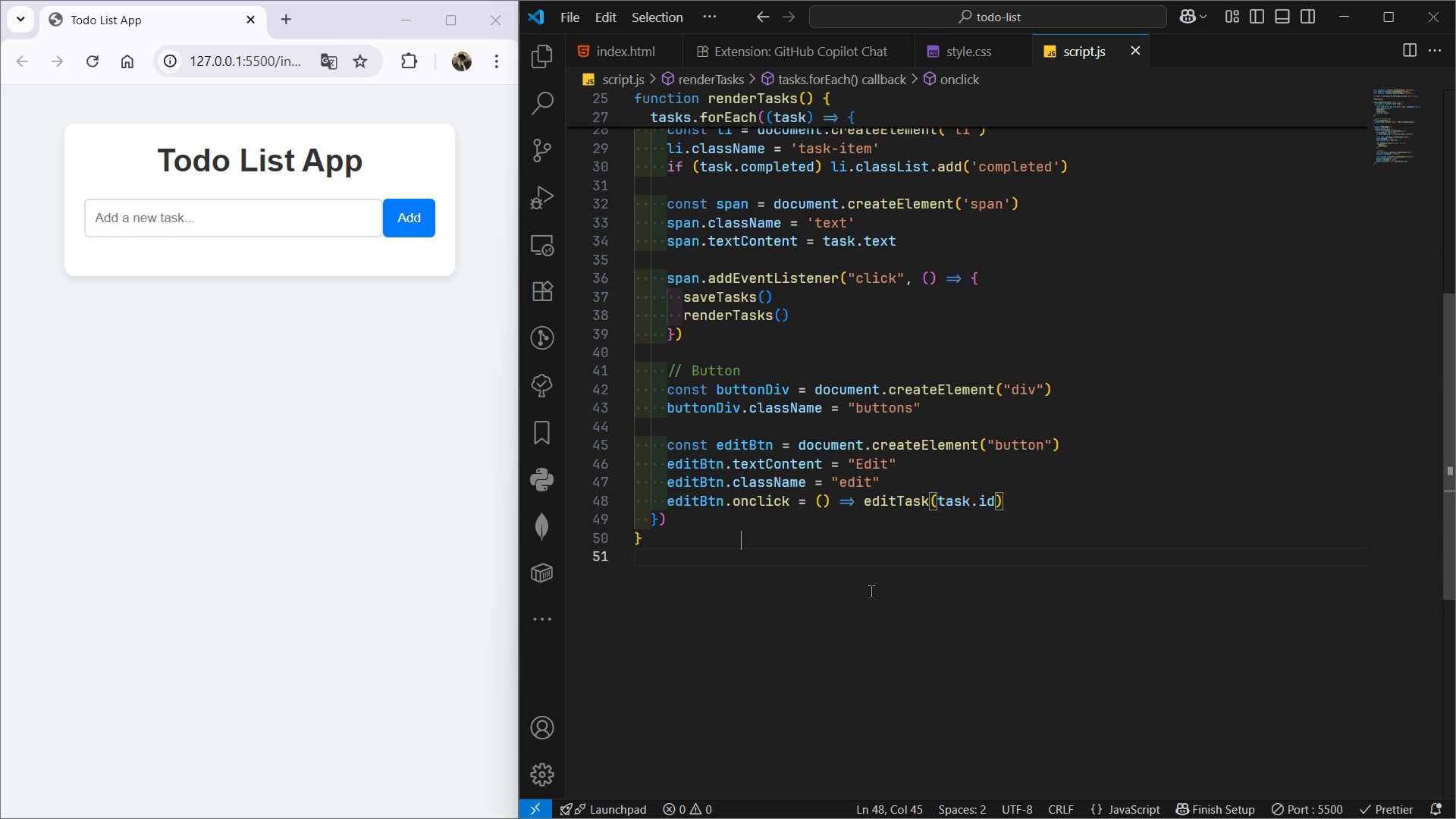 
left_click([871, 591])
 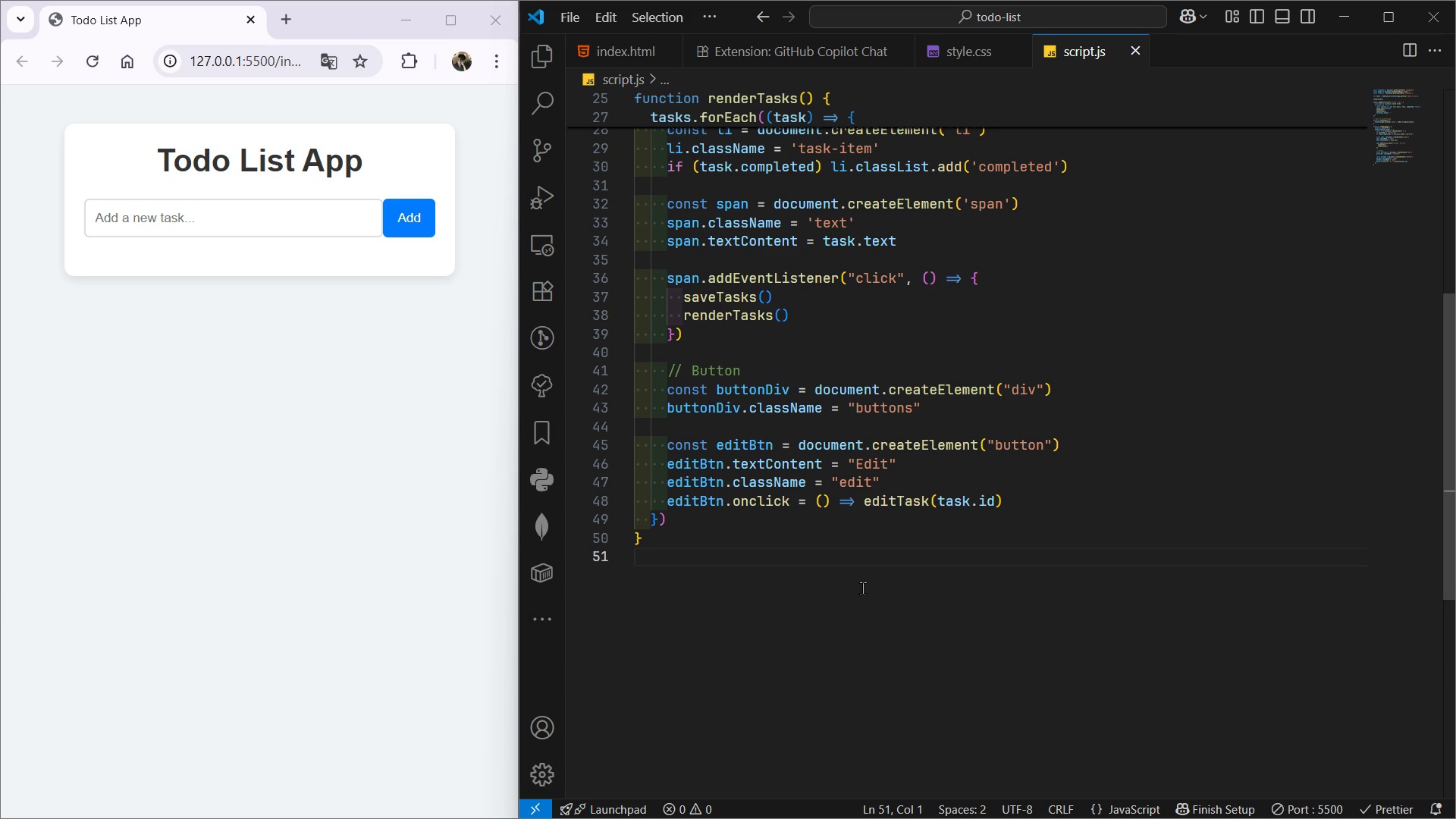 
scroll: coordinate [908, 510], scroll_direction: down, amount: 1.0
 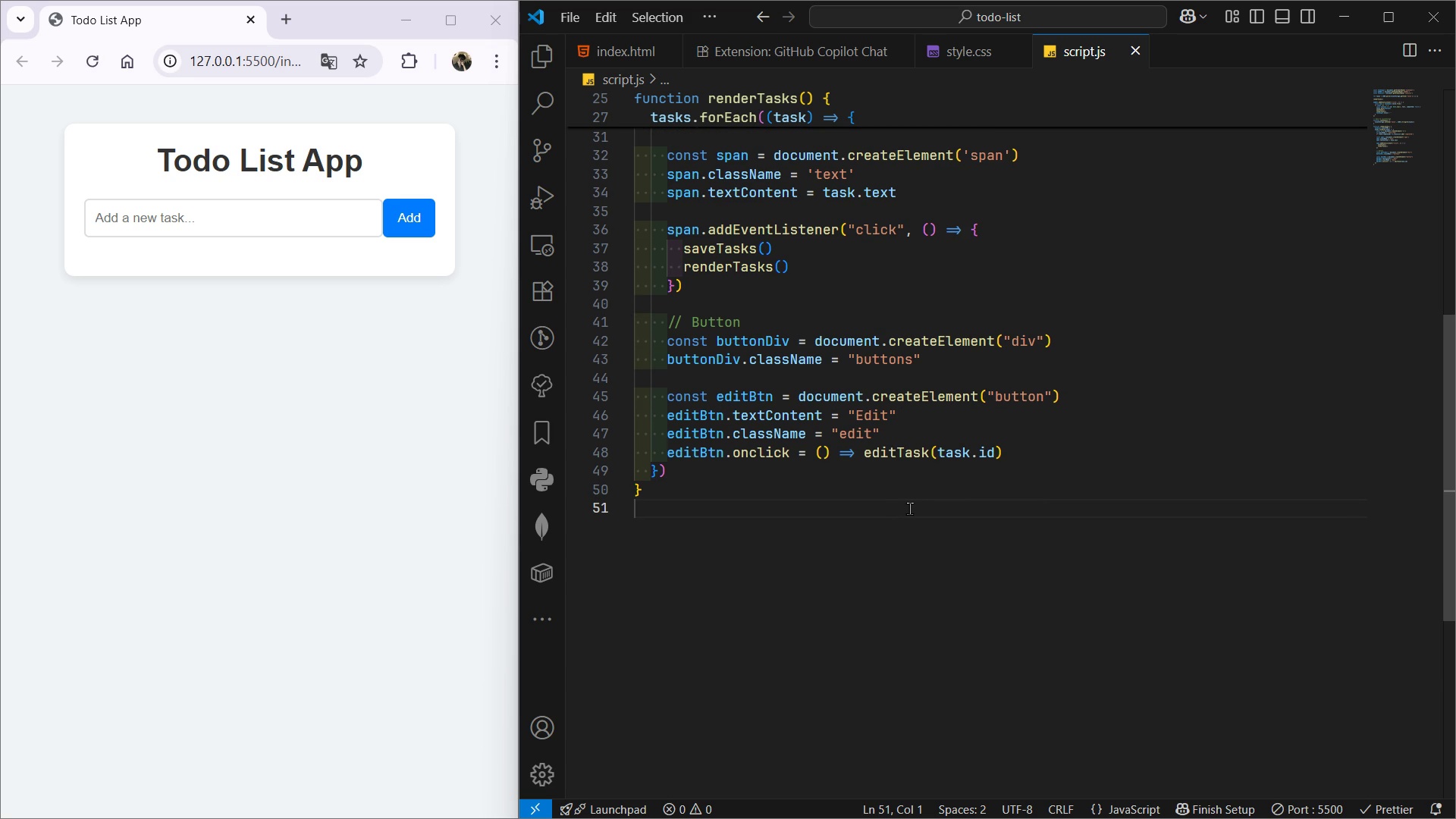 
left_click([1049, 463])
 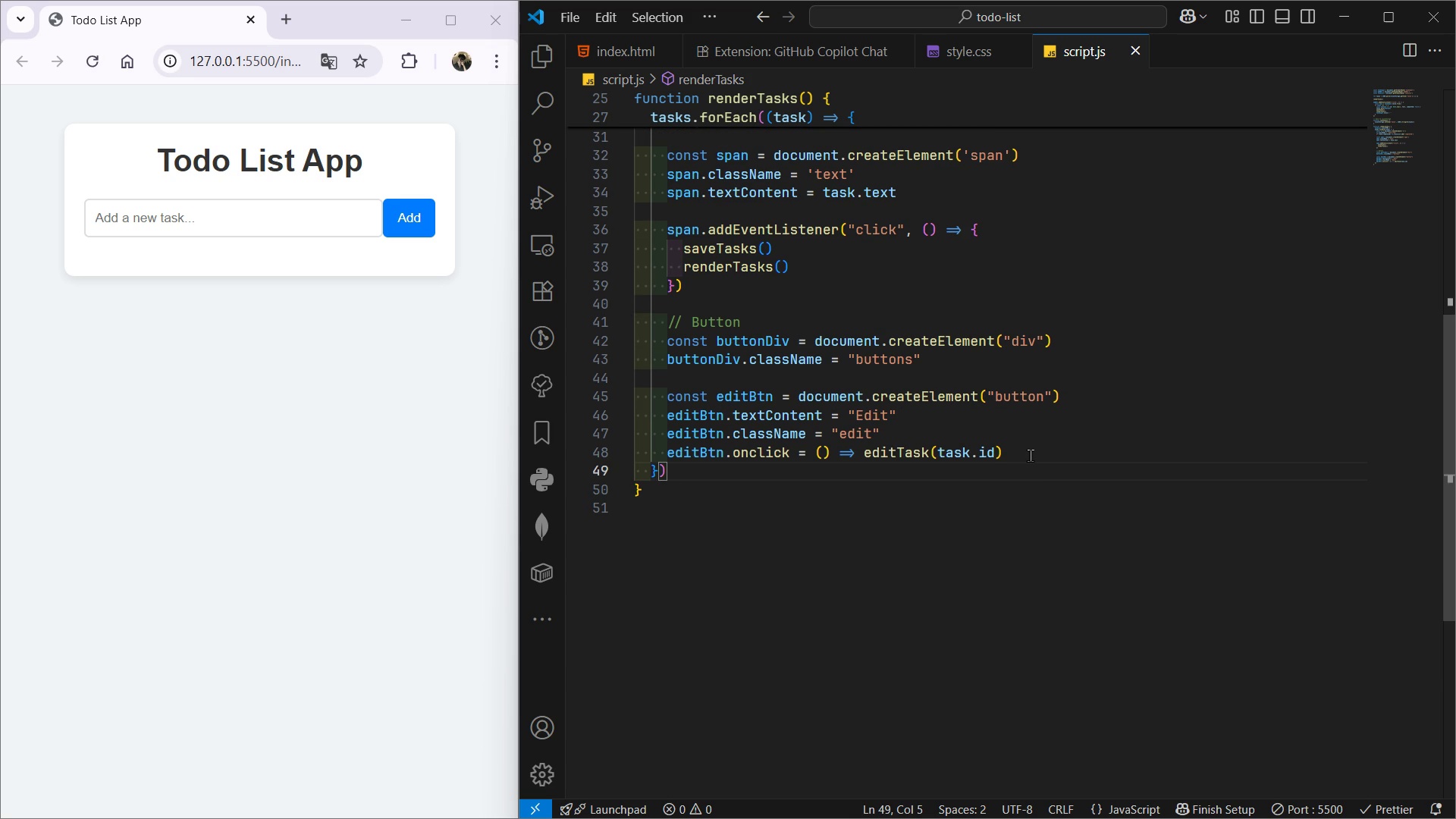 
left_click([1030, 454])
 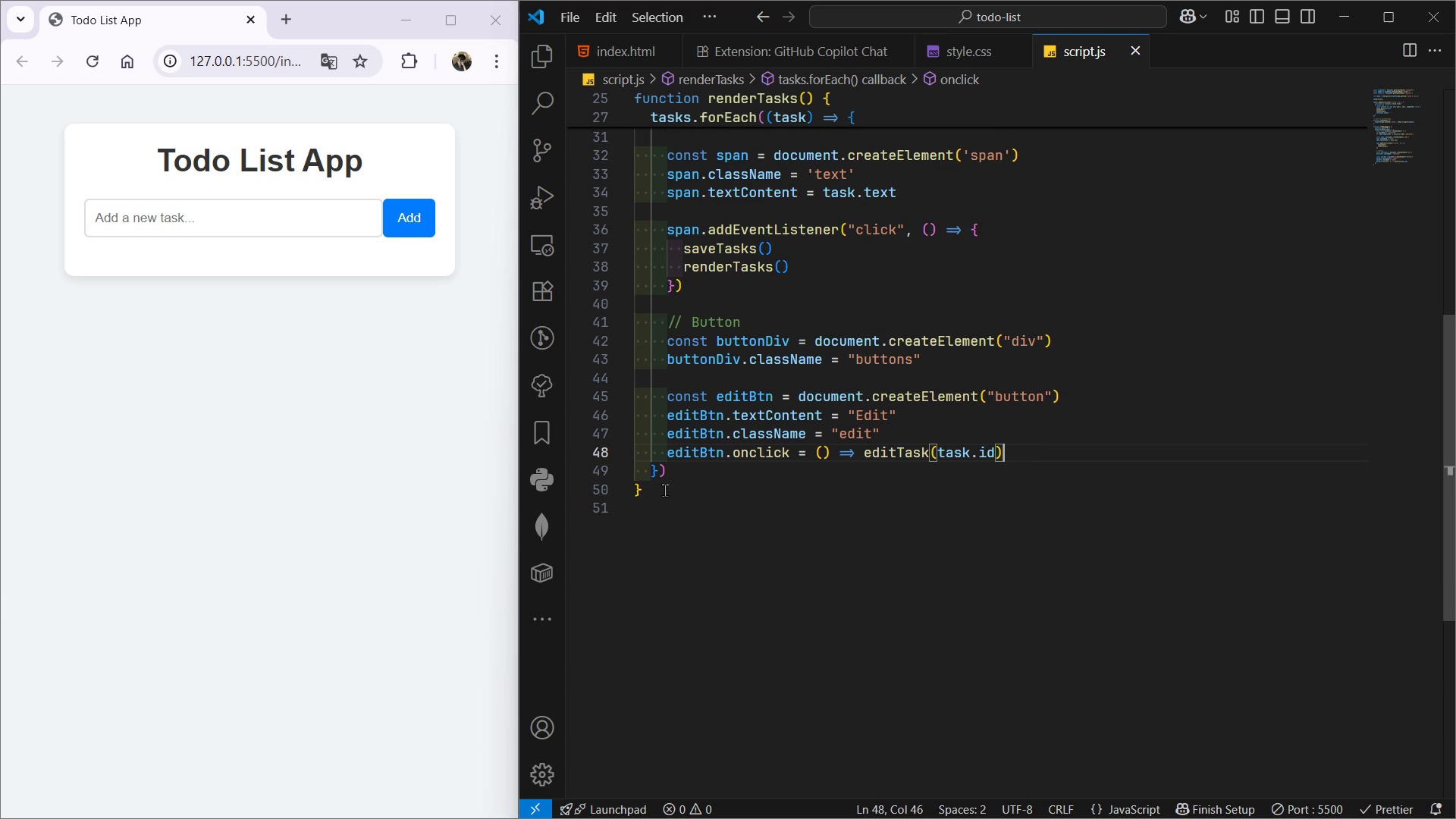 
left_click([657, 473])
 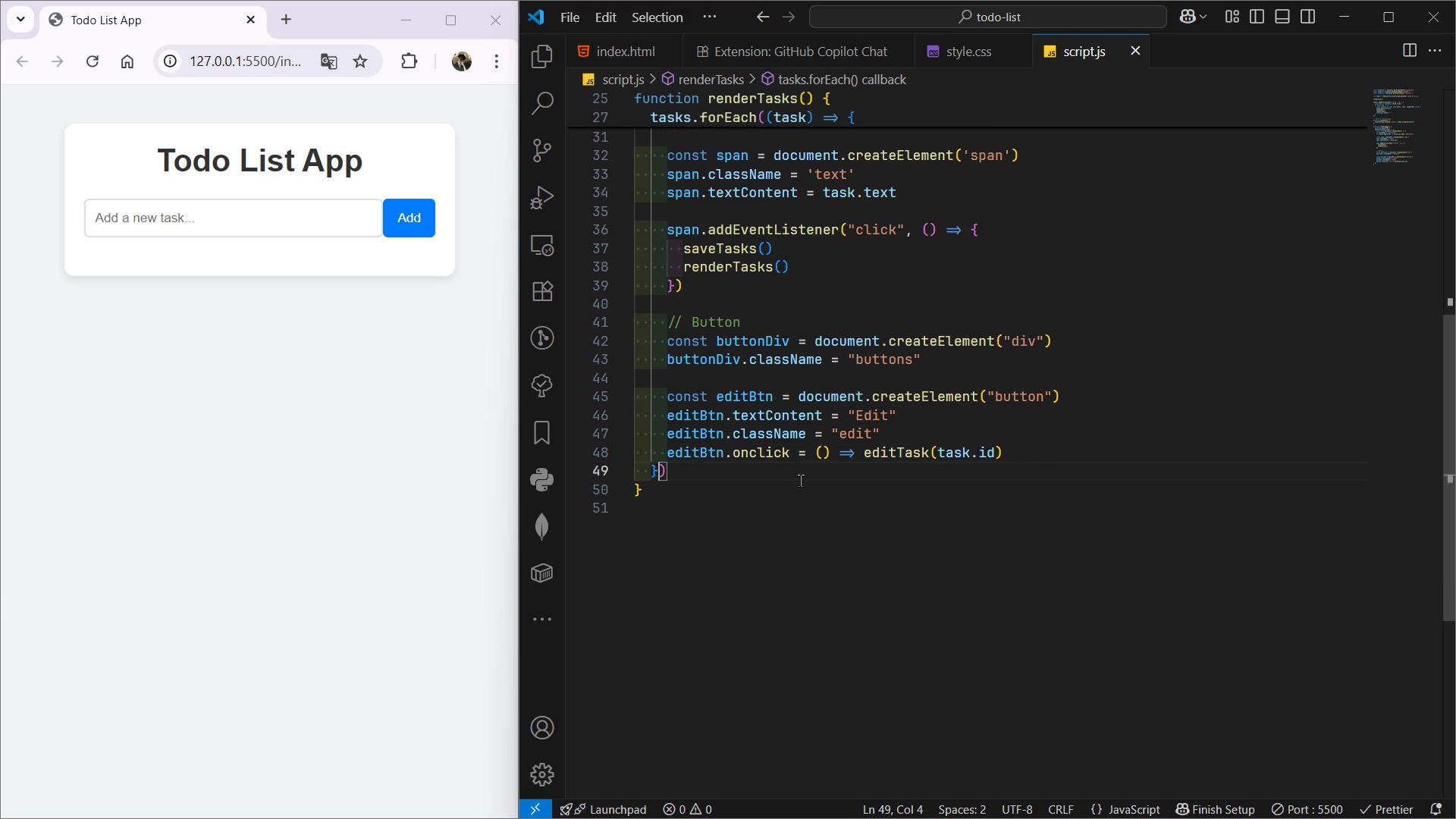 
scroll: coordinate [801, 480], scroll_direction: up, amount: 3.0
 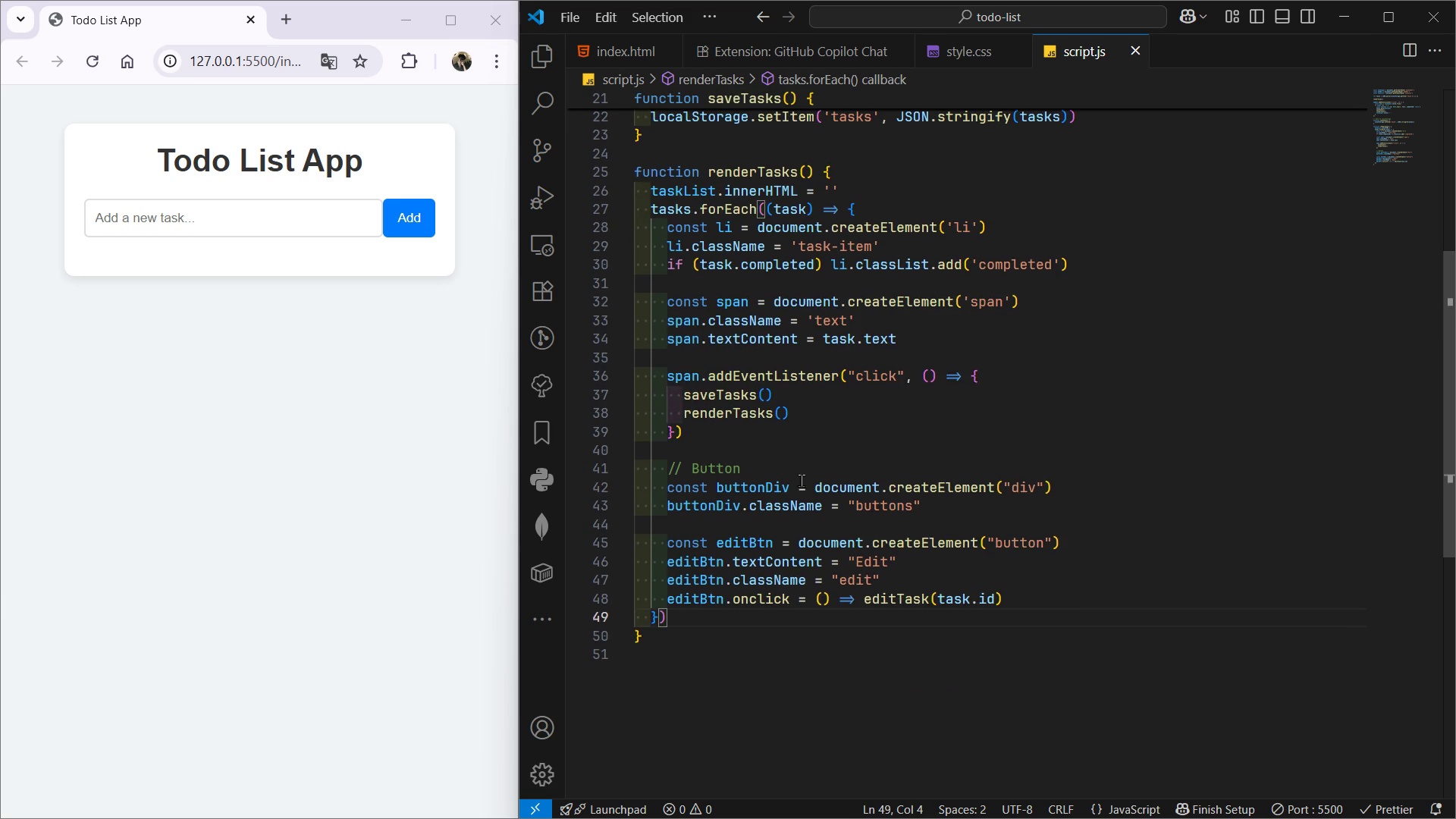 
scroll: coordinate [801, 480], scroll_direction: down, amount: 3.0
 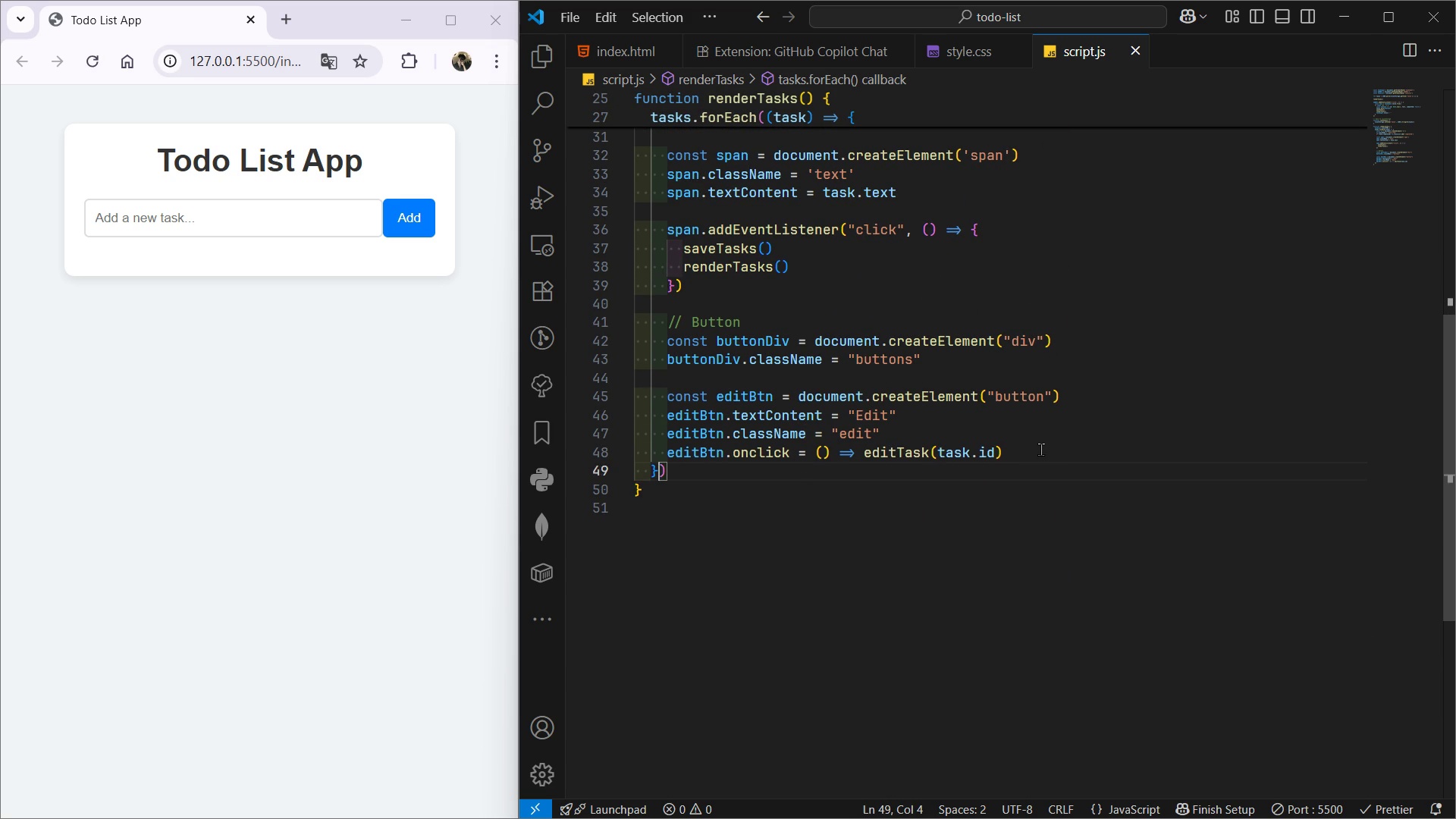 
left_click([1041, 449])
 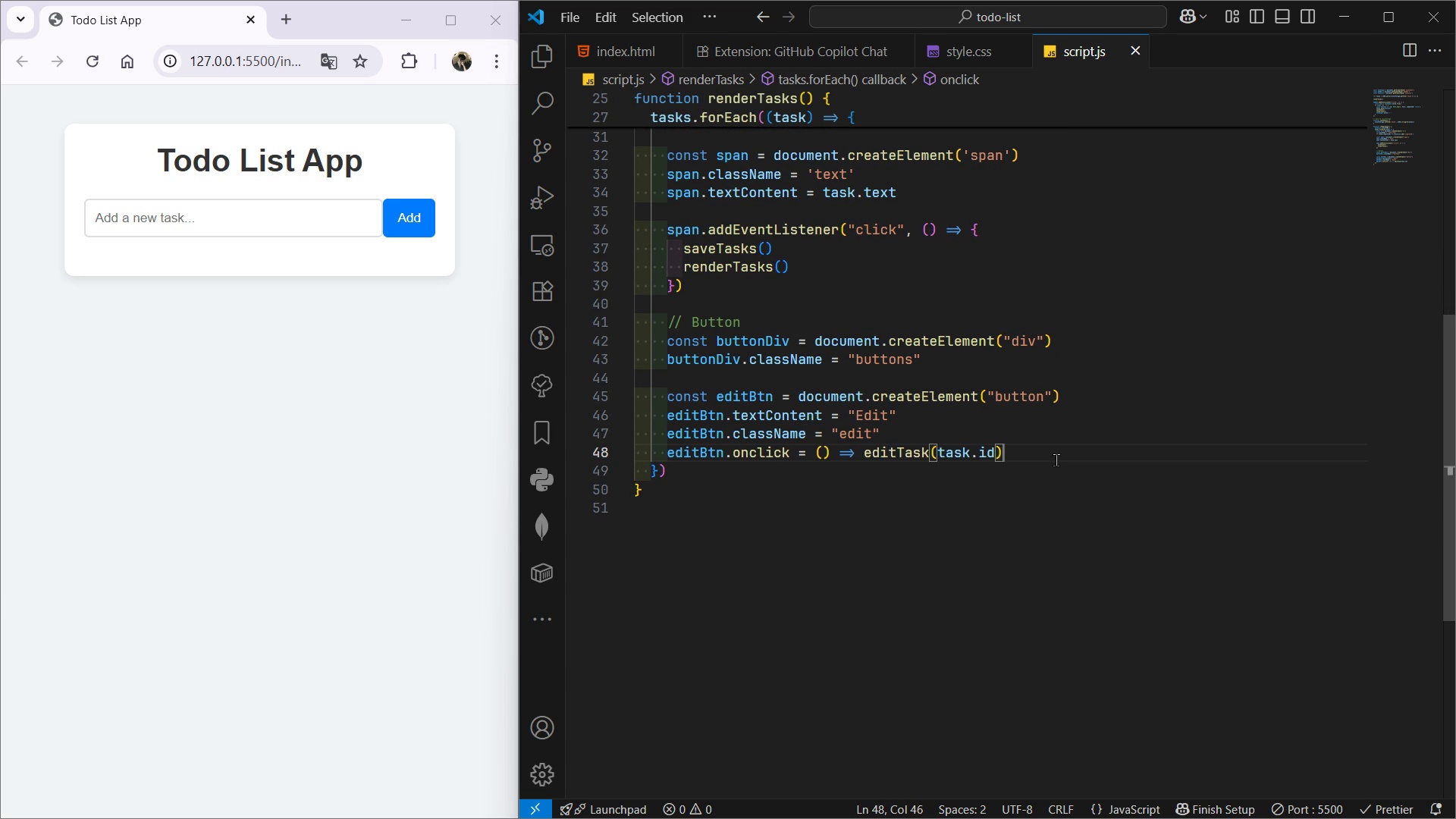 
key(Enter)
 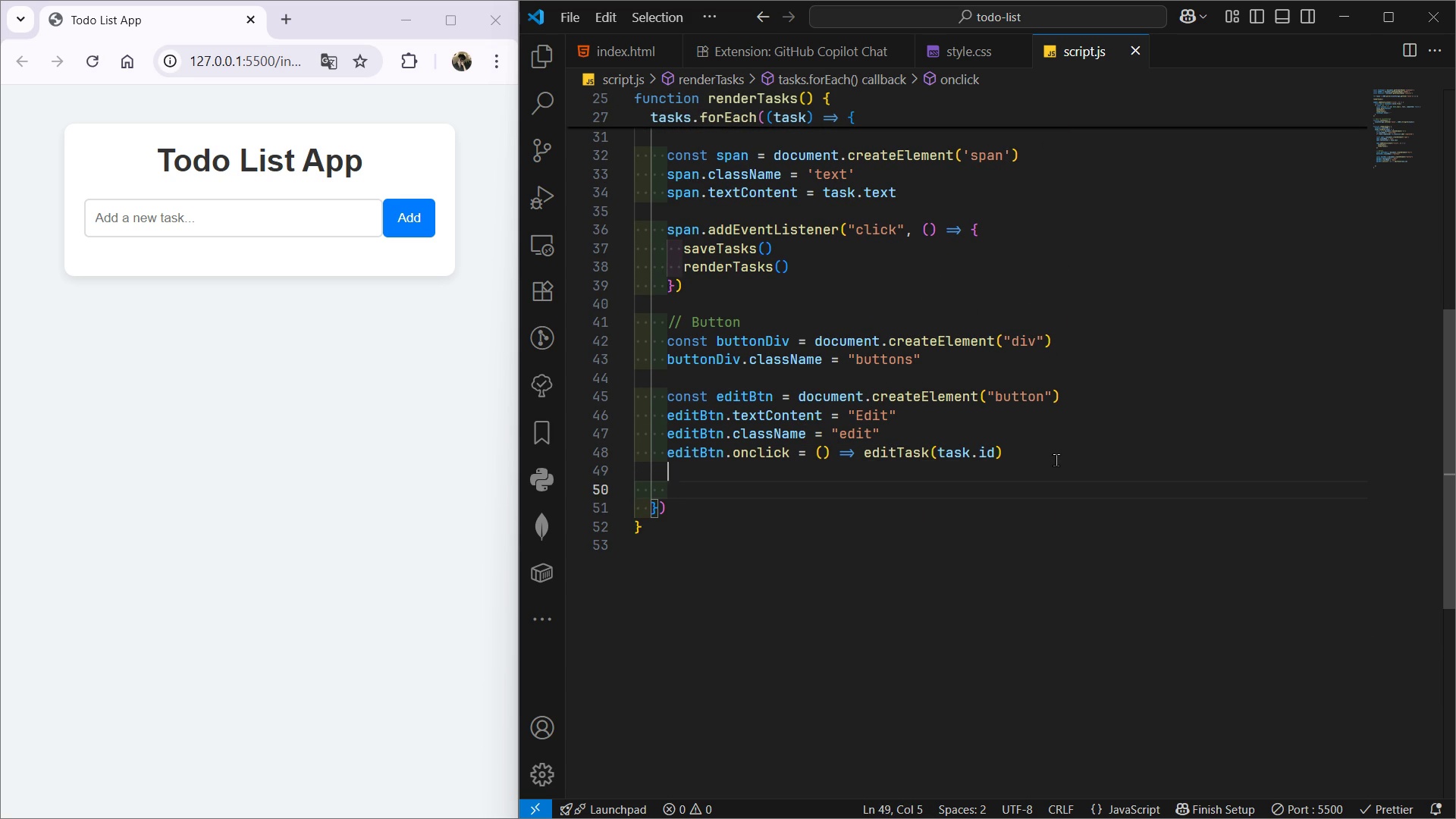 
key(Enter)
 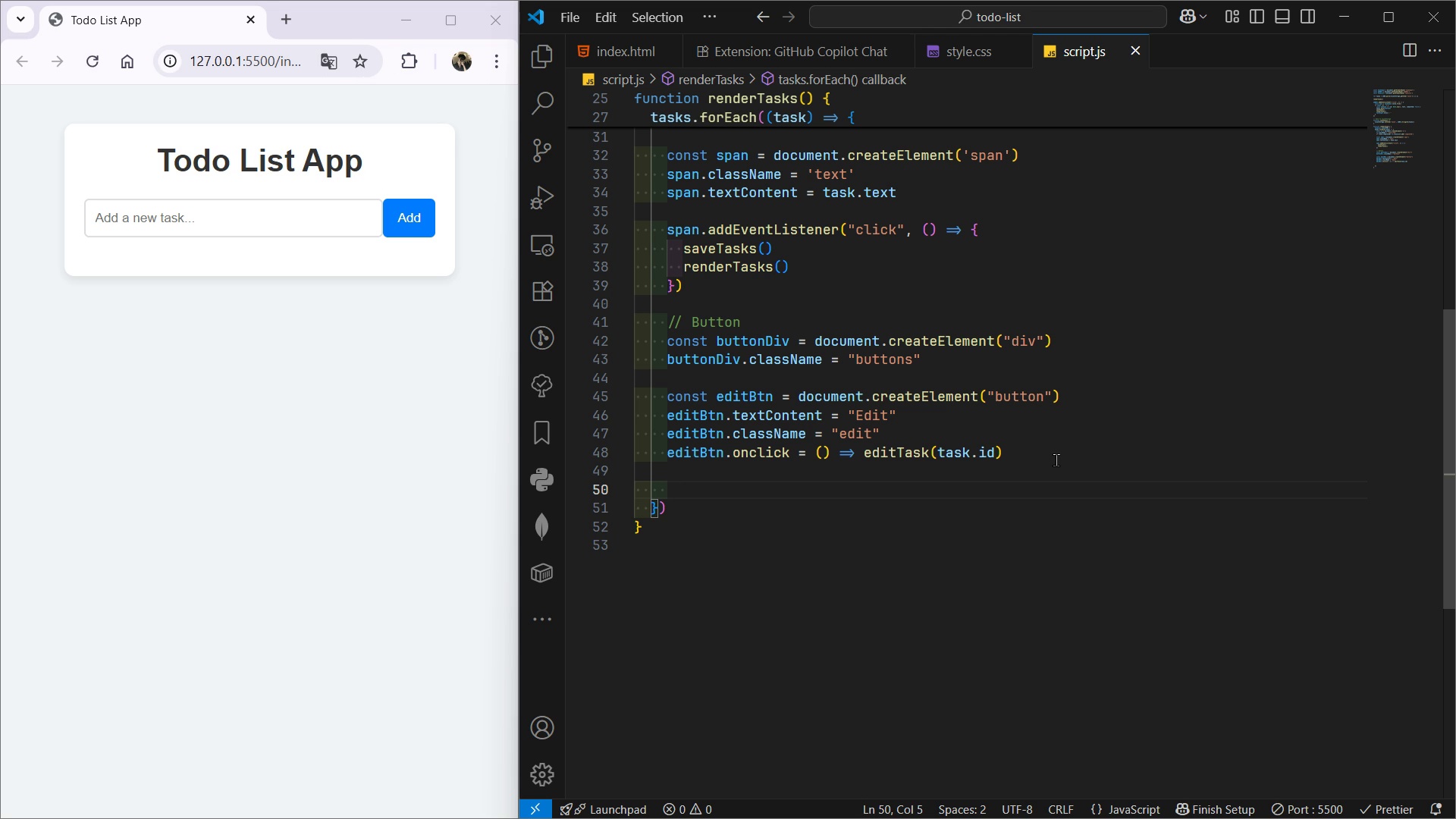 
wait(5.1)
 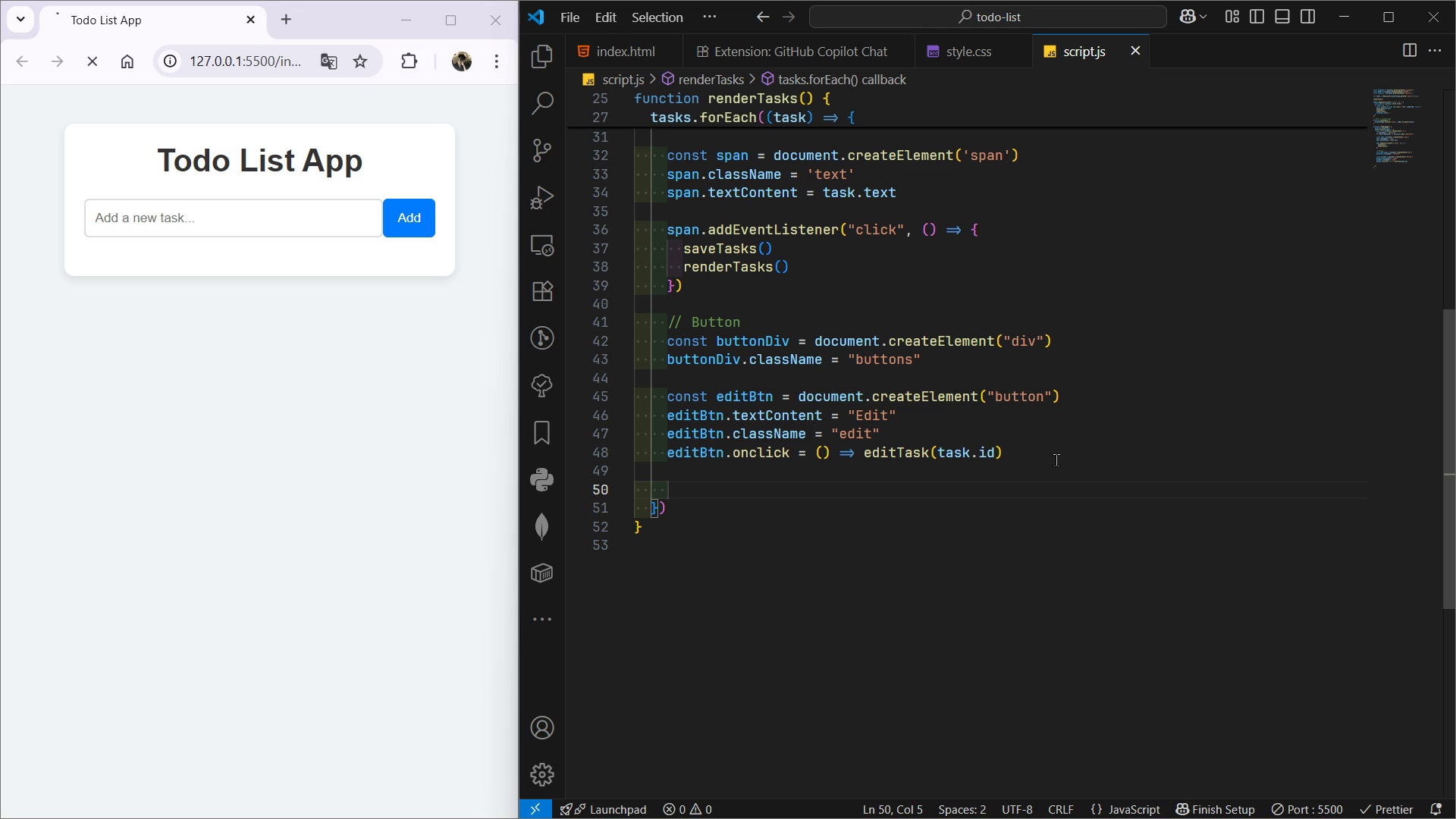 
type(const dleteB)
key(Backspace)
key(Backspace)
key(Backspace)
key(Backspace)
key(Backspace)
type(ele)
key(Backspace)
key(Backspace)
key(Backspace)
type(eleteBtn = docu)
 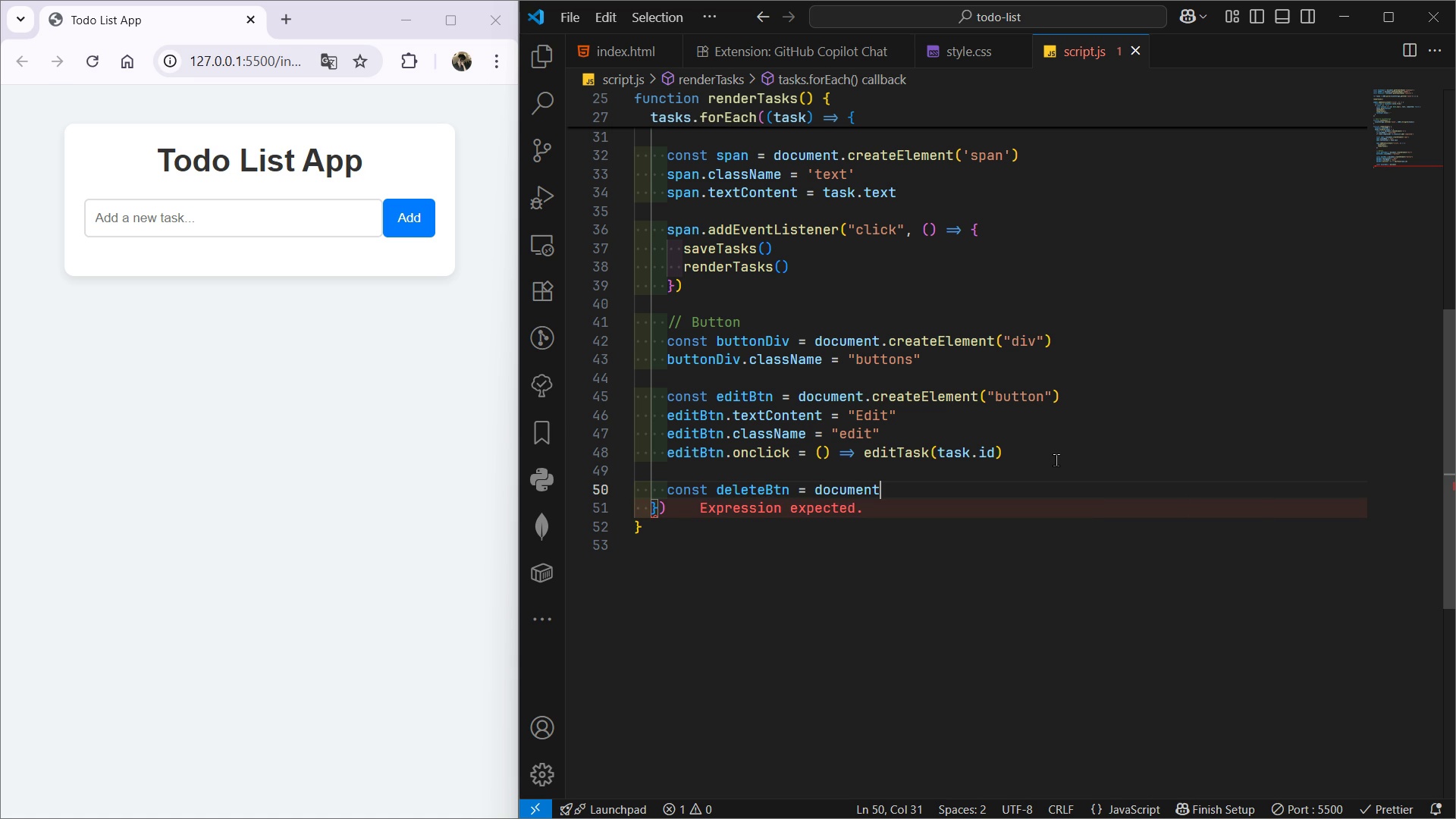 
 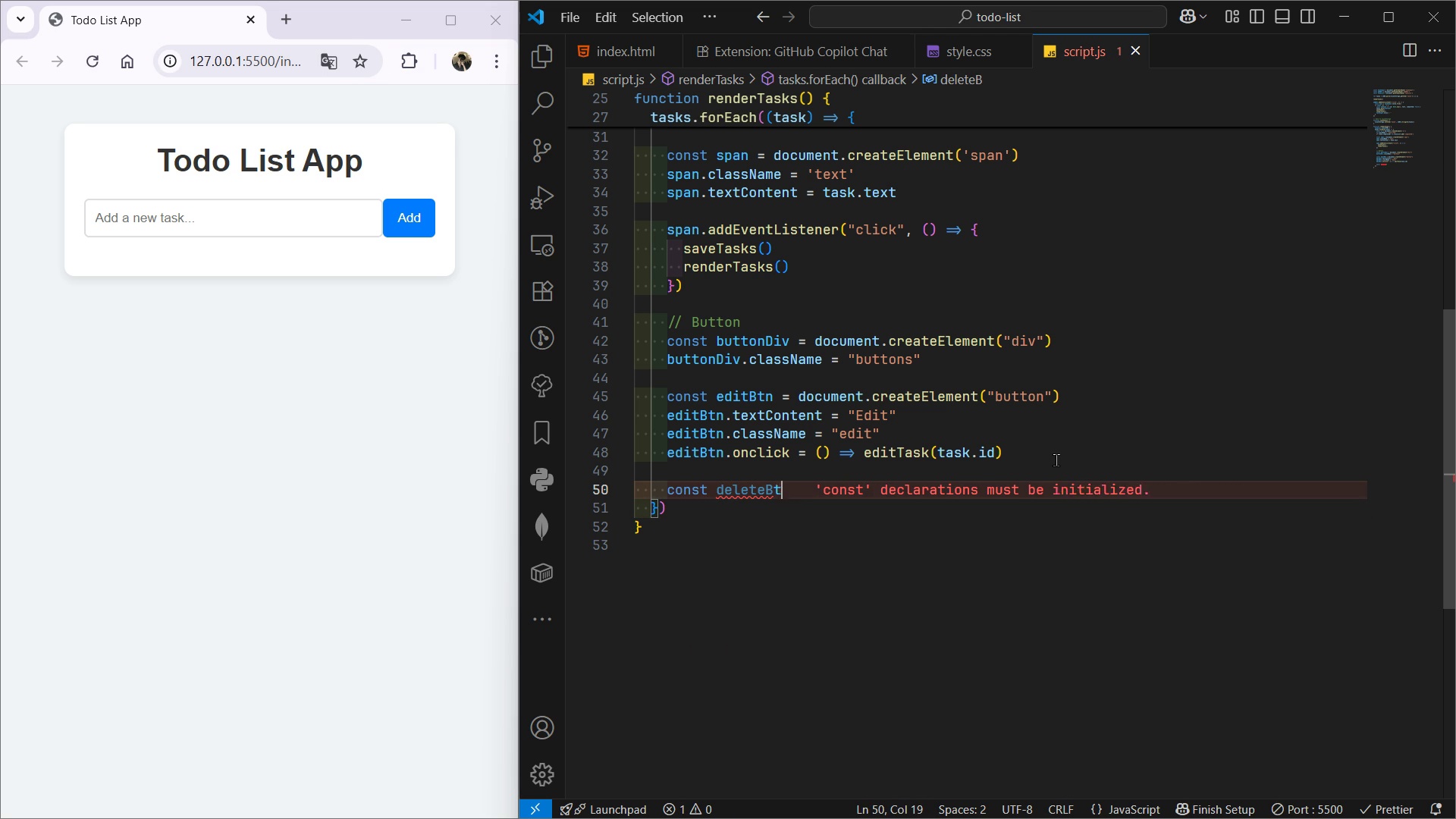 
key(Enter)
 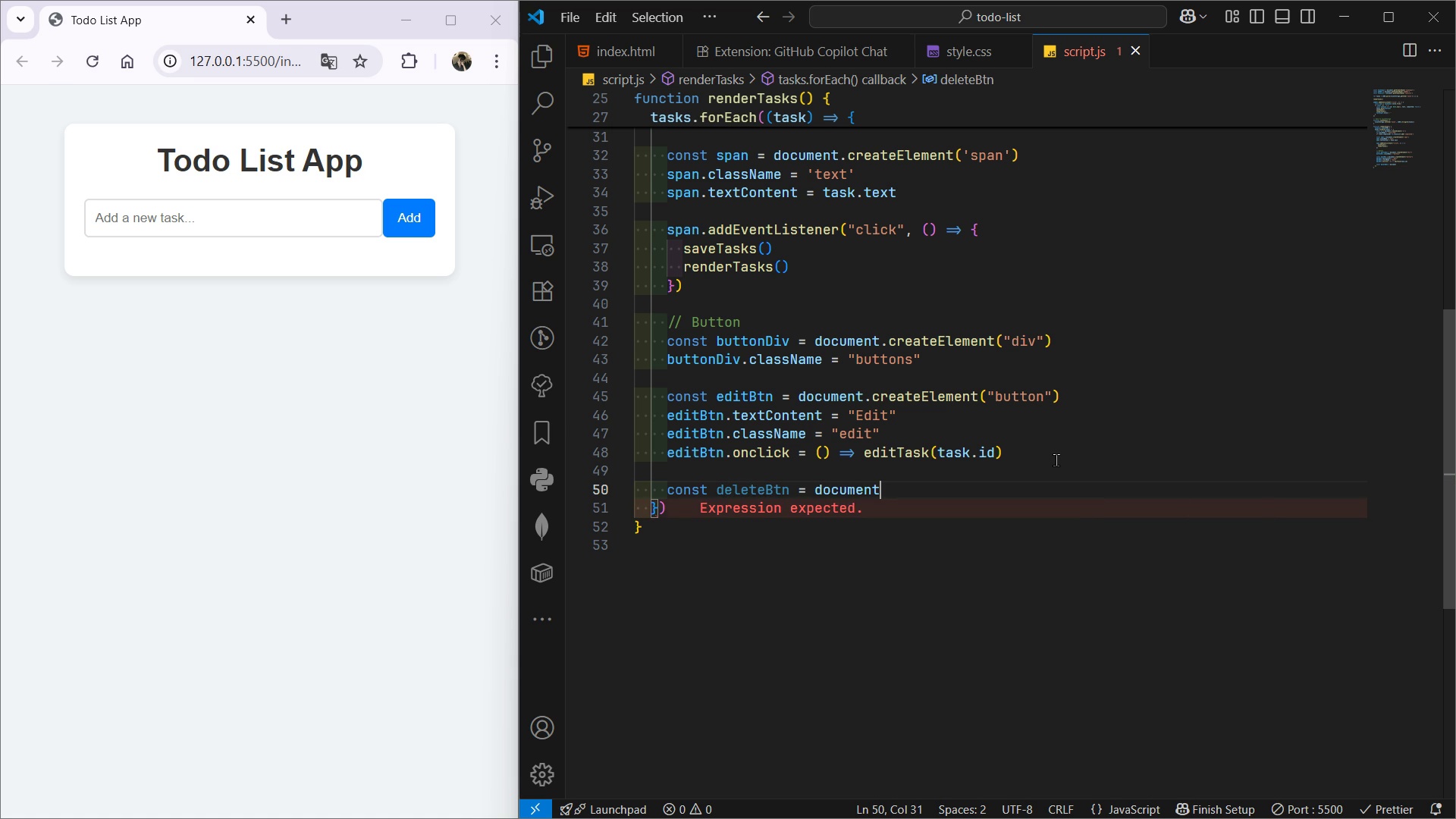 
type(.g)
key(Backspace)
type(cre)
 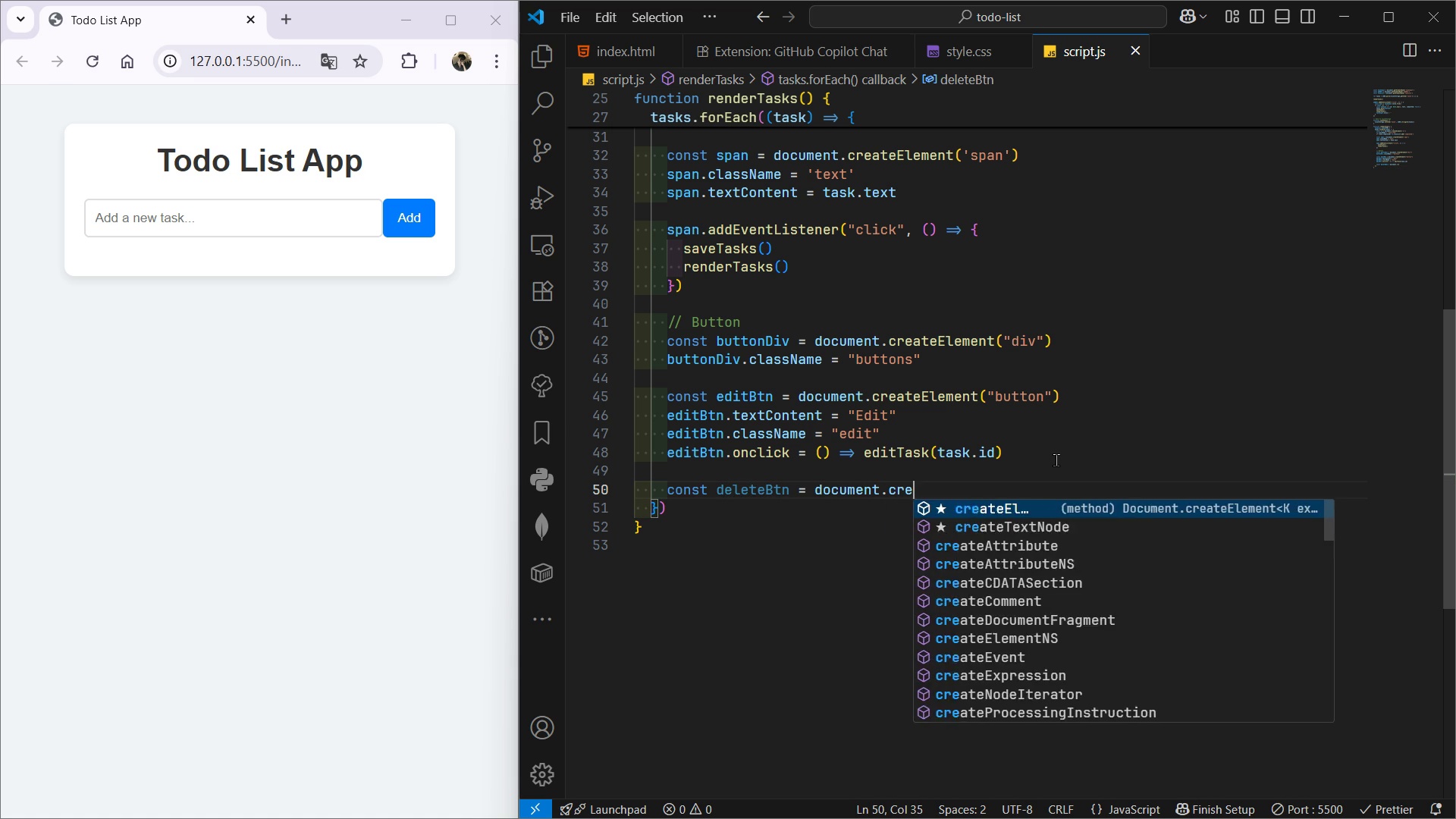 
key(Enter)
 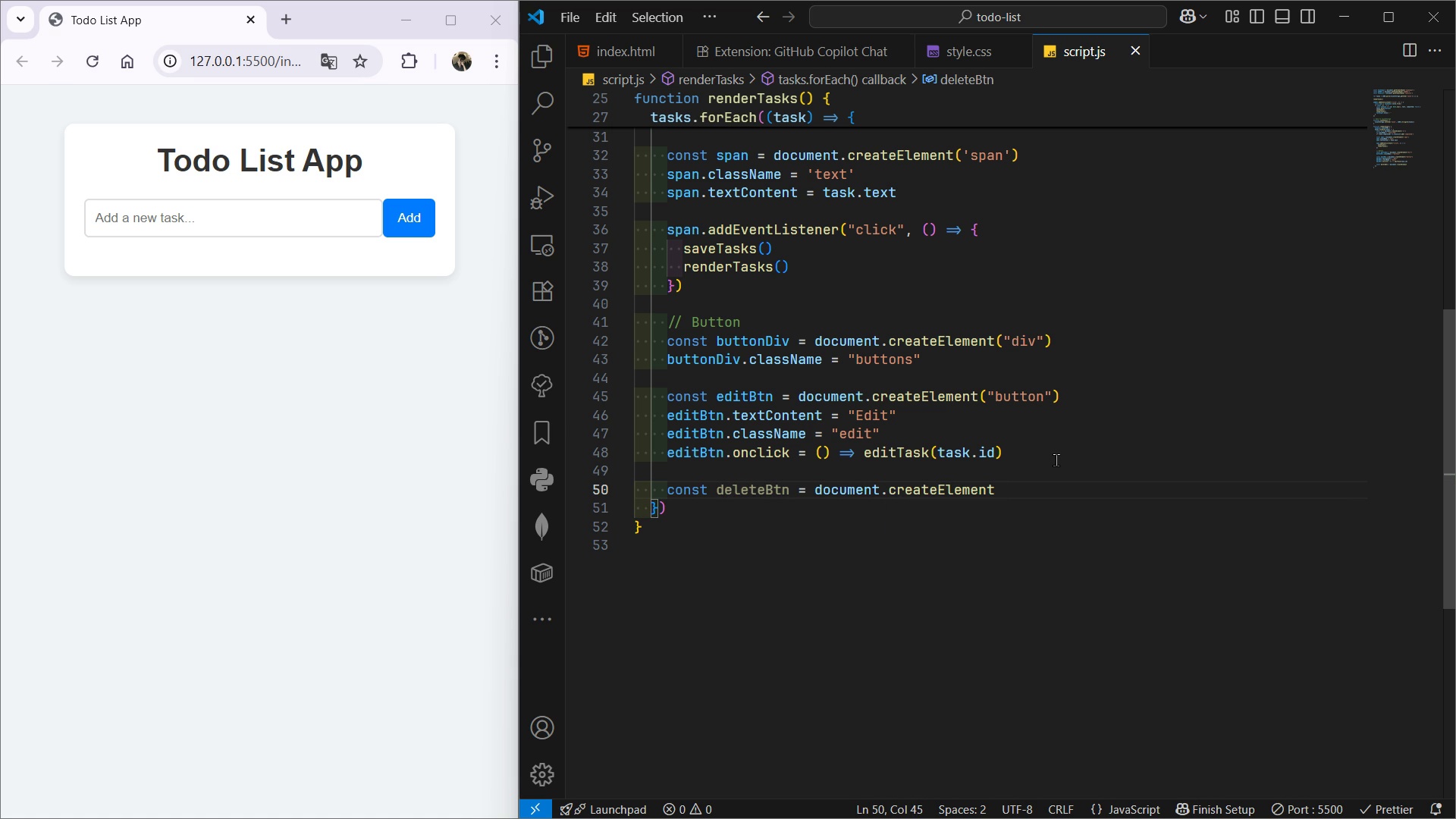 
type(("but)
 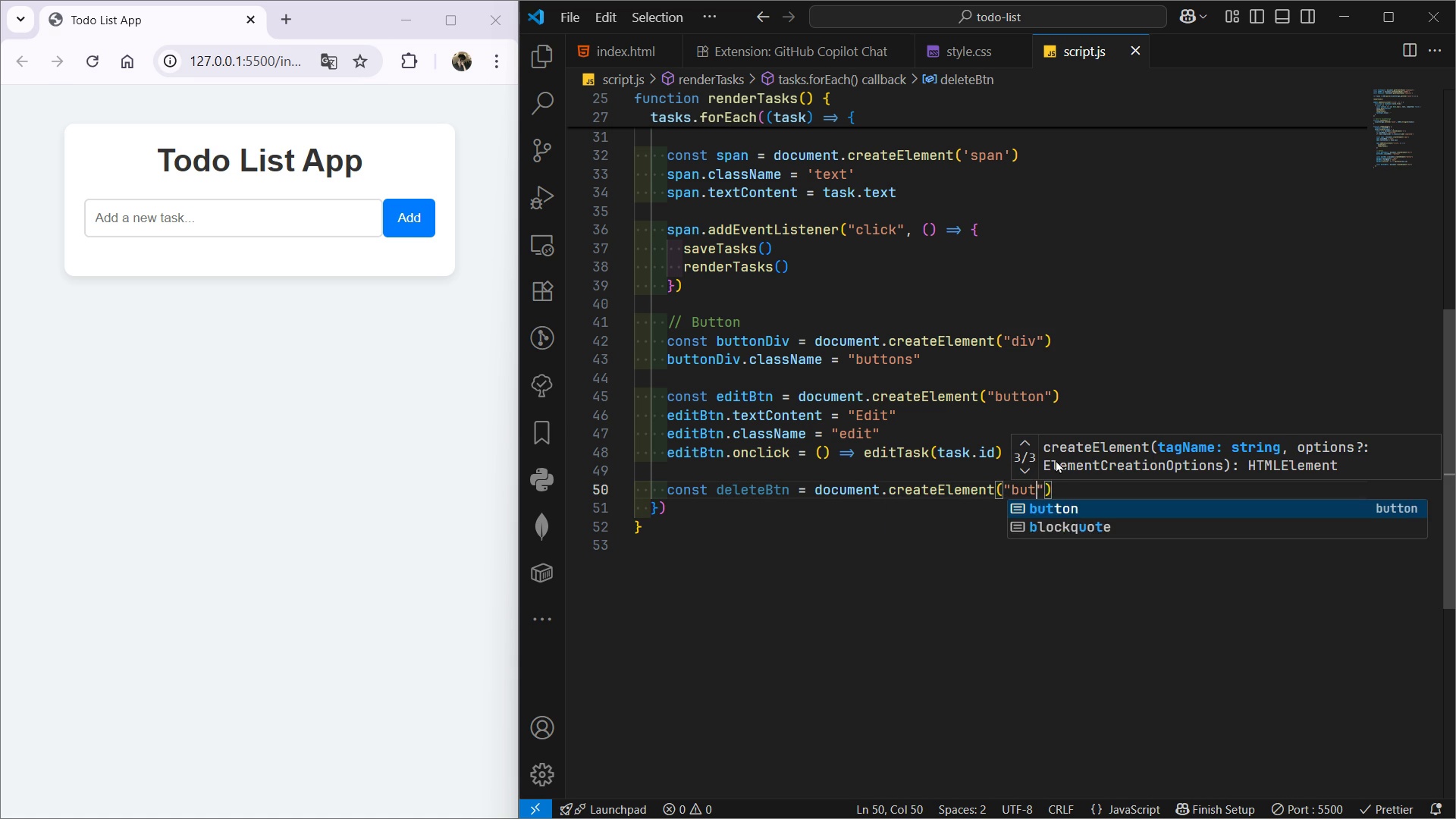 
key(Enter)
 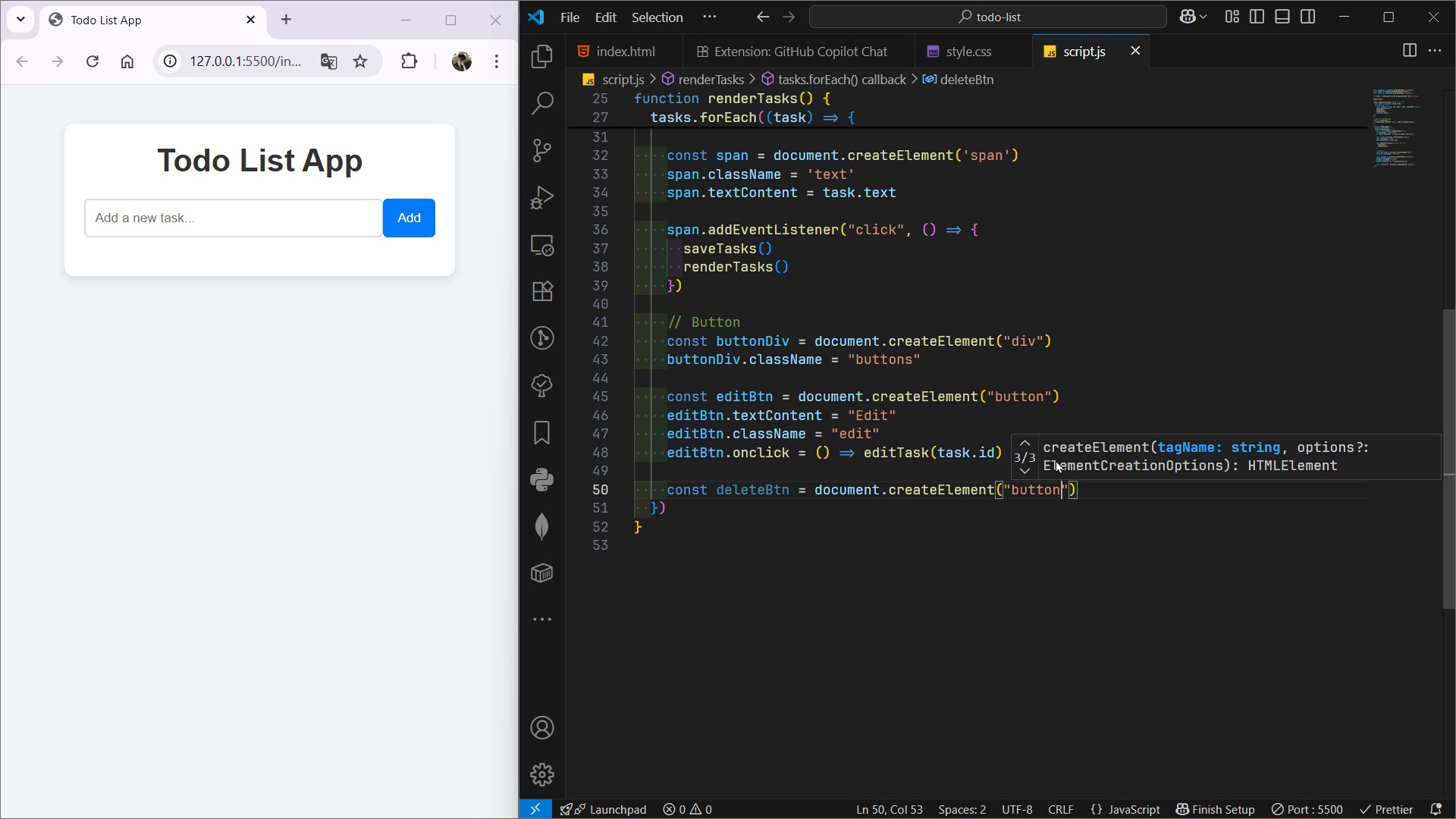 
key(Shift+Quote)
 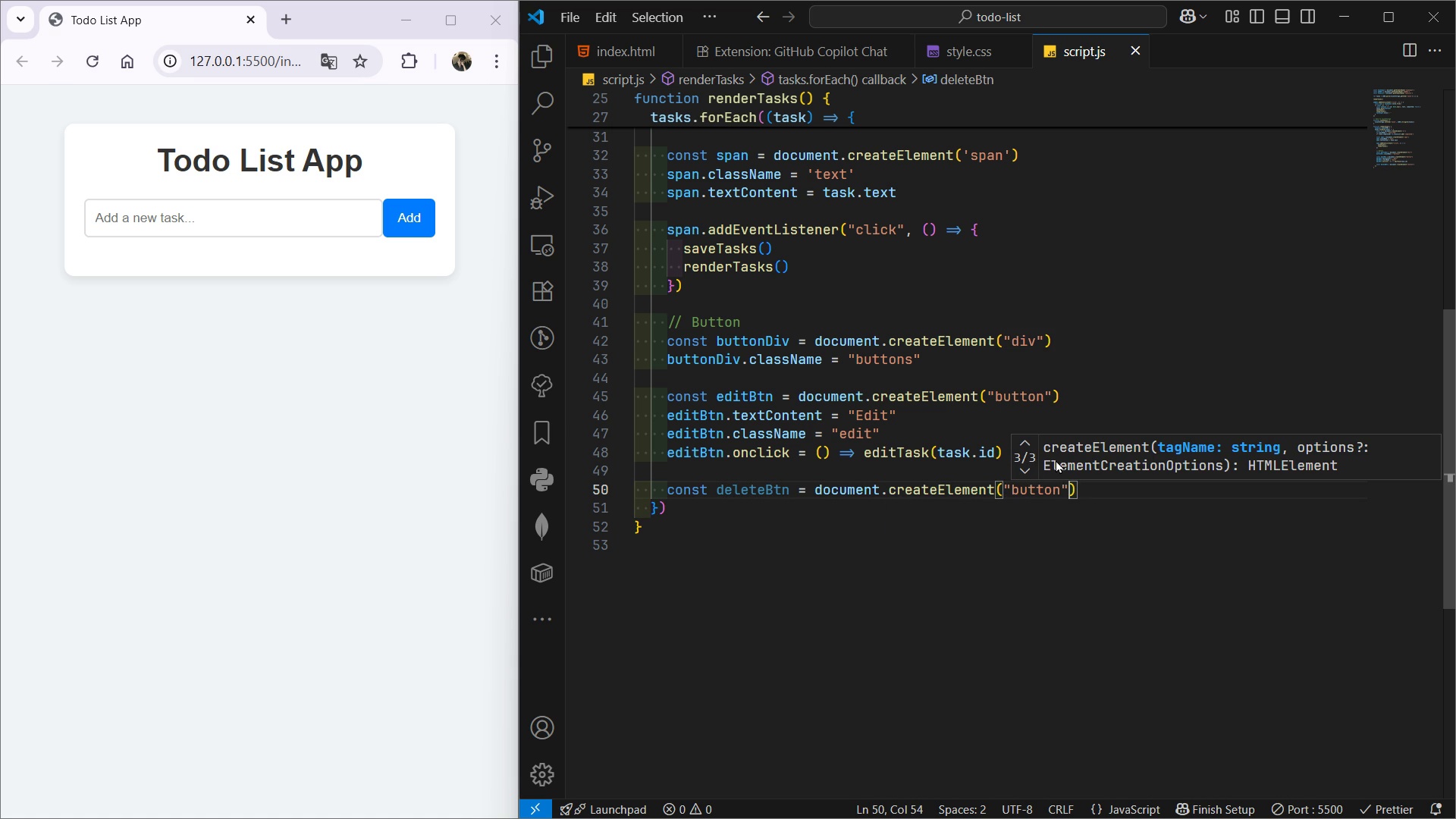 
key(Shift+0)
 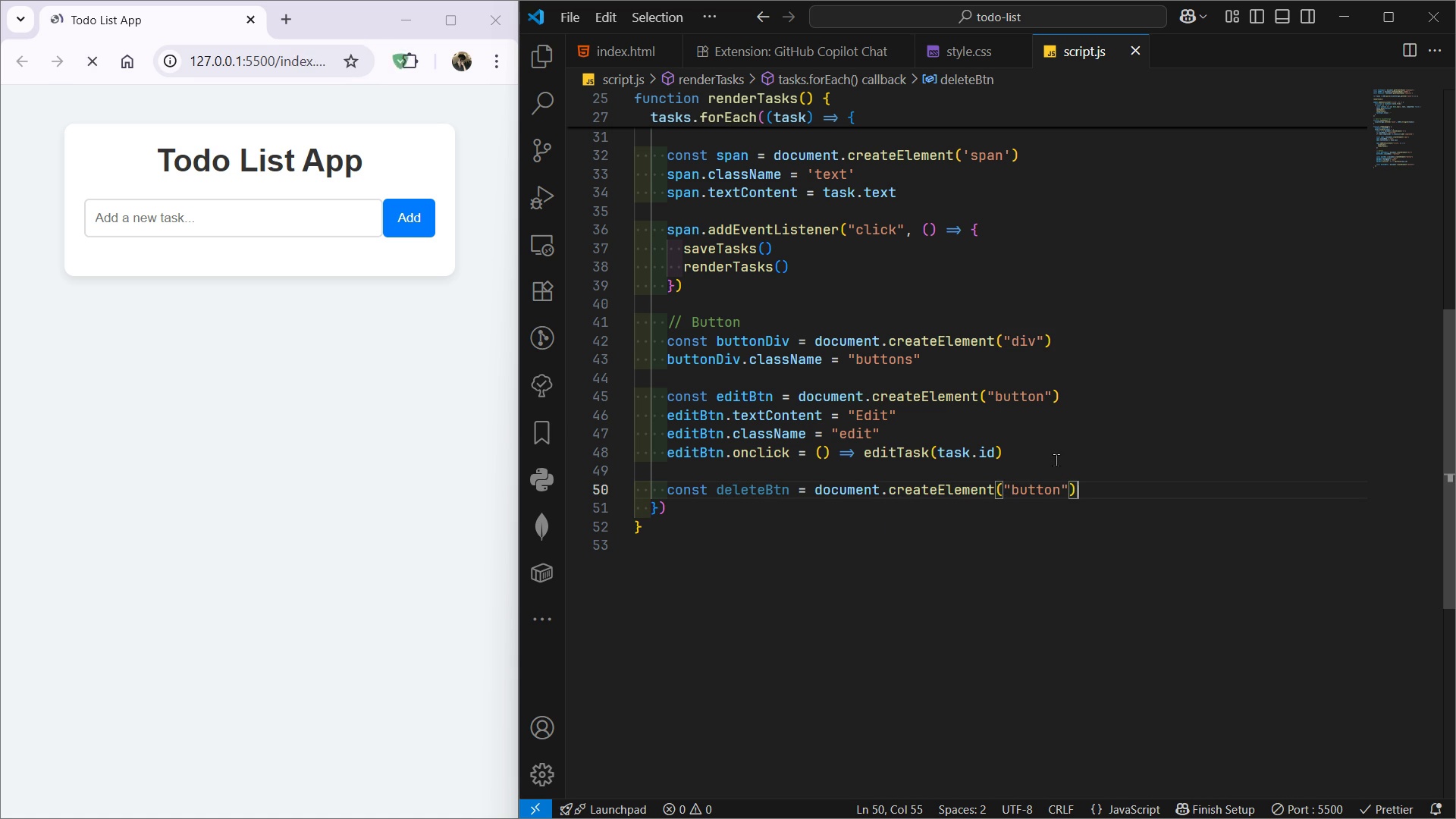 
key(Enter)
 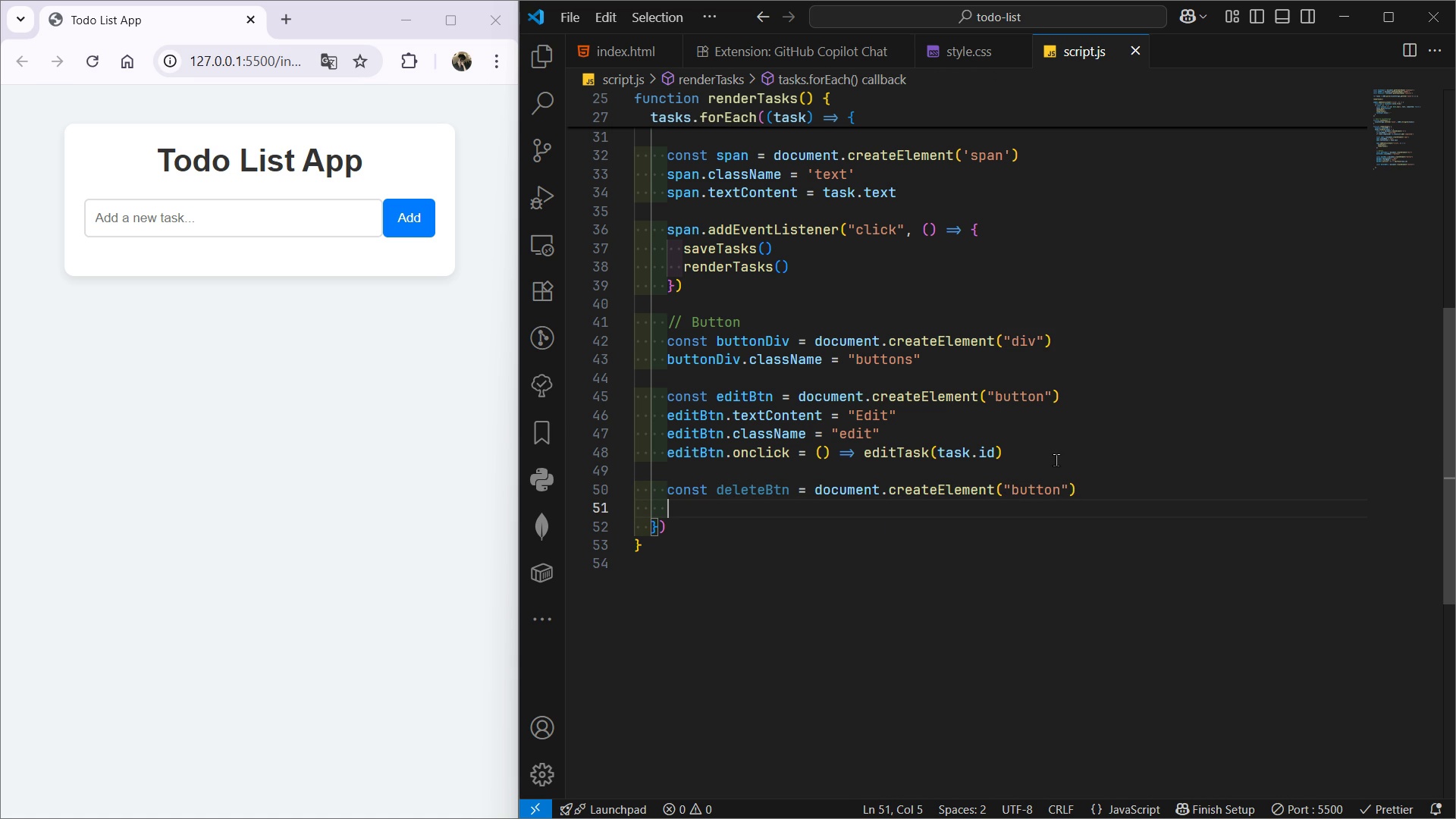 
type(dele)
 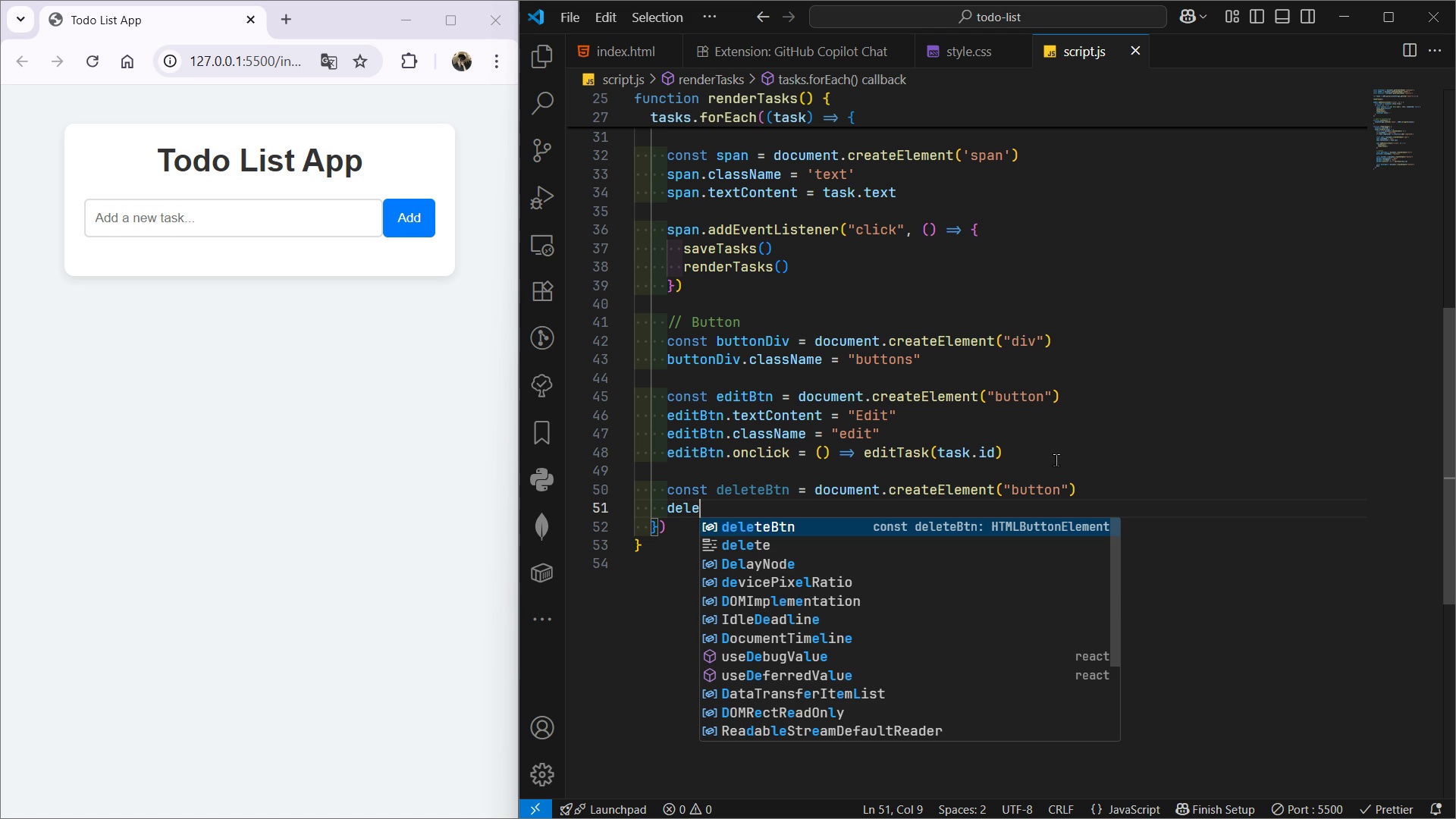 
key(Enter)
 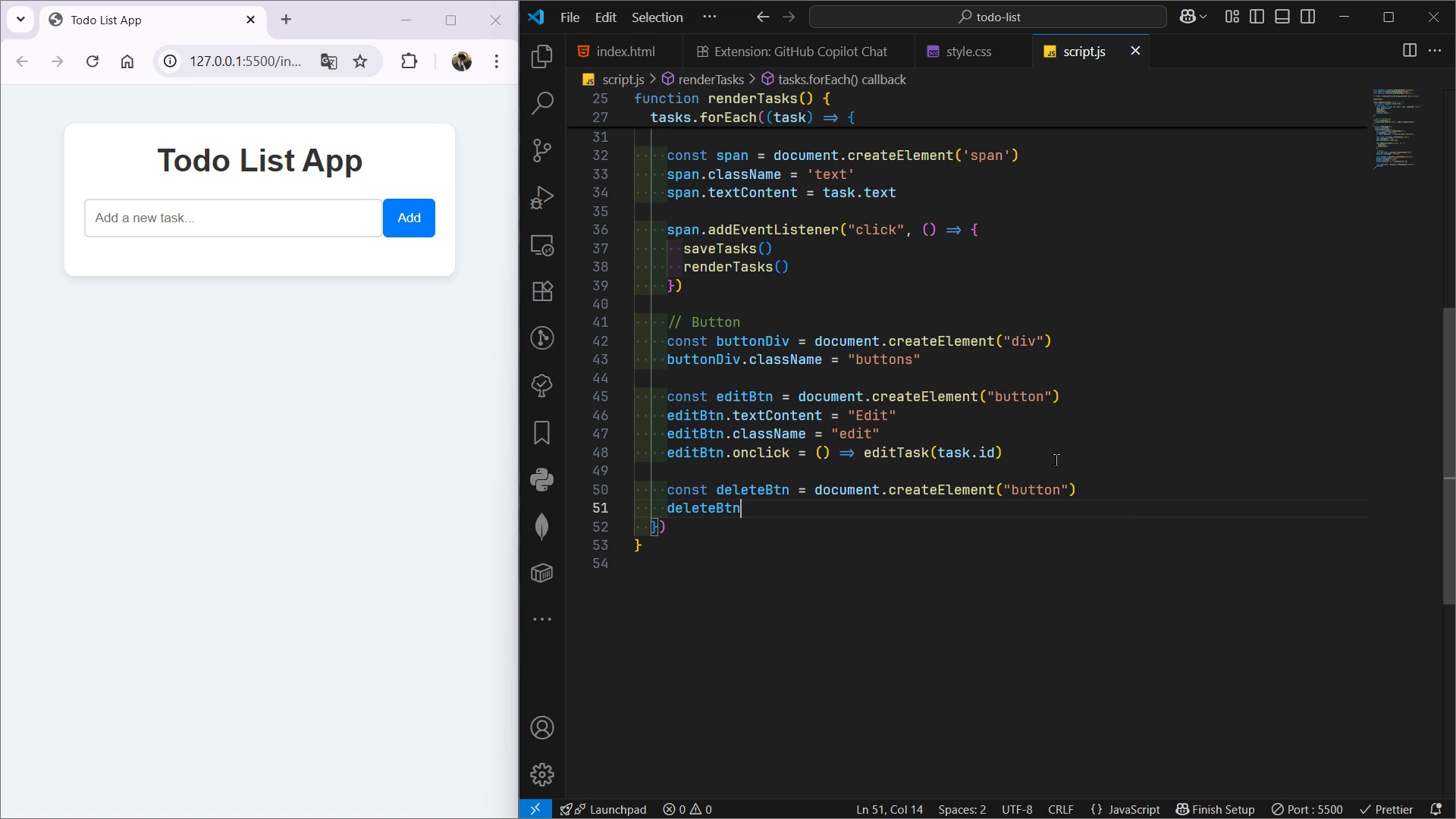 
type(.te)
 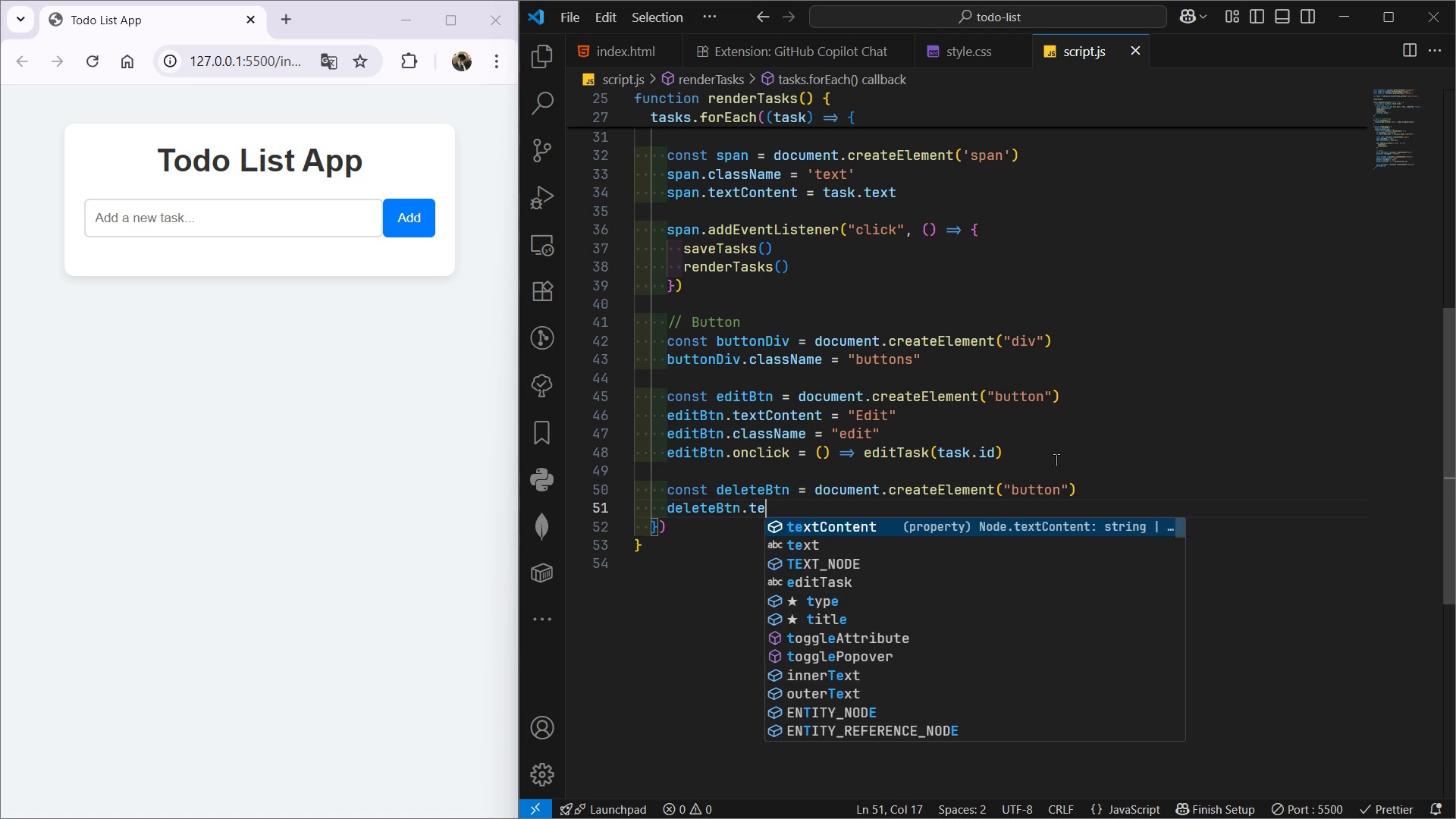 
key(Enter)
 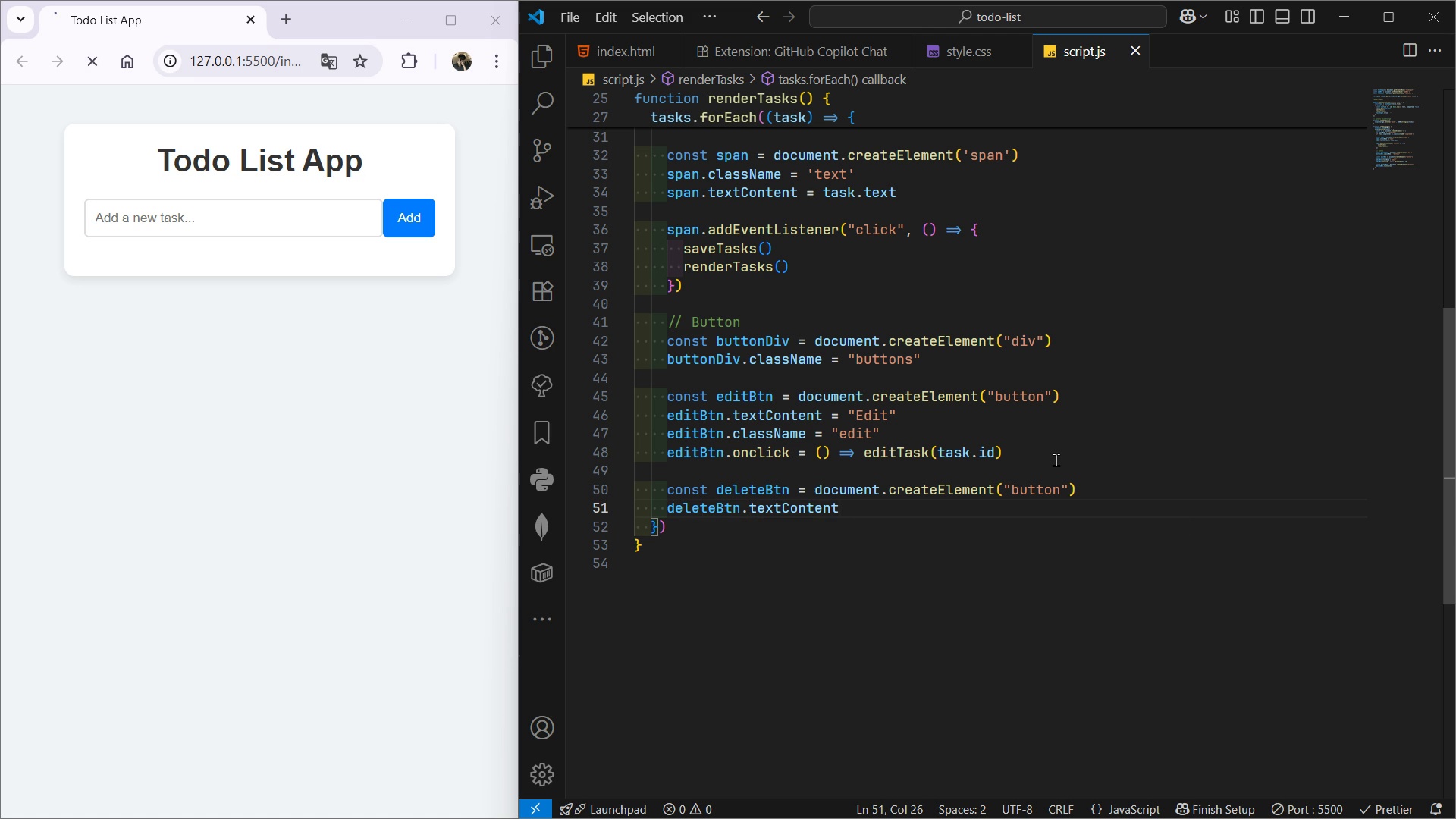 
type( = "Det)
key(Backspace)
key(Backspace)
type(elete")
 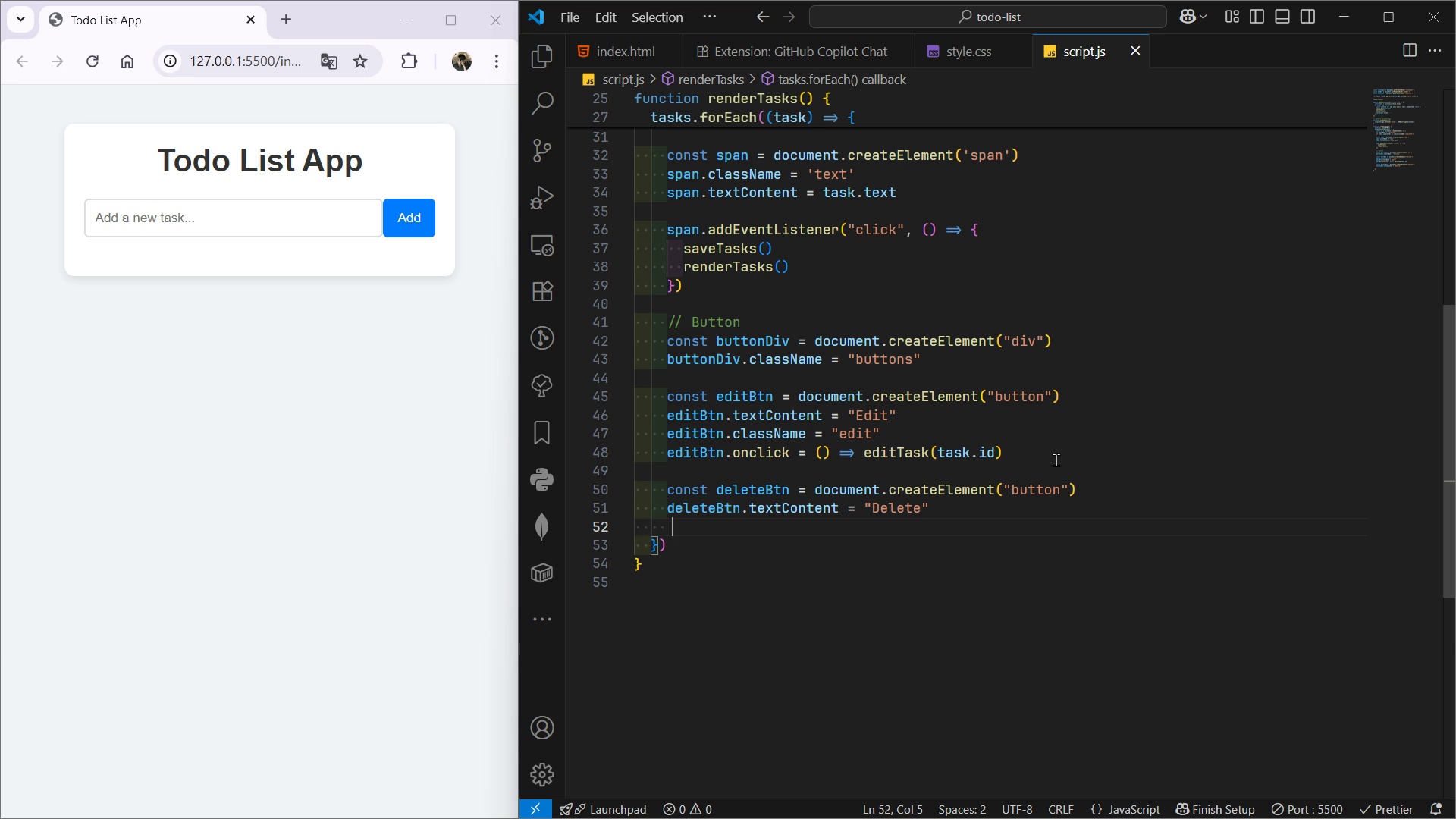 
 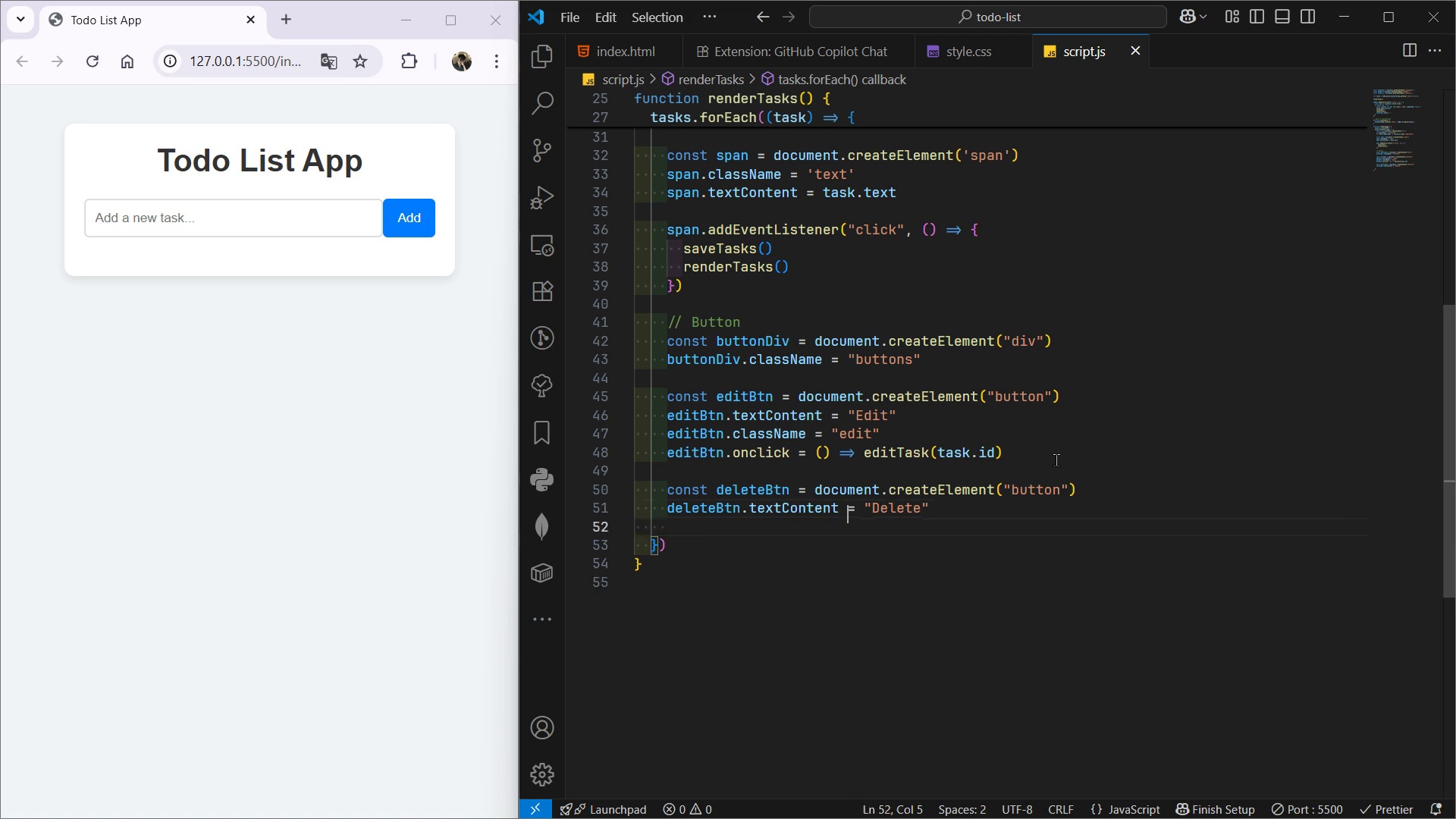 
key(Enter)
 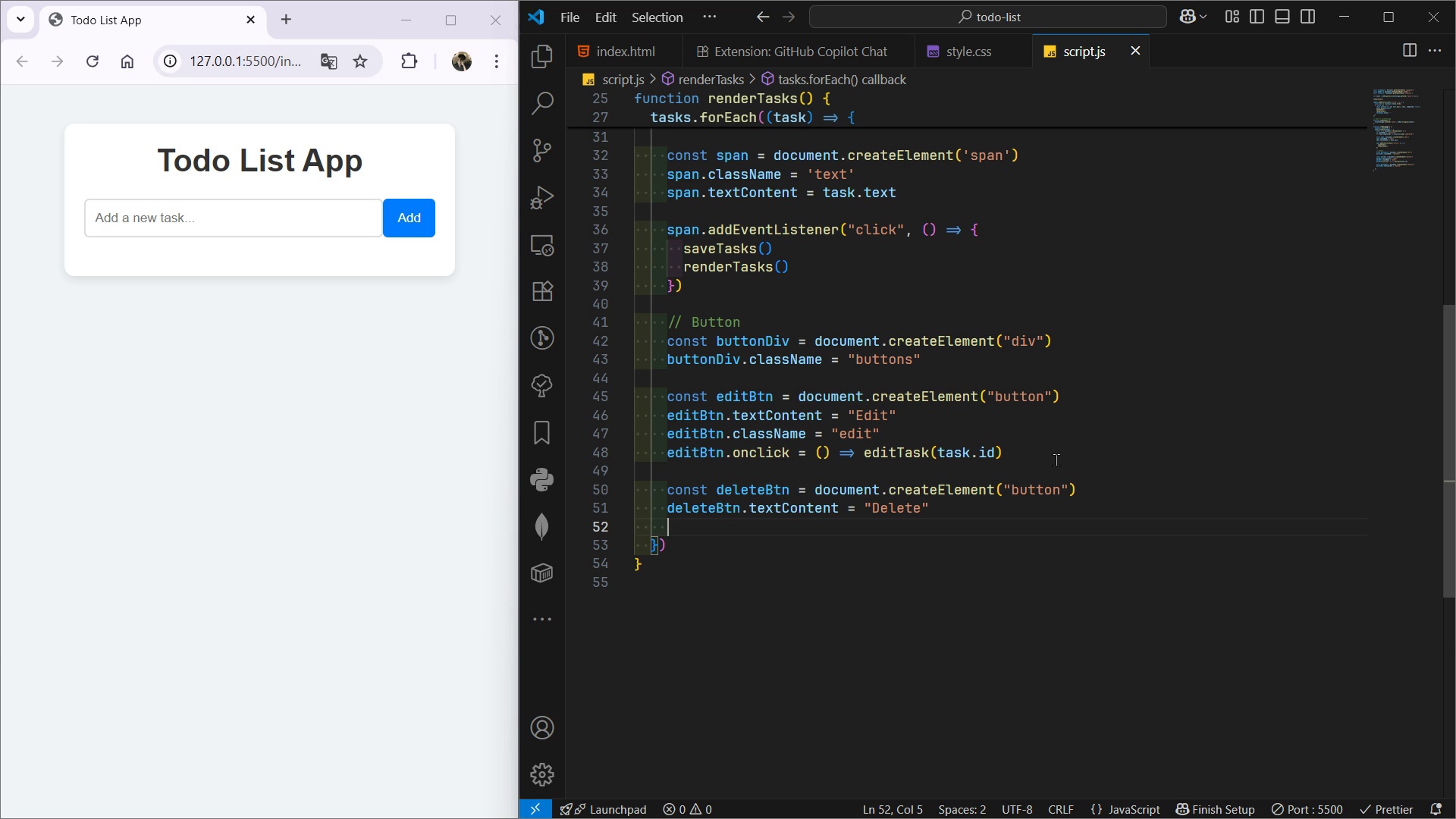 
type(det)
 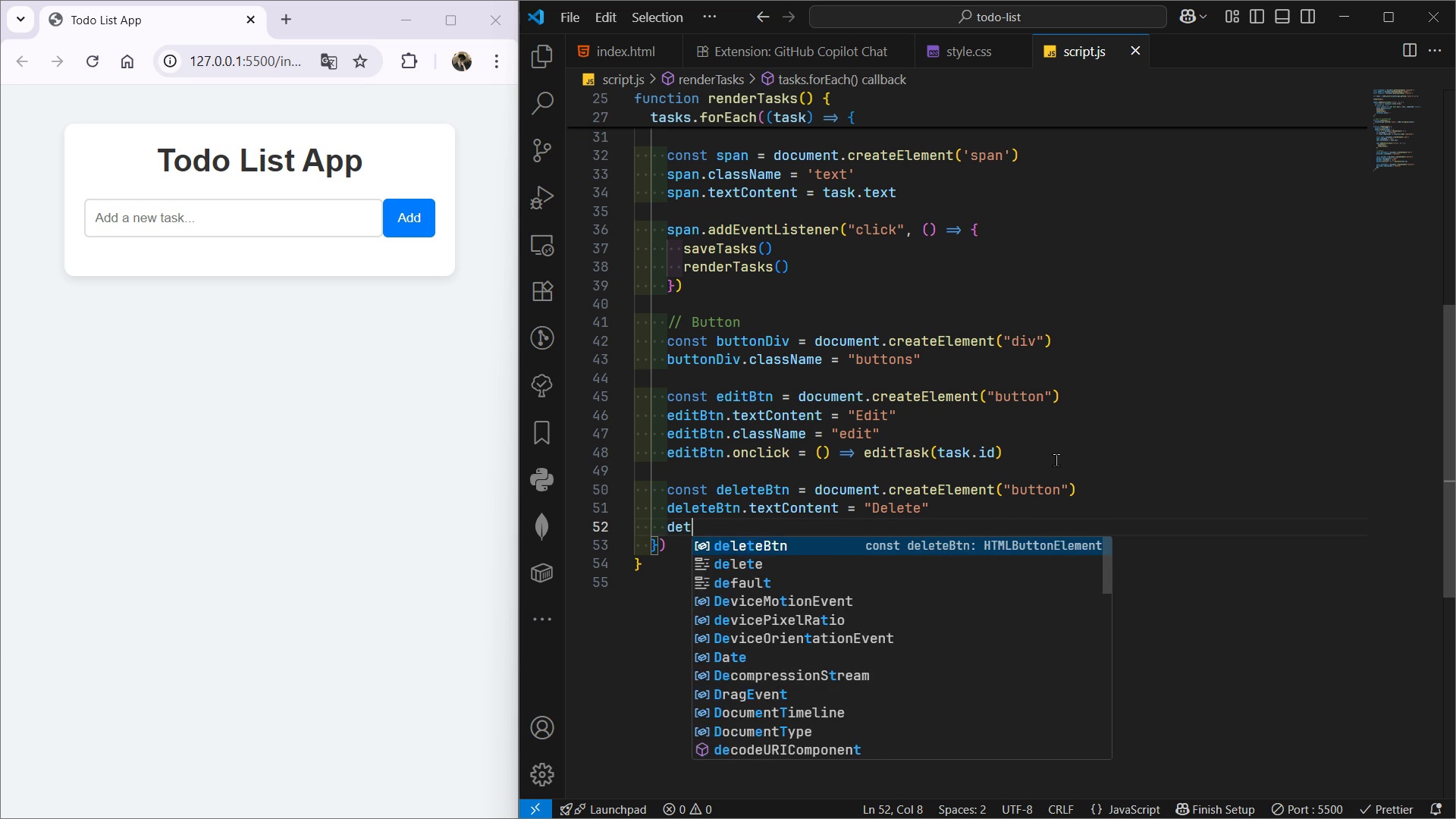 
key(Enter)
 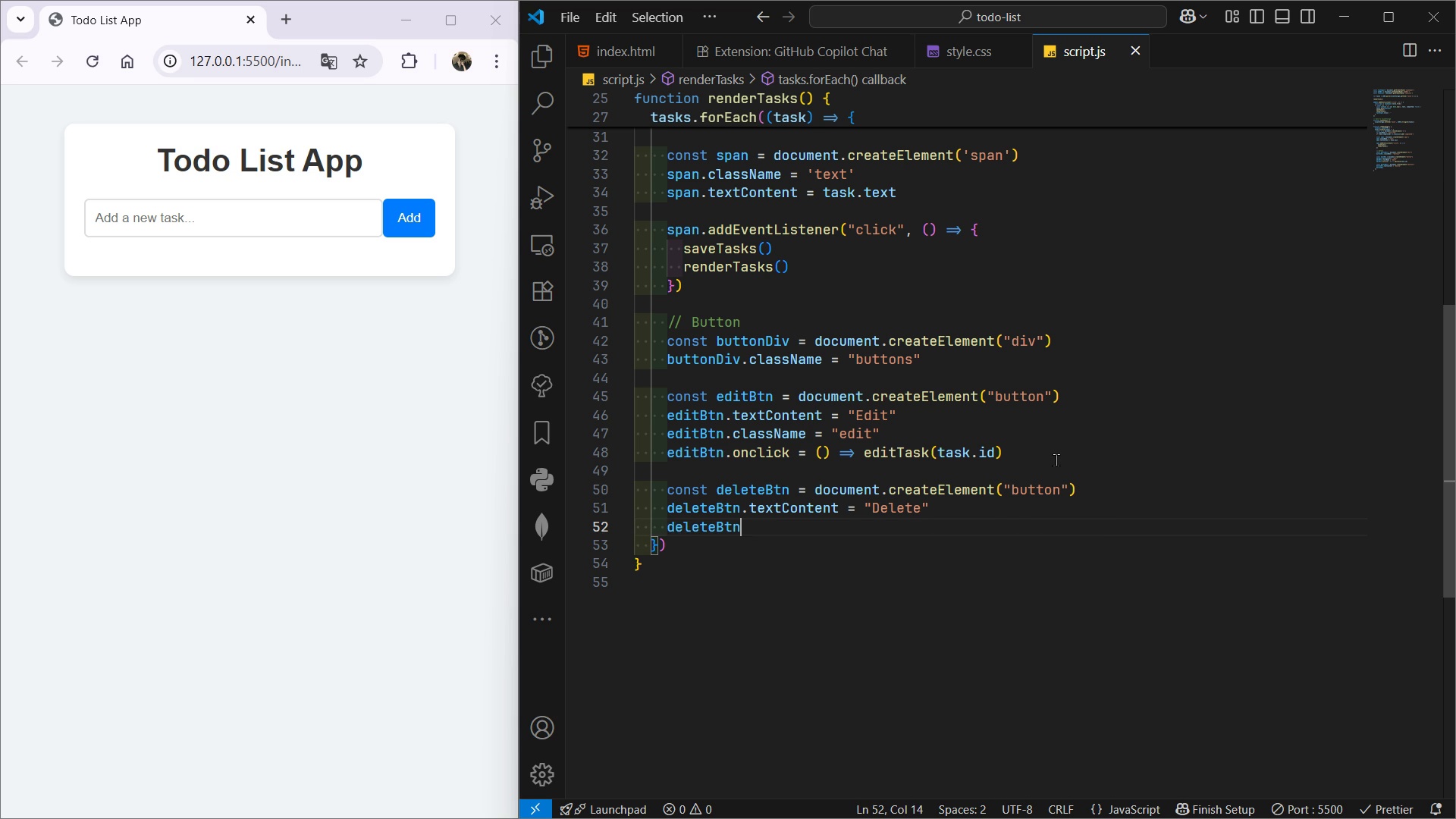 
key(Period)
 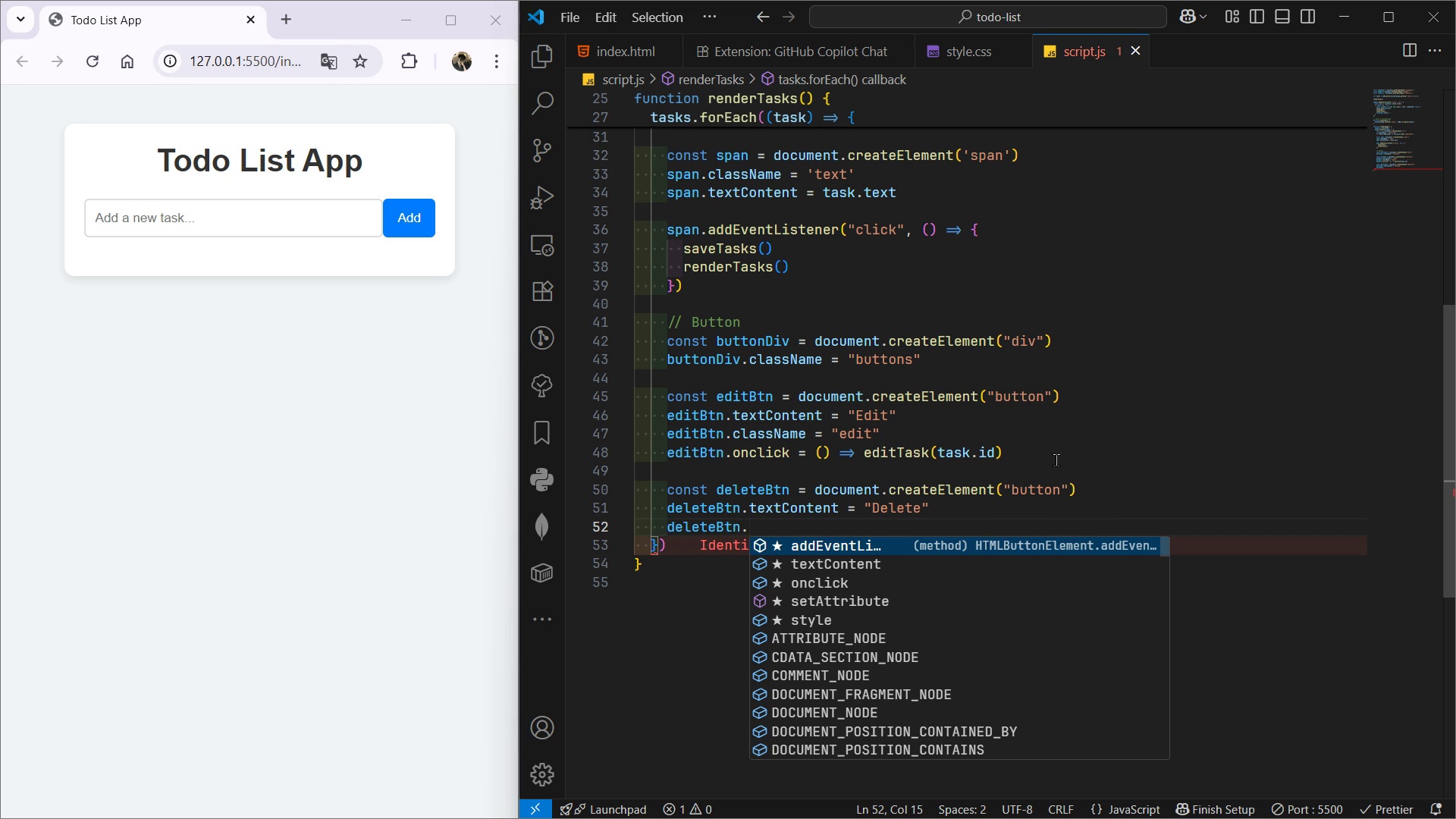 
type(cls)
key(Backspace)
type(aslna)
key(Backspace)
key(Backspace)
key(Backspace)
key(Backspace)
type(ssNa)
 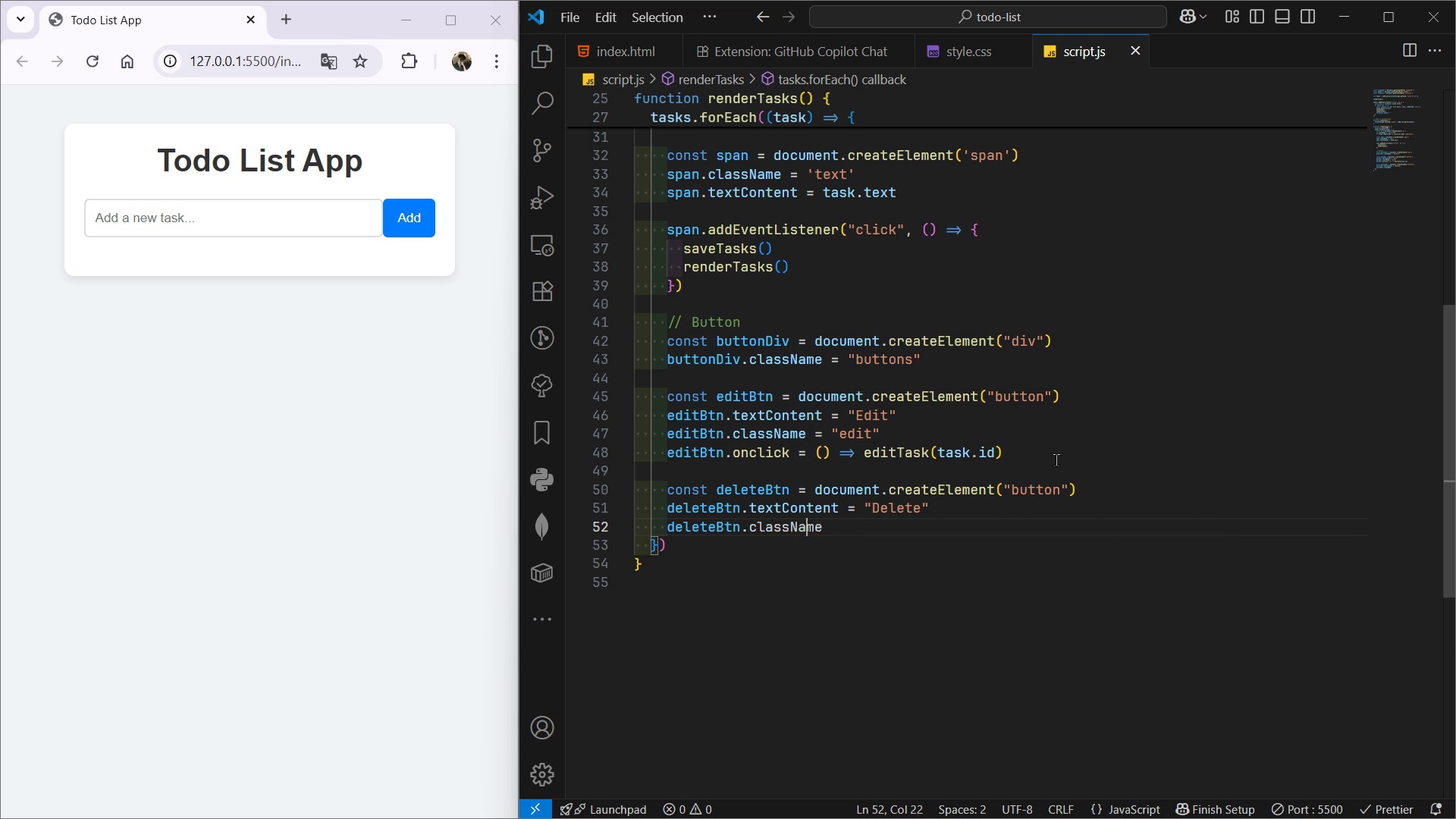 
key(Enter)
 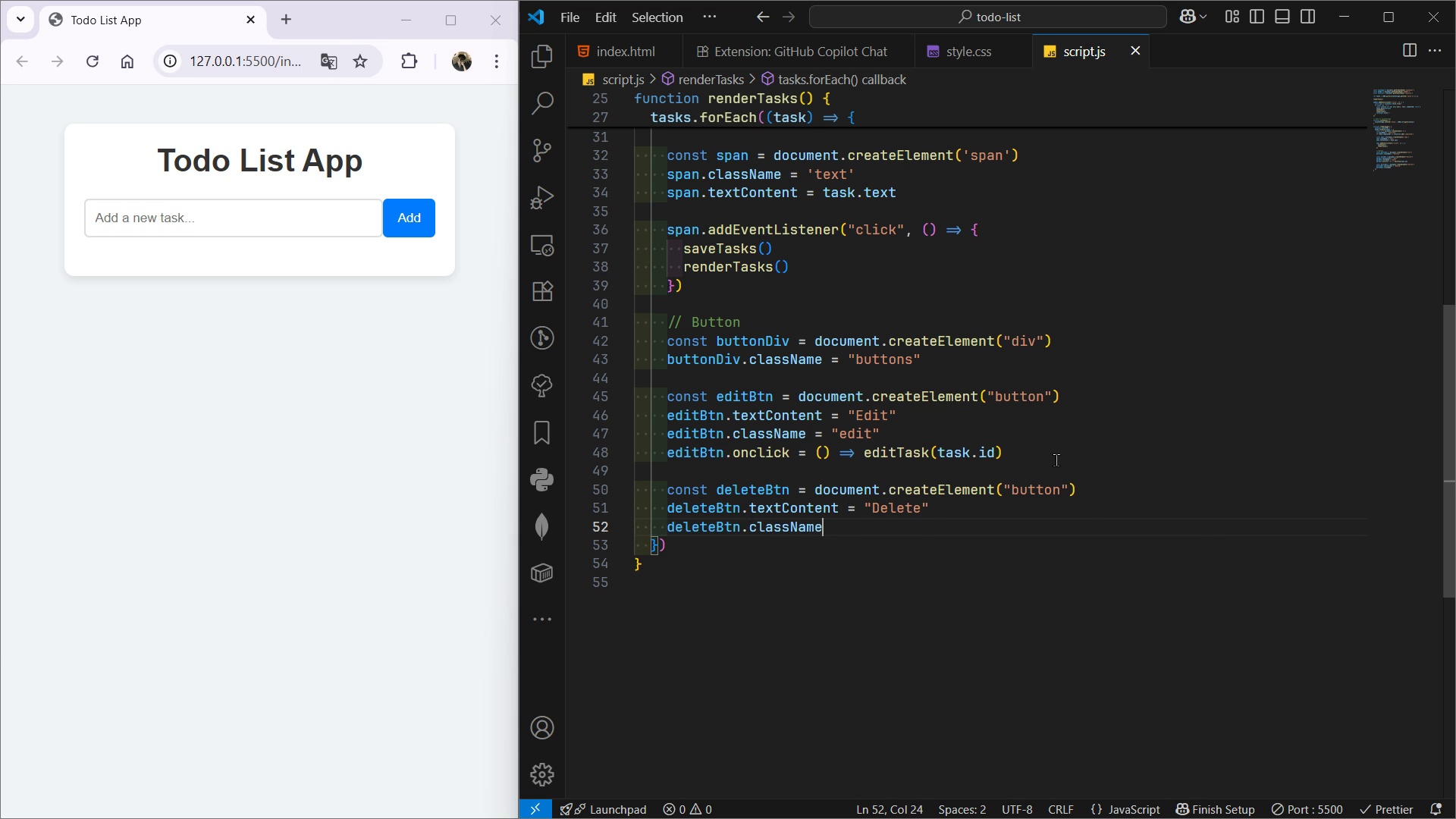 
type( = "delete")
 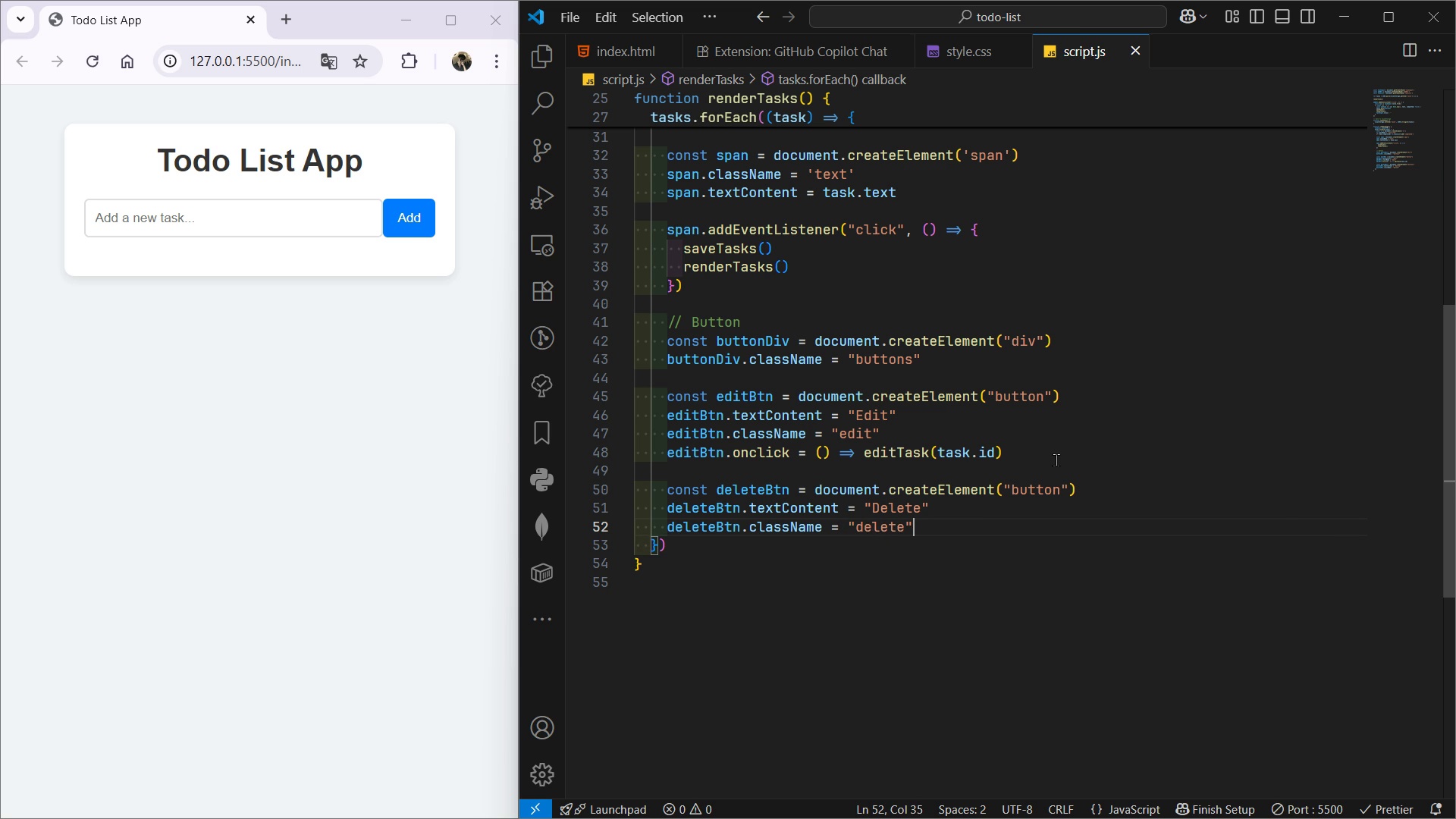 
key(Enter)
 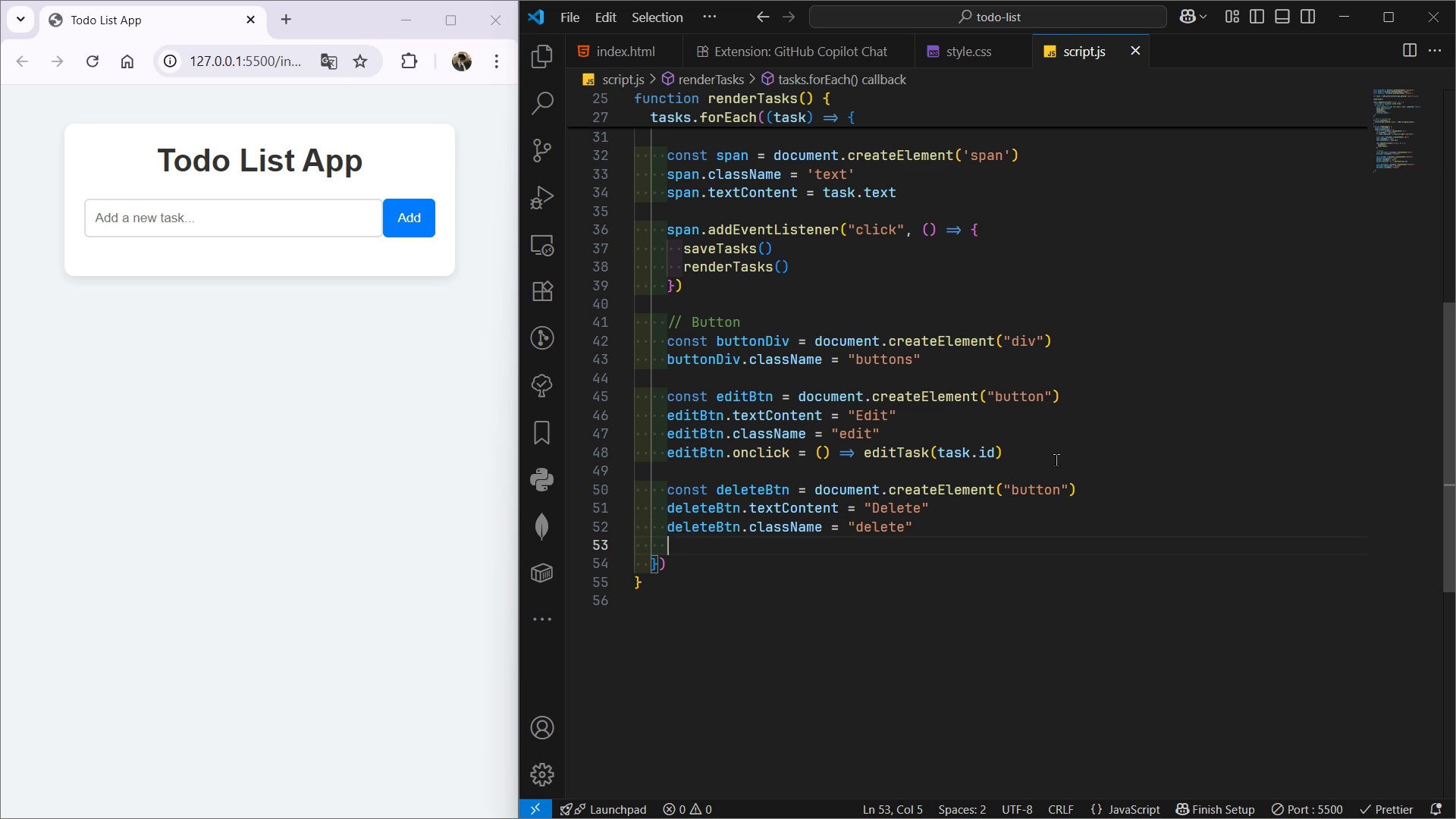 
type(del)
 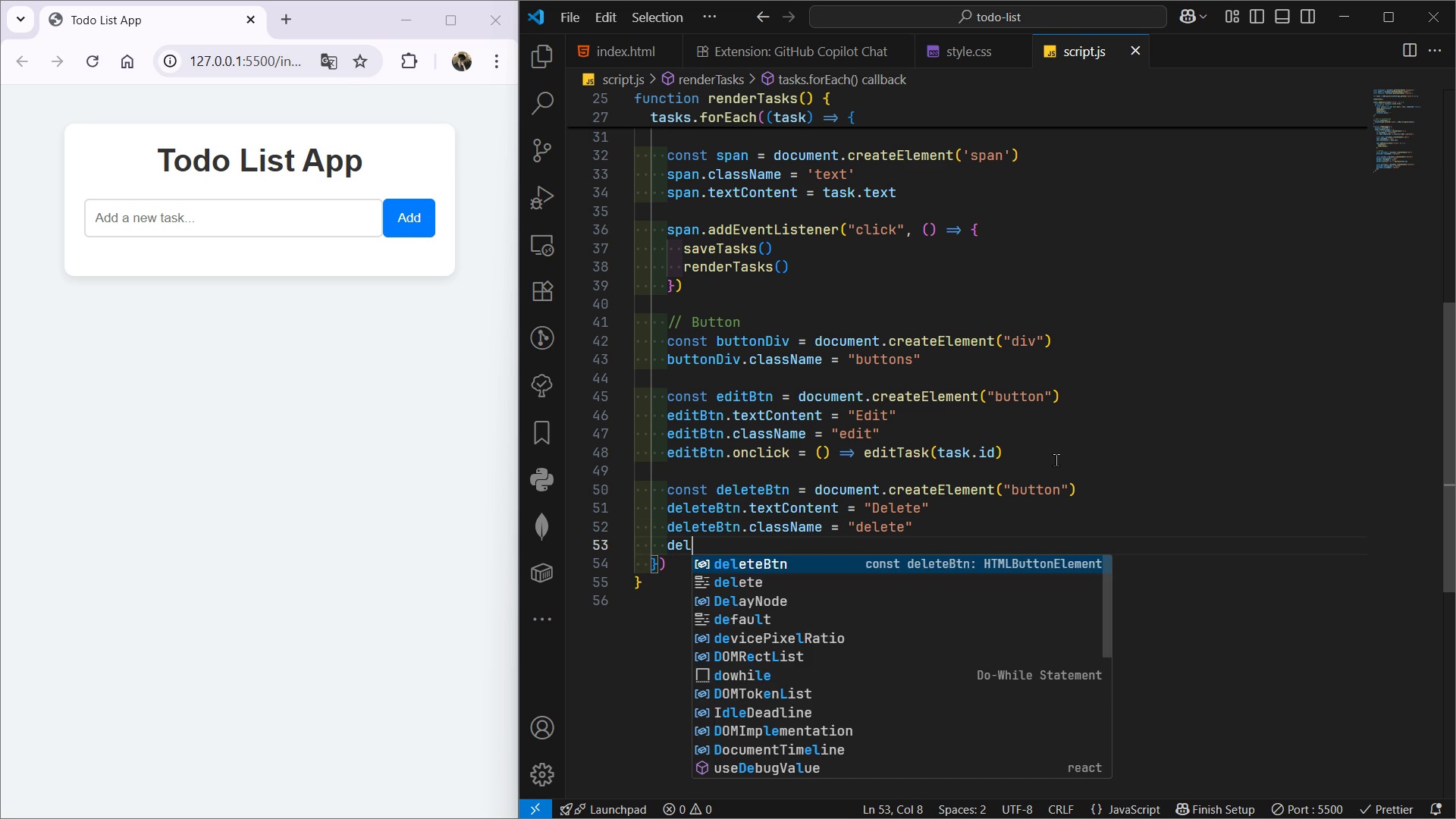 
key(Enter)
 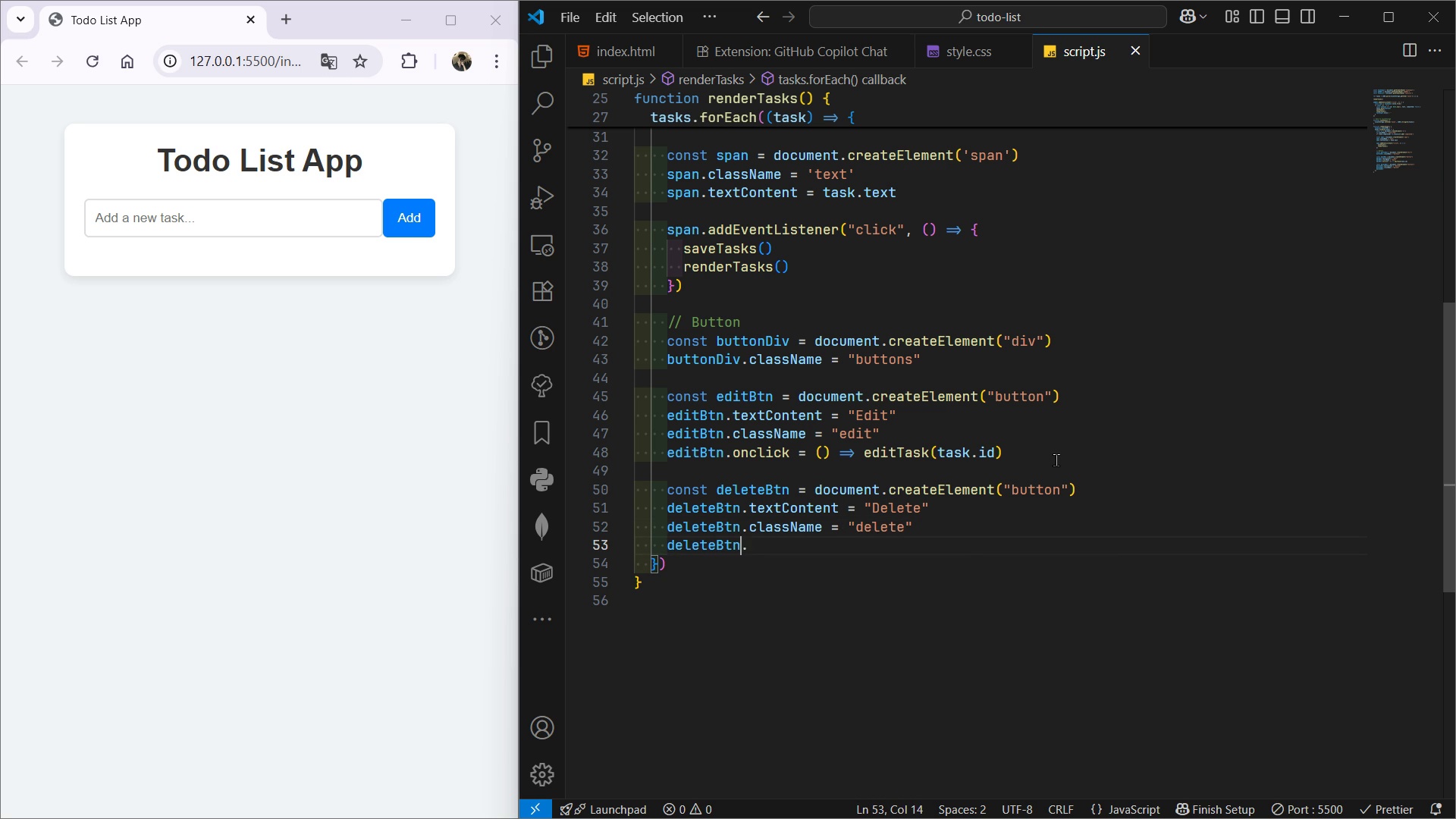 
type(.oncl)
 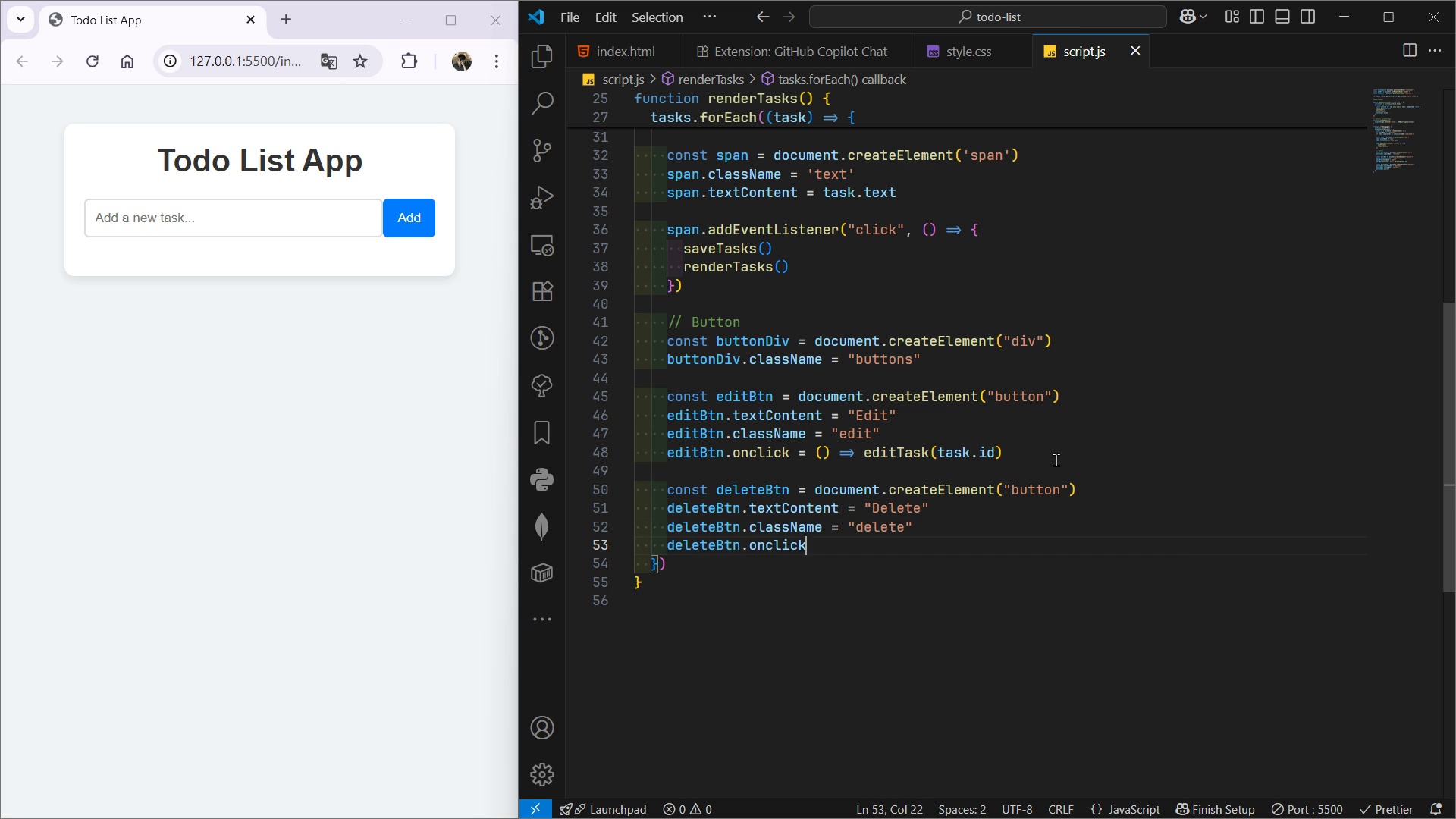 
key(Enter)
 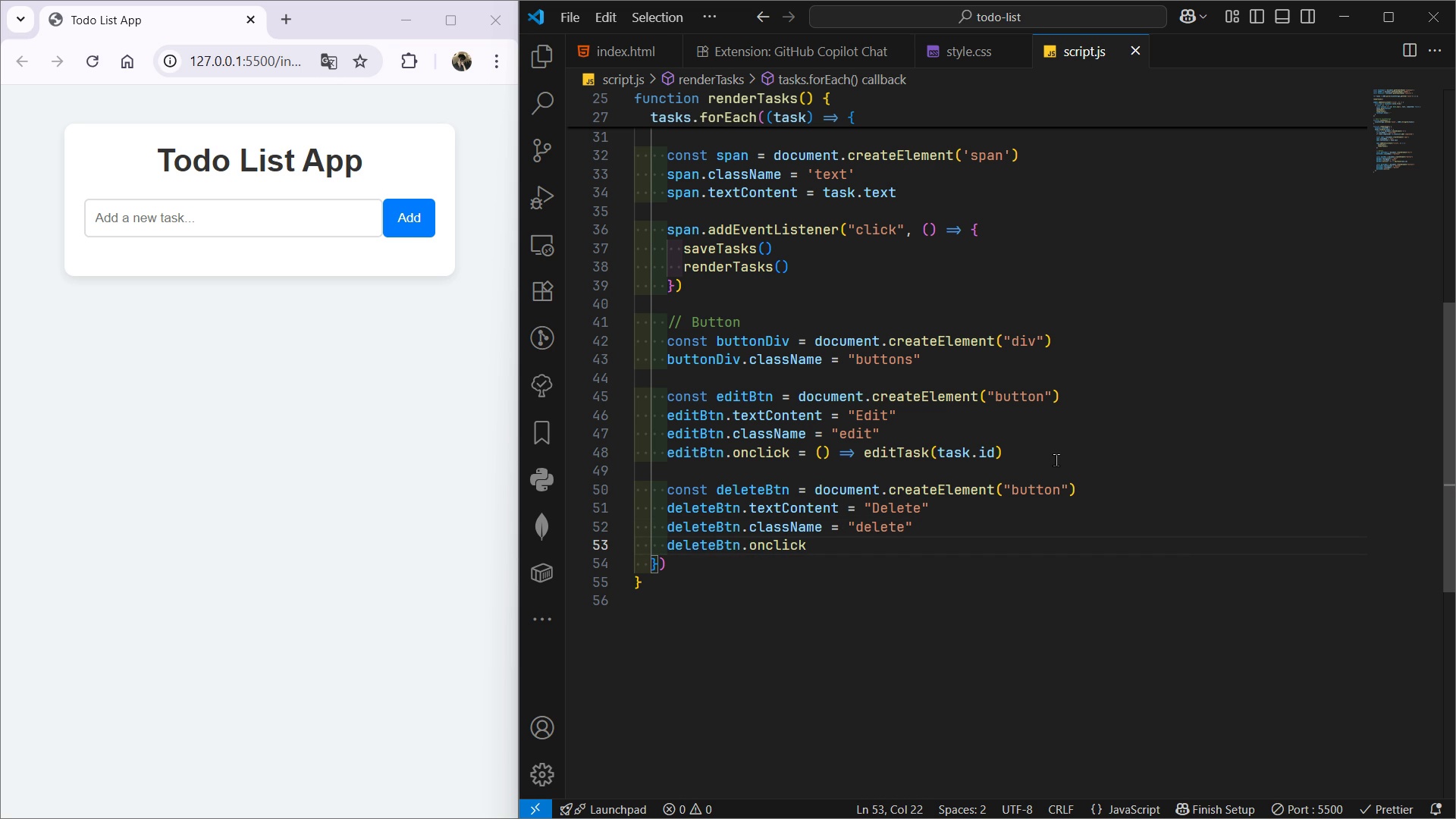 
key(Space)
 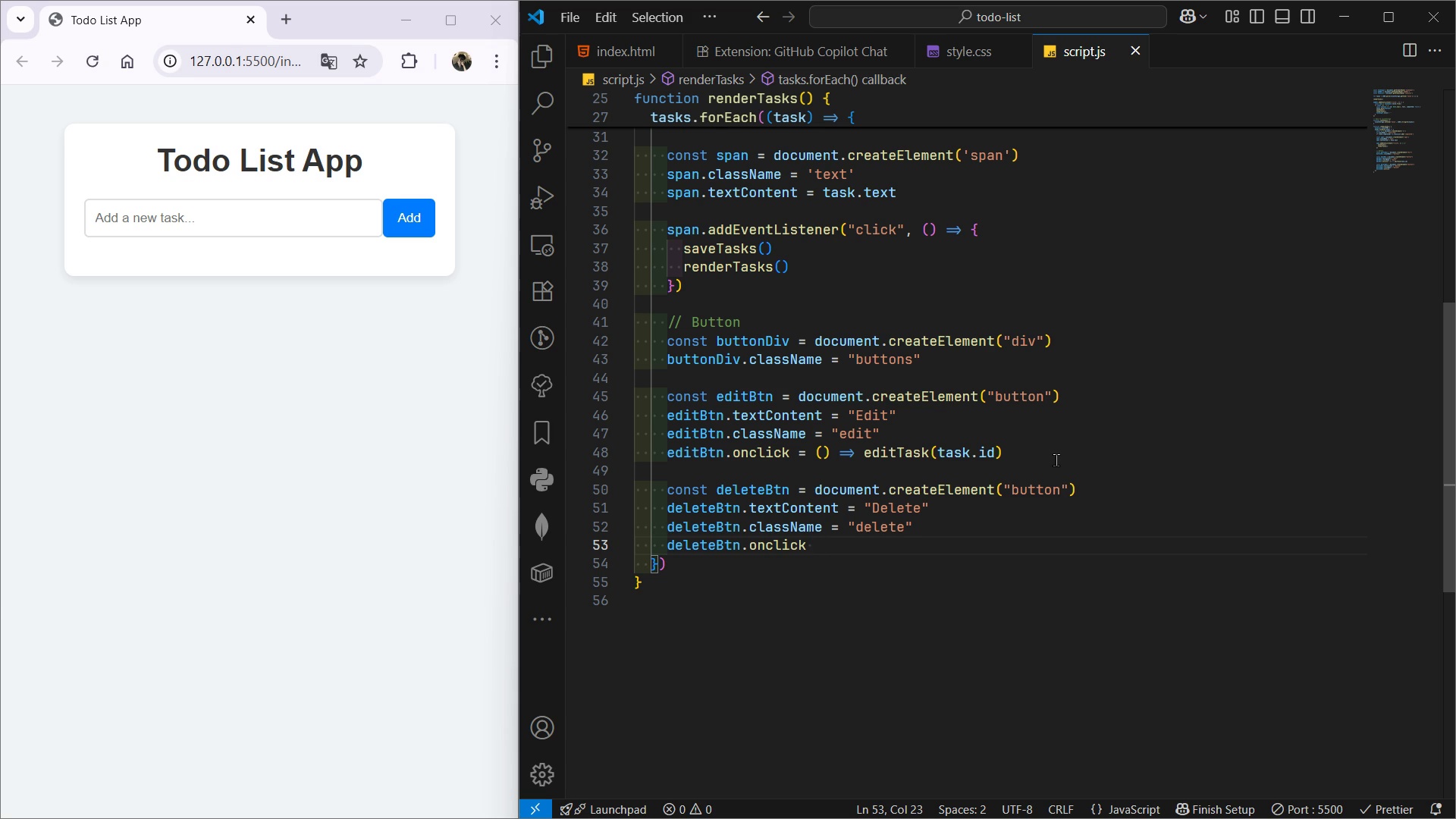 
key(Equal)
 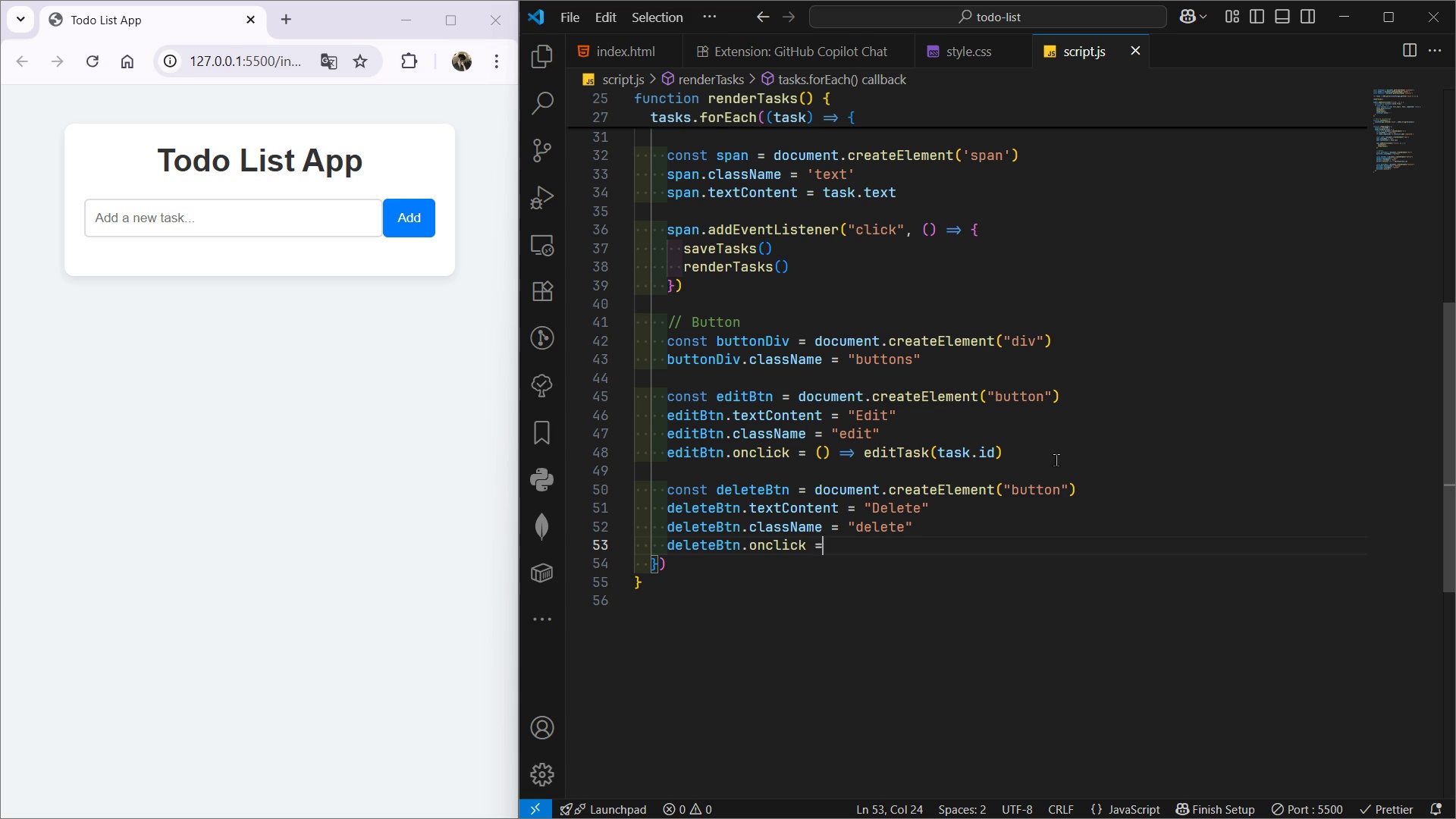 
key(Space)
 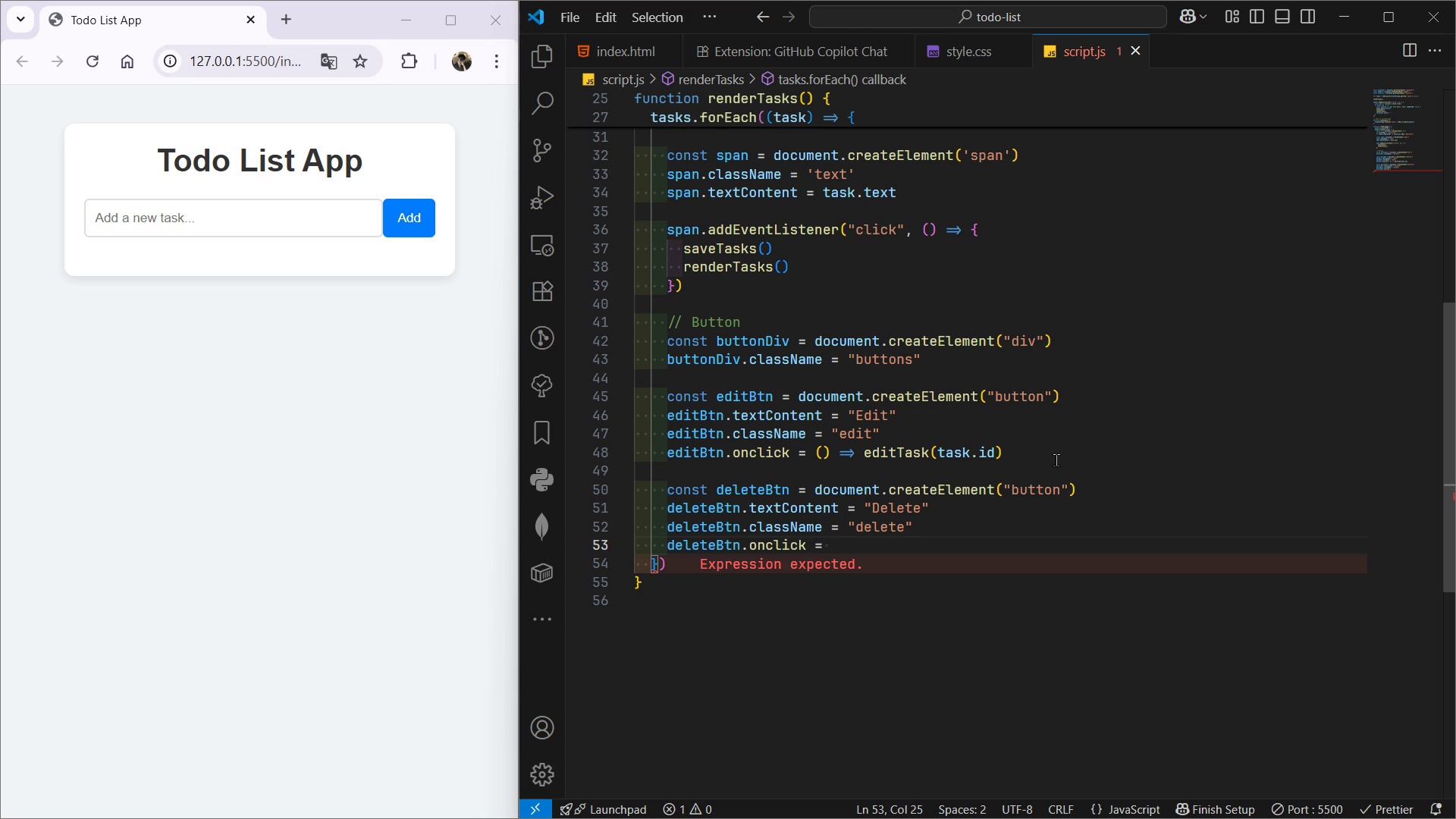 
wait(5.68)
 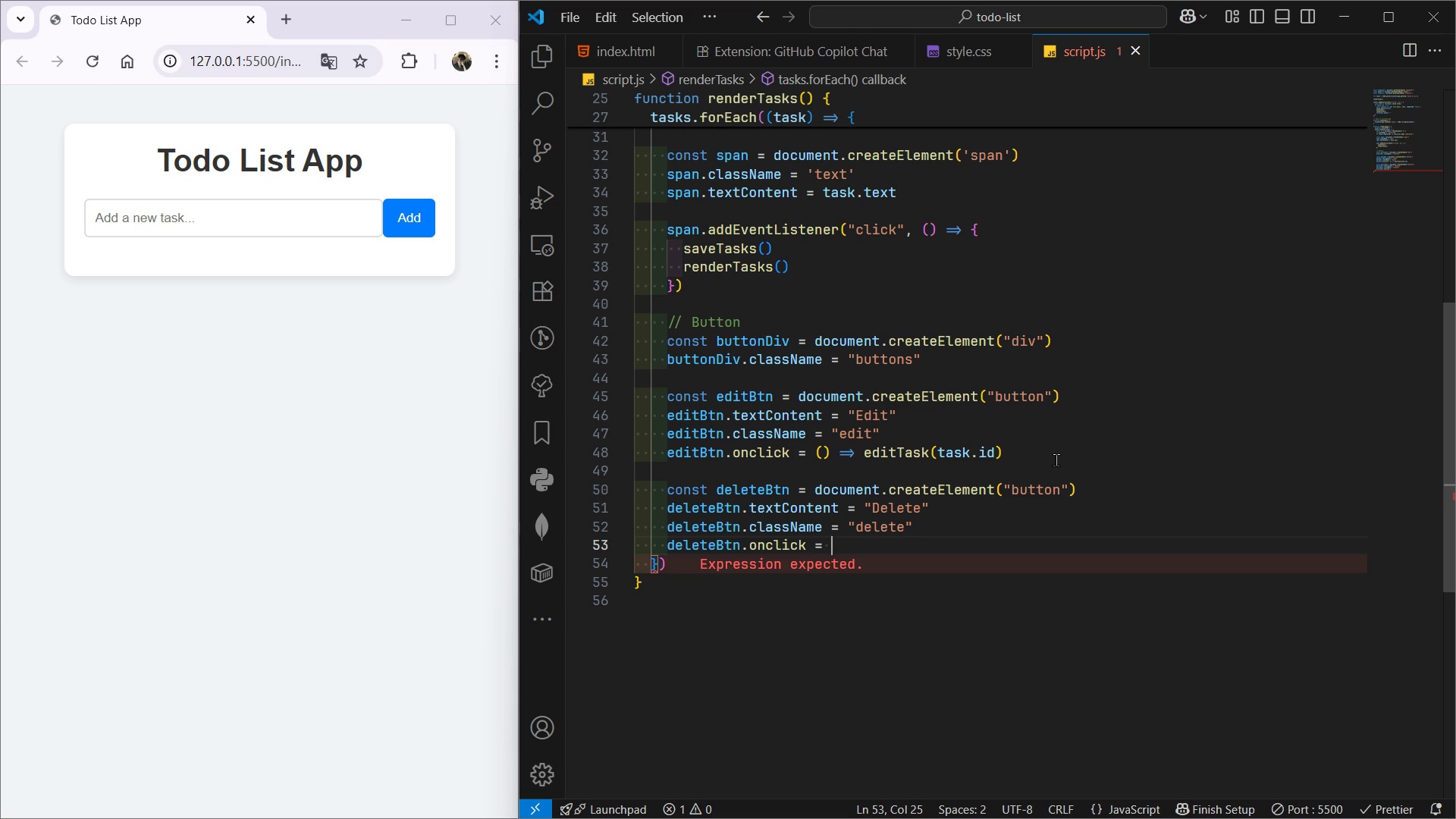 
type(() => )
 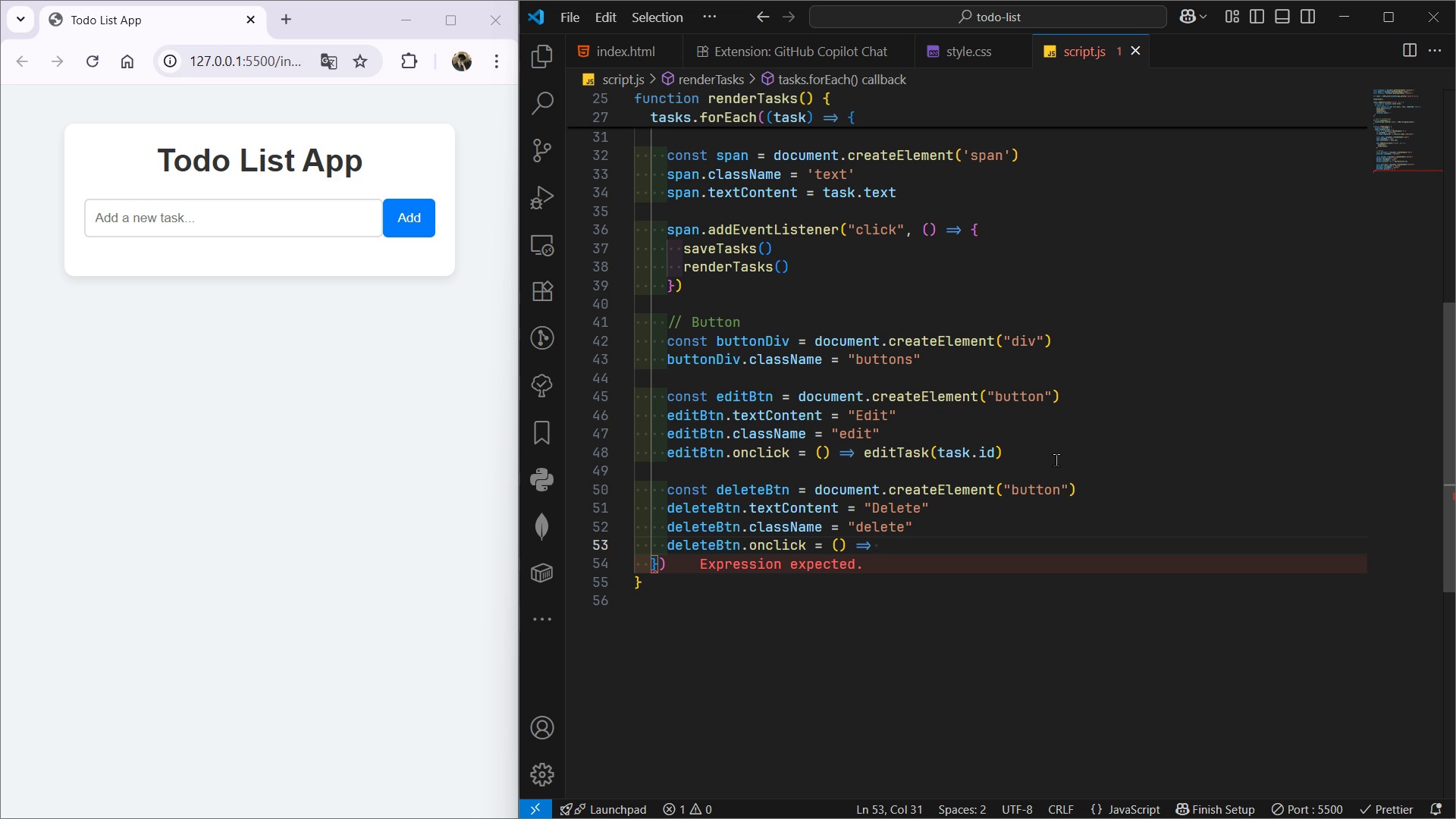 
wait(12.06)
 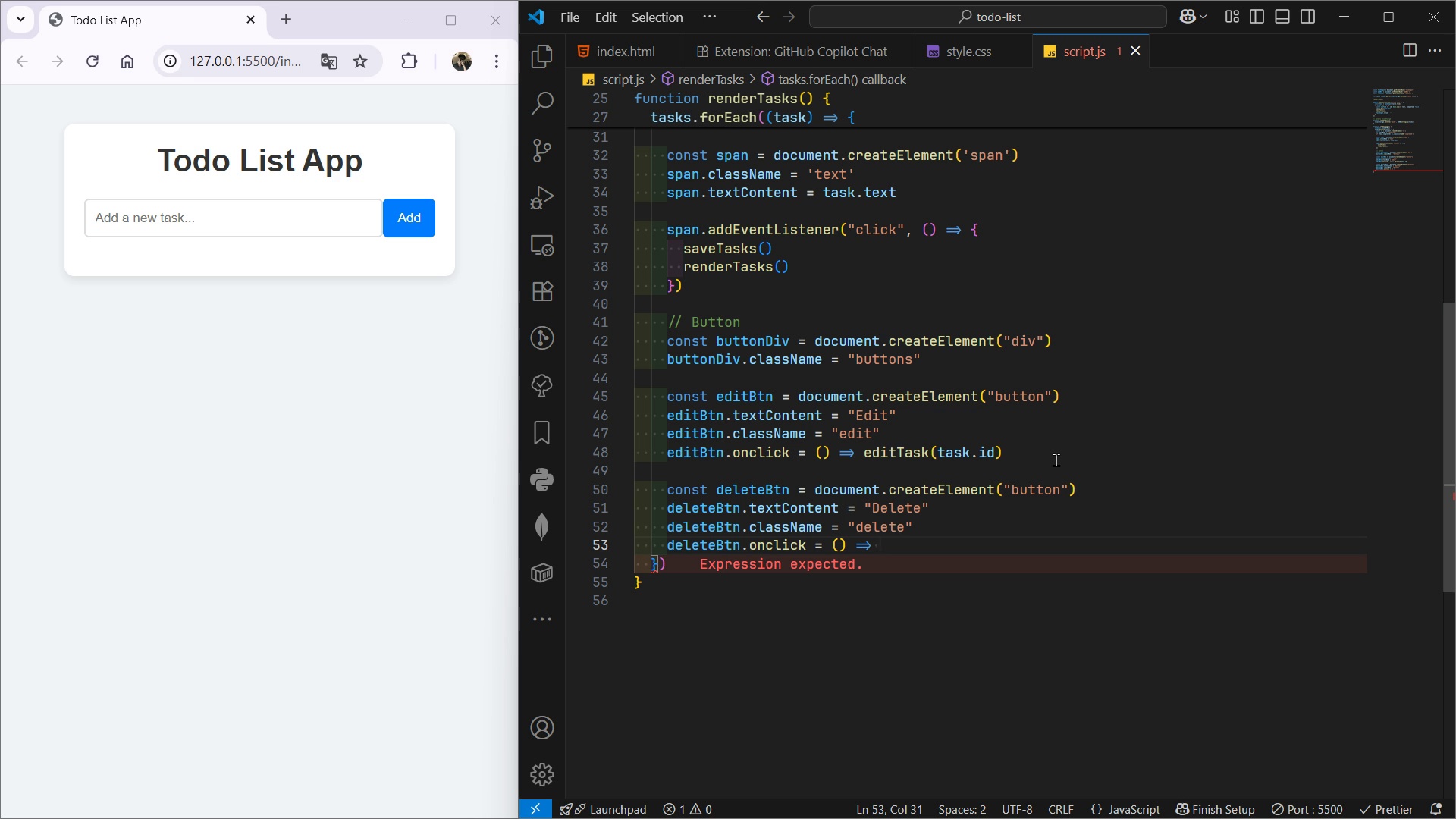 
key(Shift+BracketLeft)
 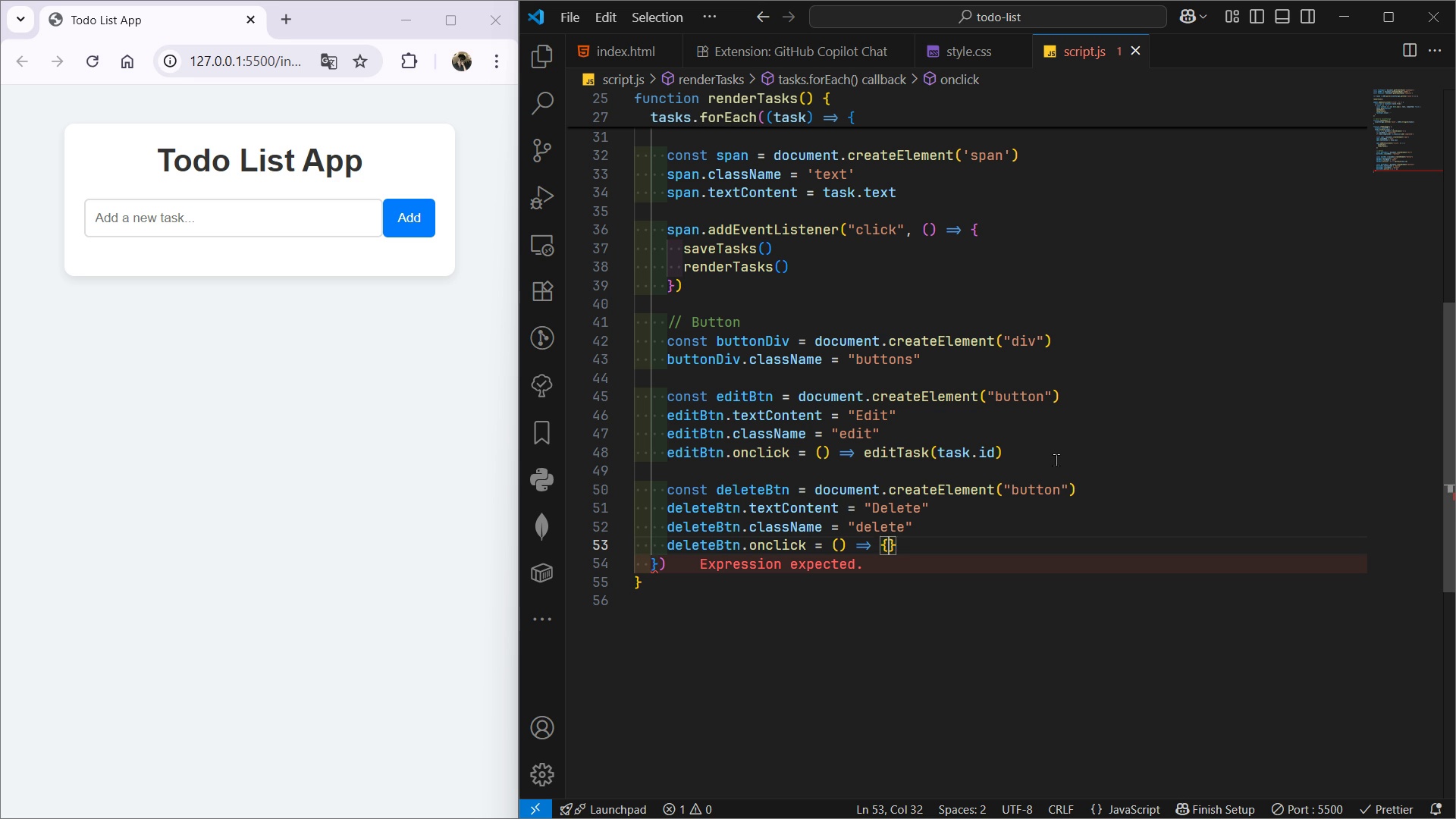 
key(Enter)
 